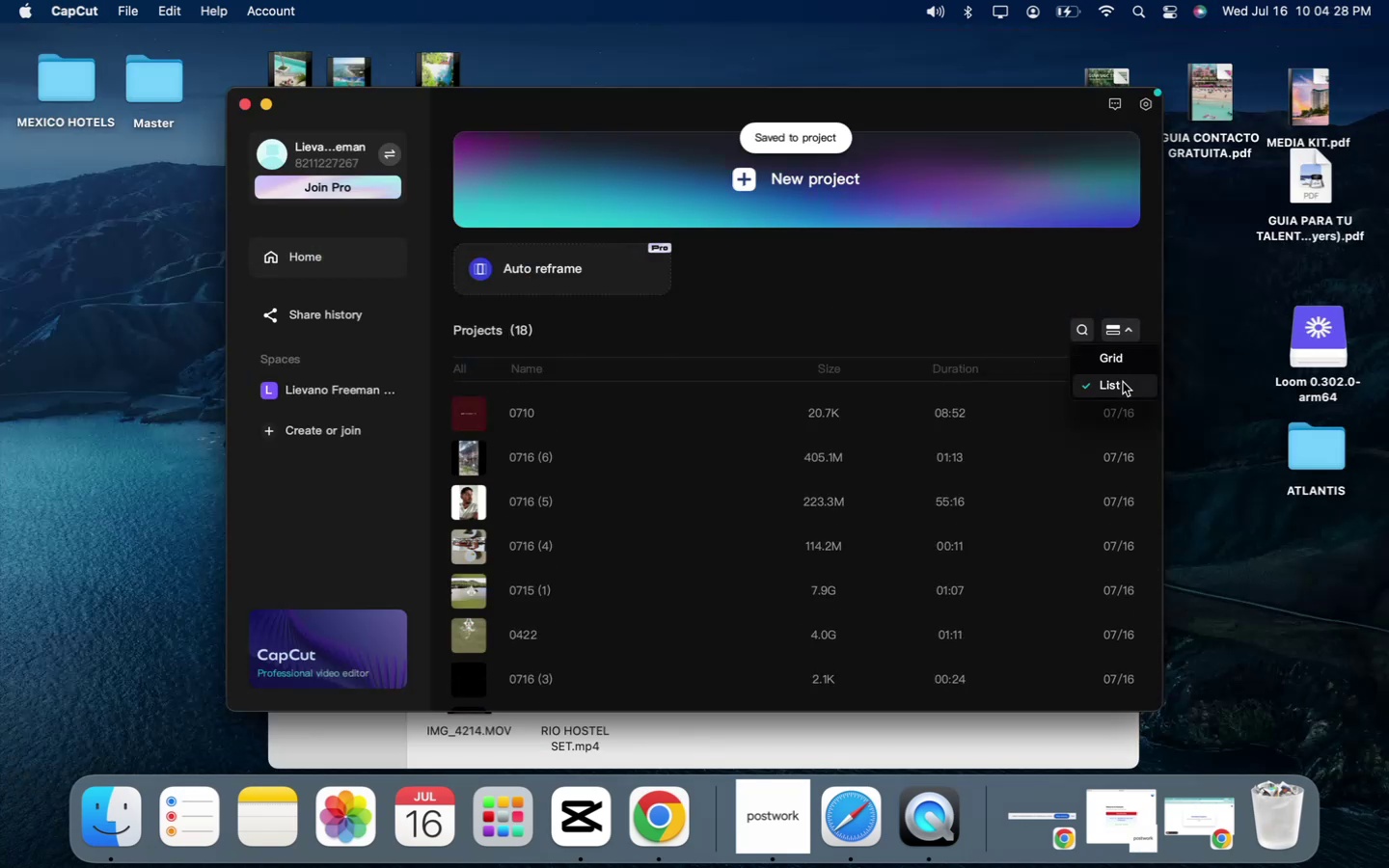 
left_click([1123, 383])
 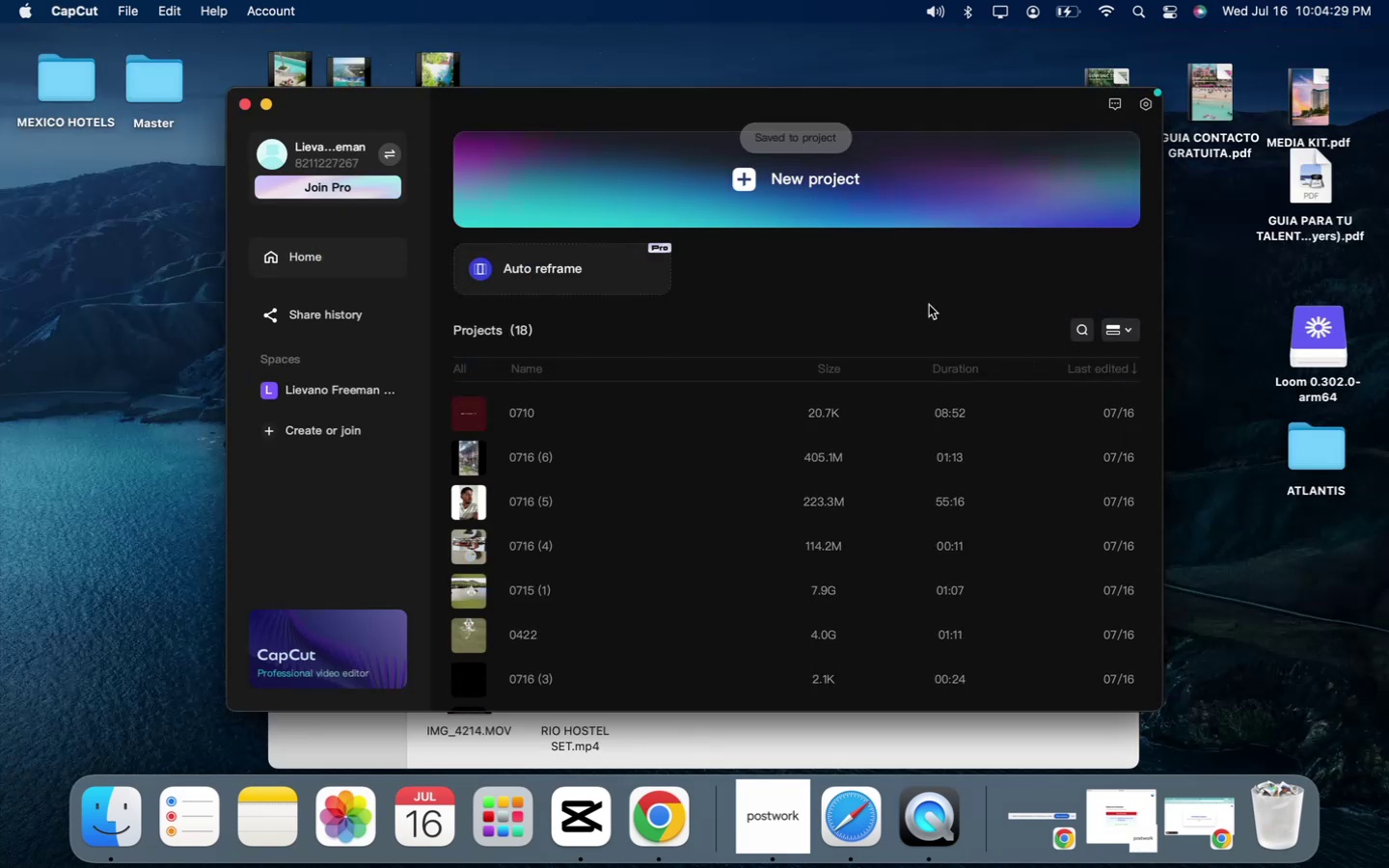 
left_click([928, 305])
 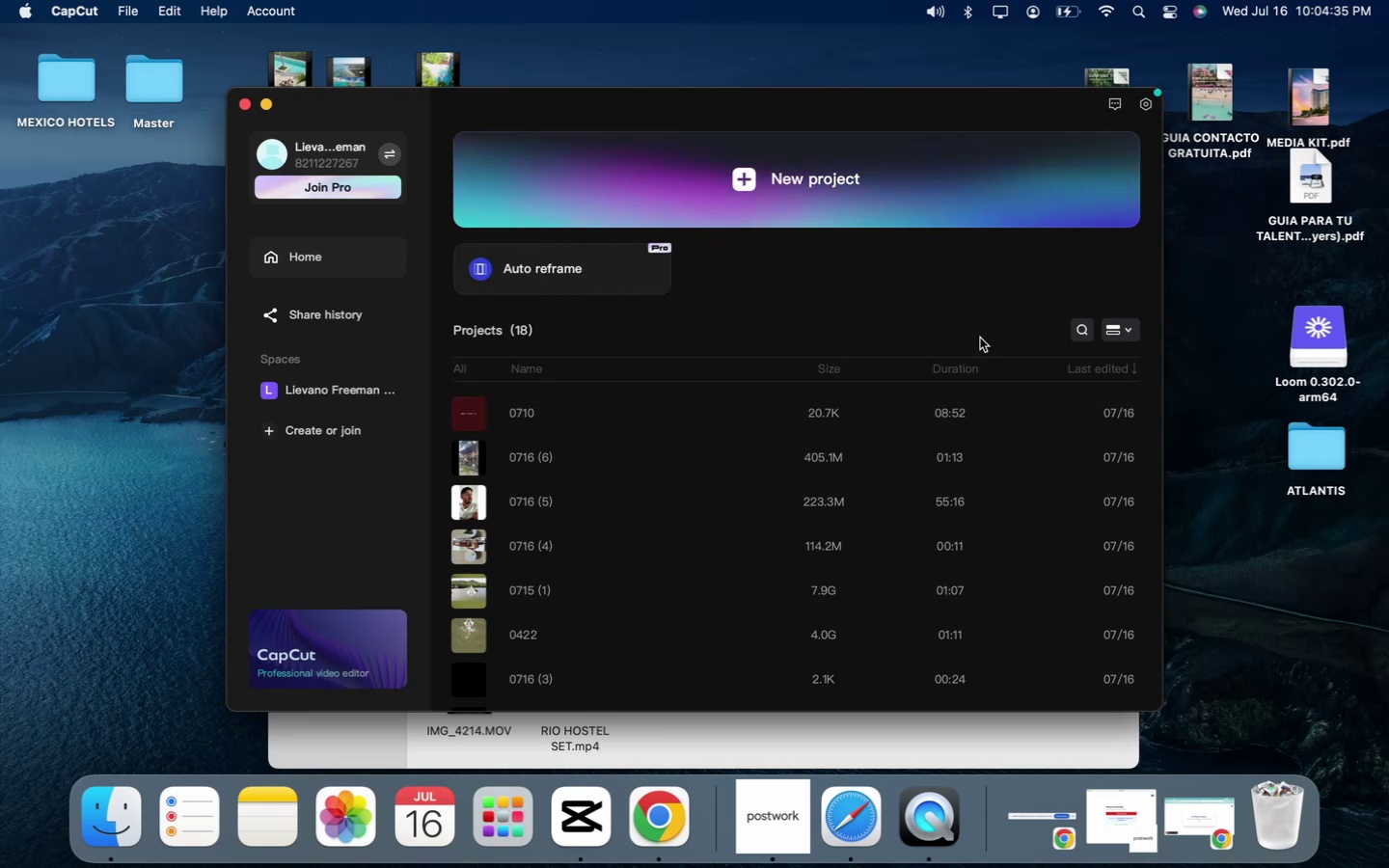 
wait(10.72)
 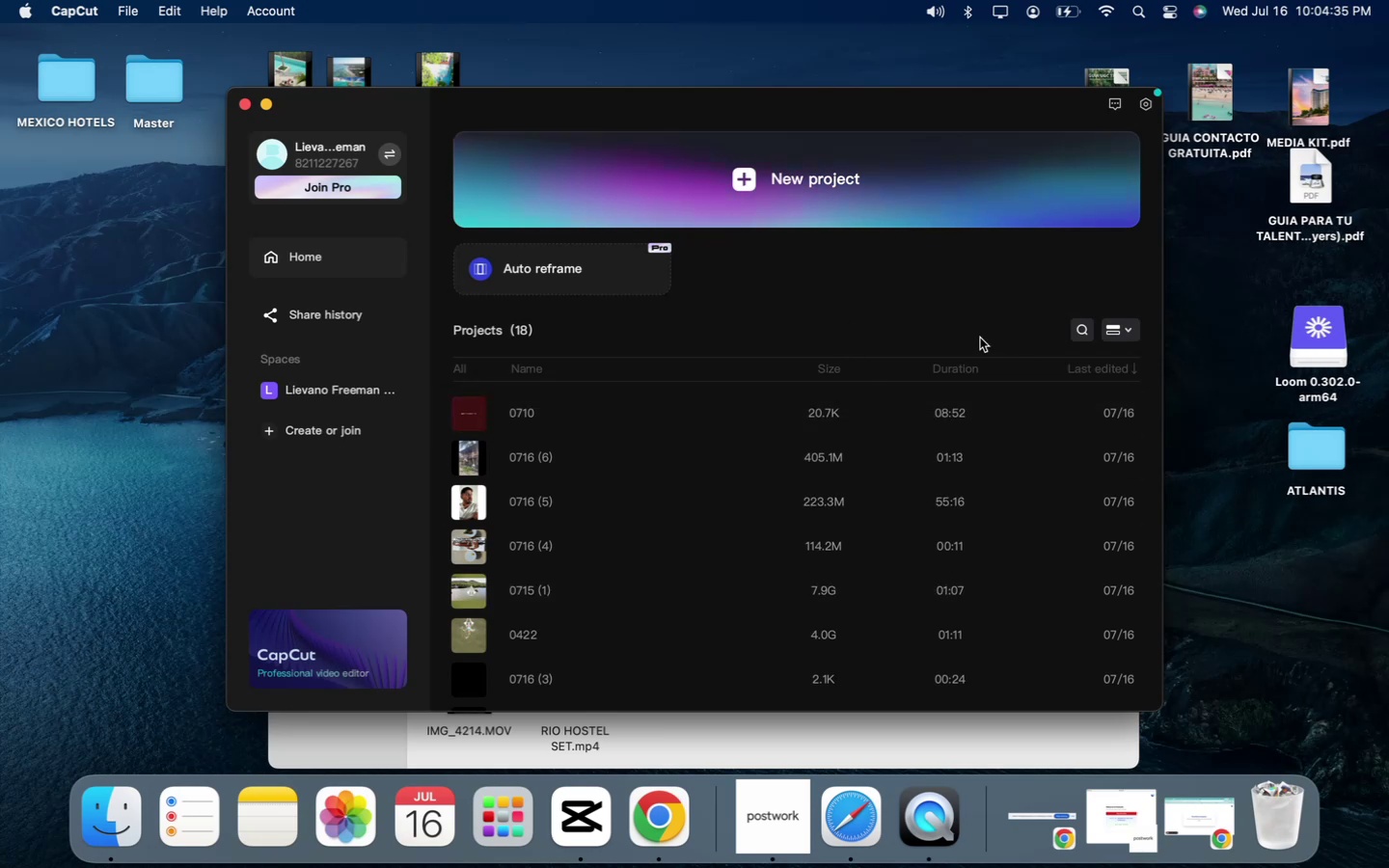 
left_click([460, 692])
 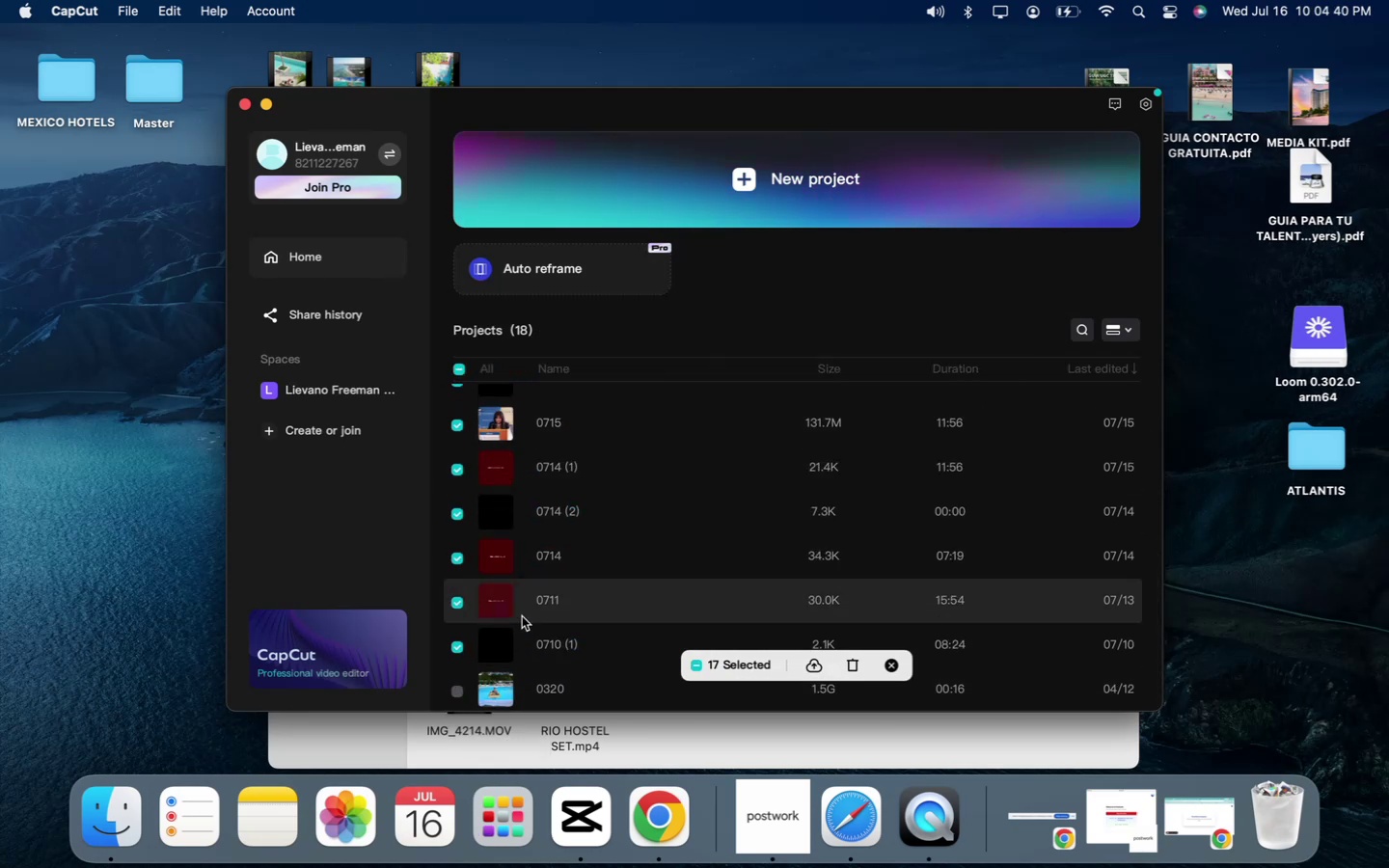 
scroll: coordinate [522, 616], scroll_direction: up, amount: 40.0
 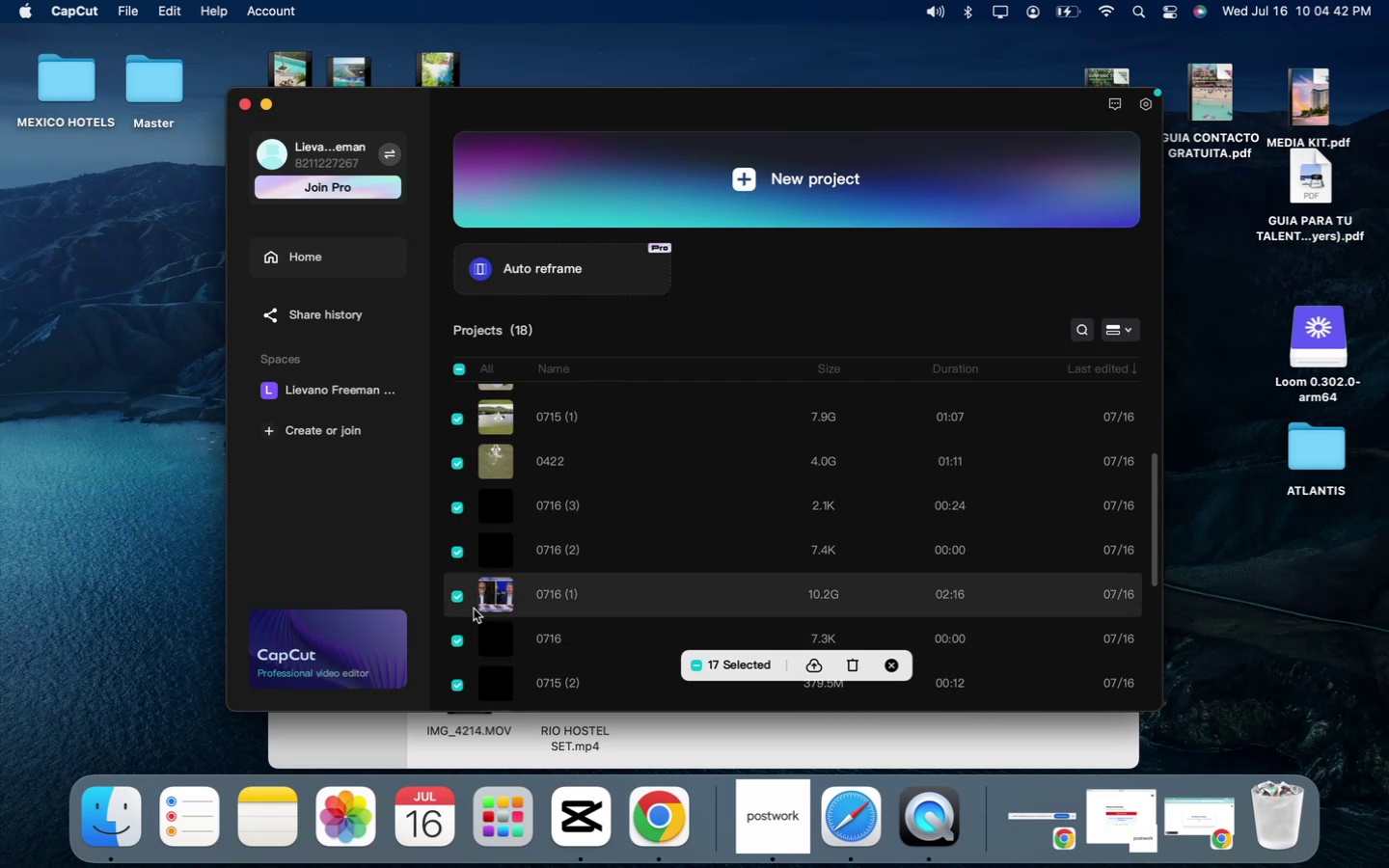 
left_click([460, 599])
 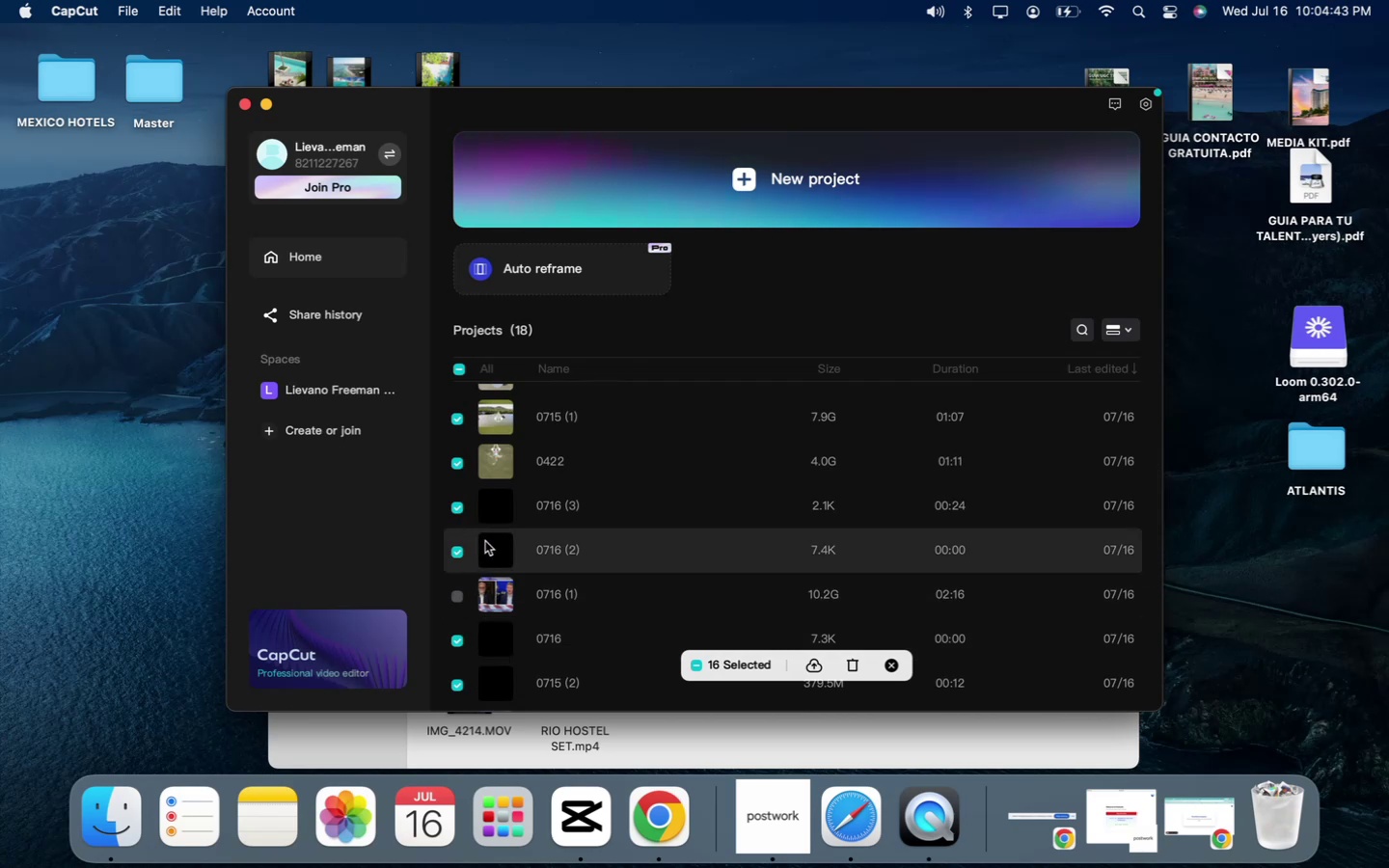 
scroll: coordinate [485, 541], scroll_direction: up, amount: 15.0
 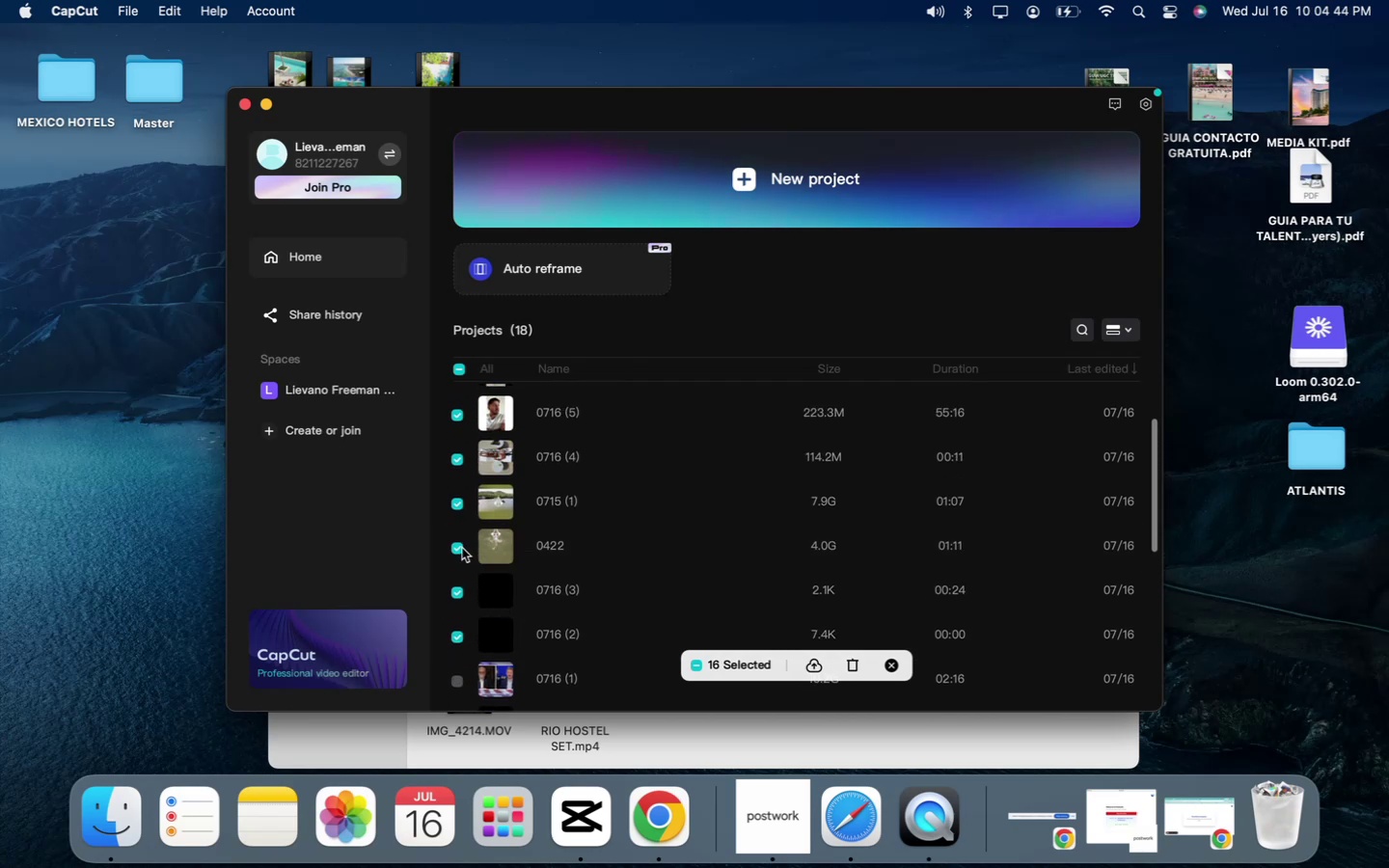 
left_click([461, 548])
 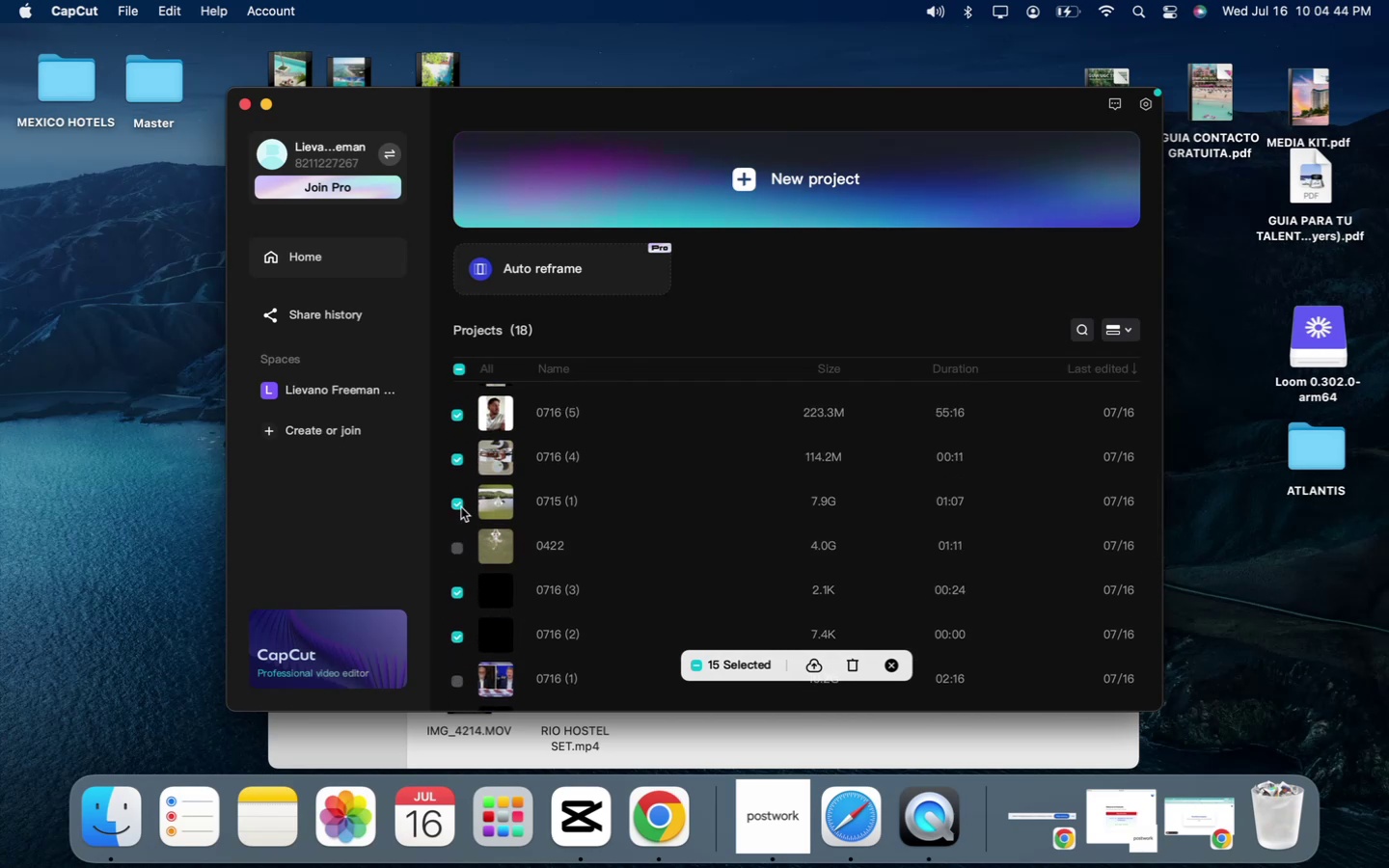 
left_click([461, 507])
 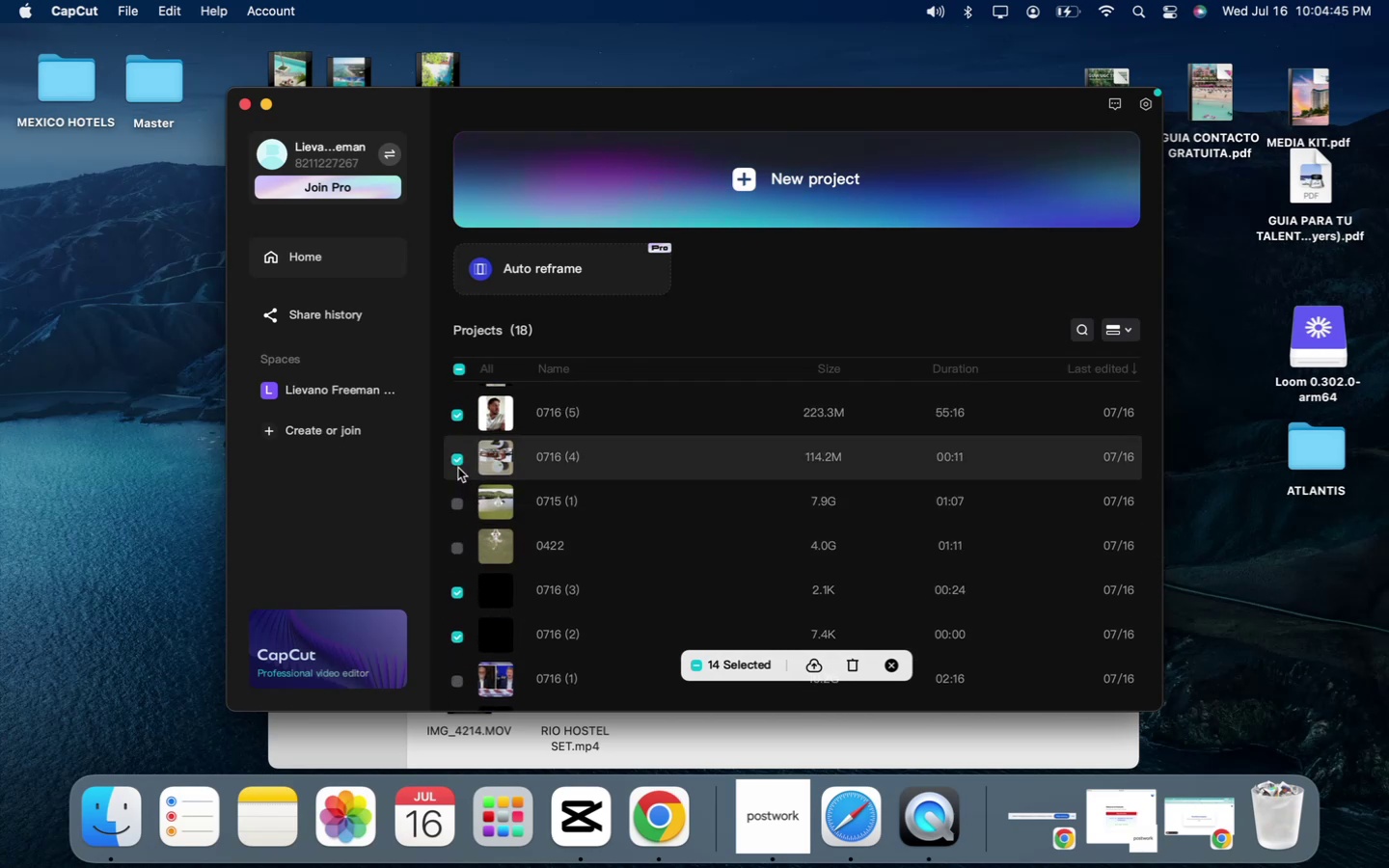 
left_click([457, 466])
 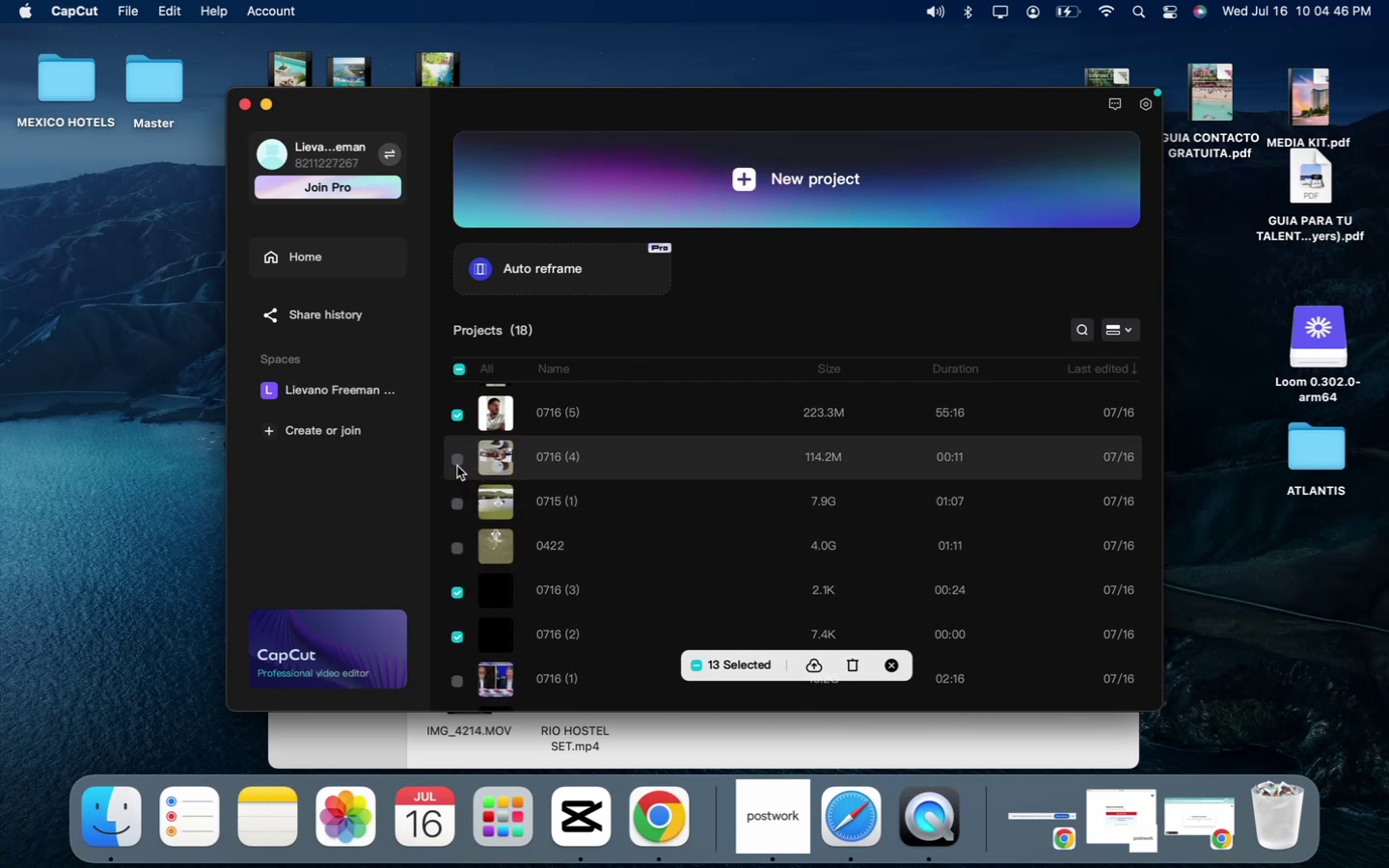 
scroll: coordinate [457, 466], scroll_direction: up, amount: 19.0
 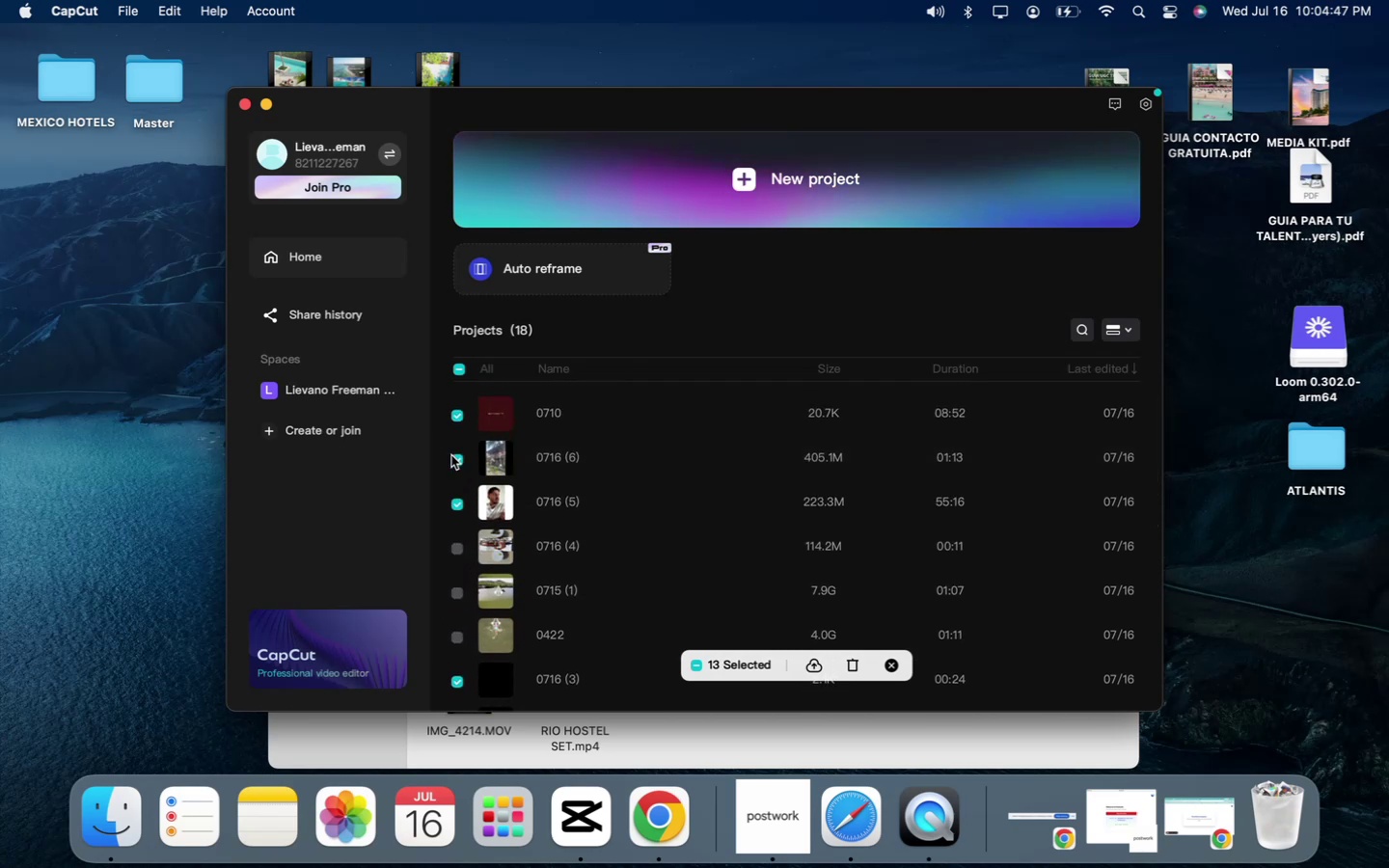 
left_click([458, 458])
 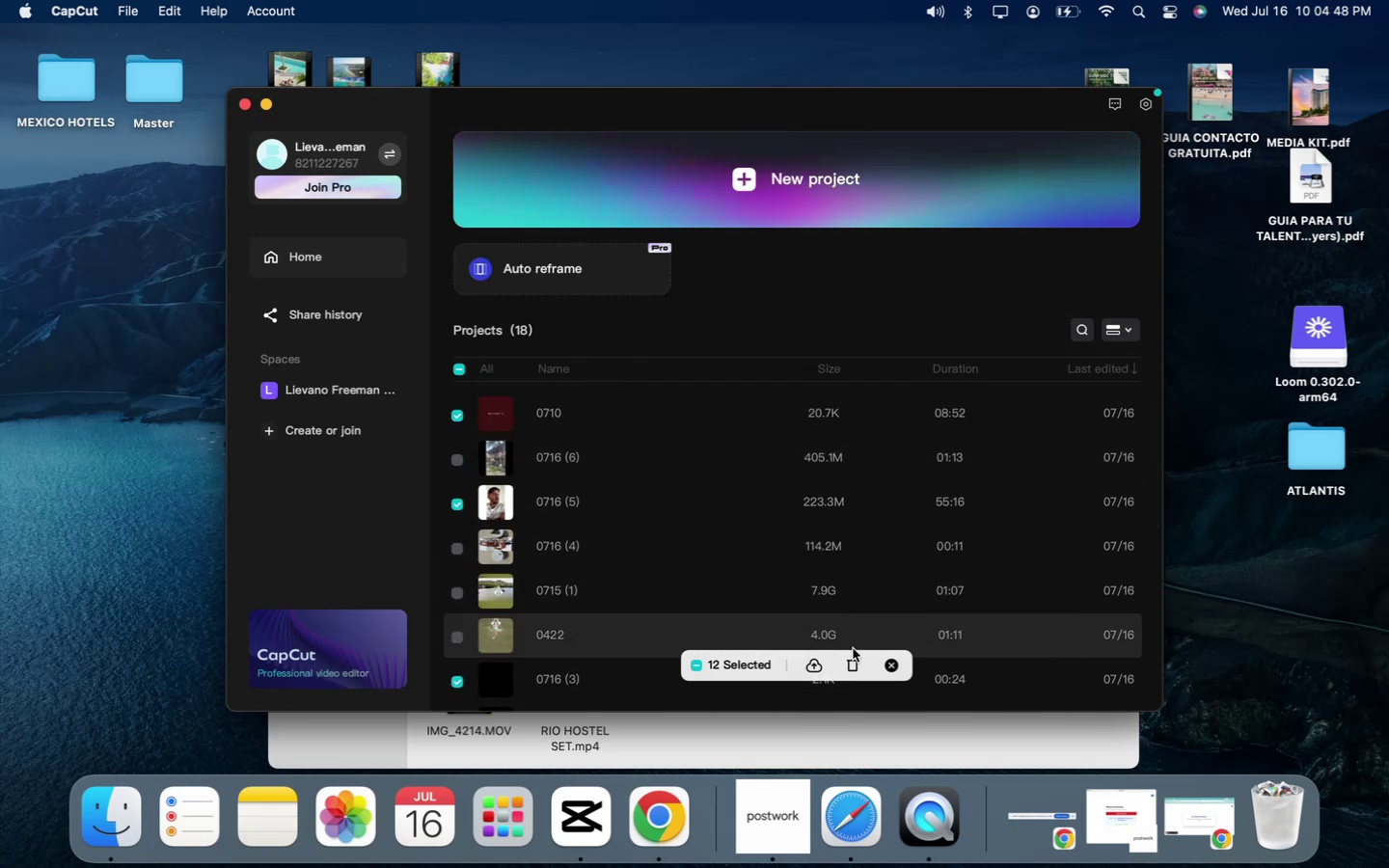 
left_click([851, 668])
 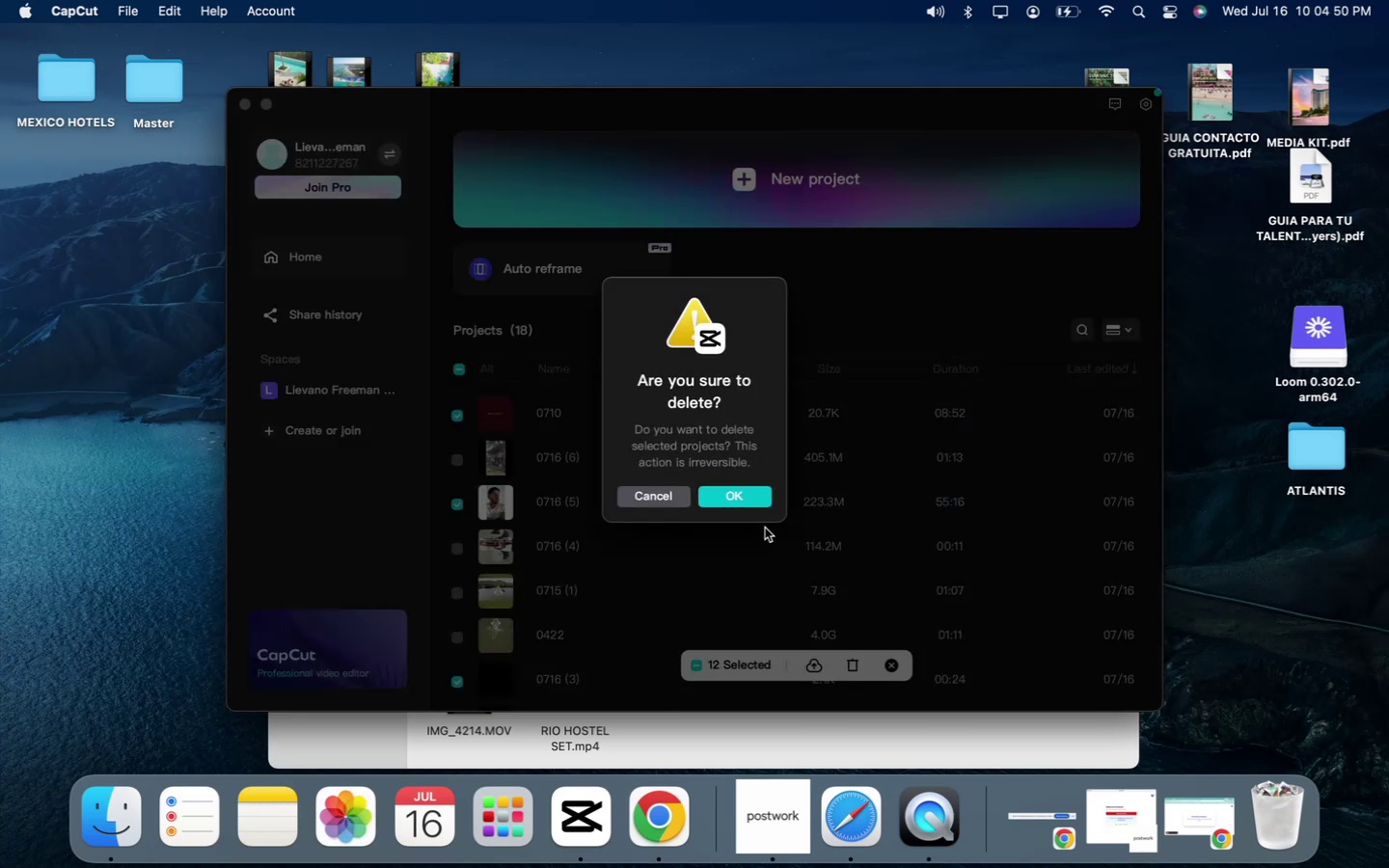 
left_click([744, 502])
 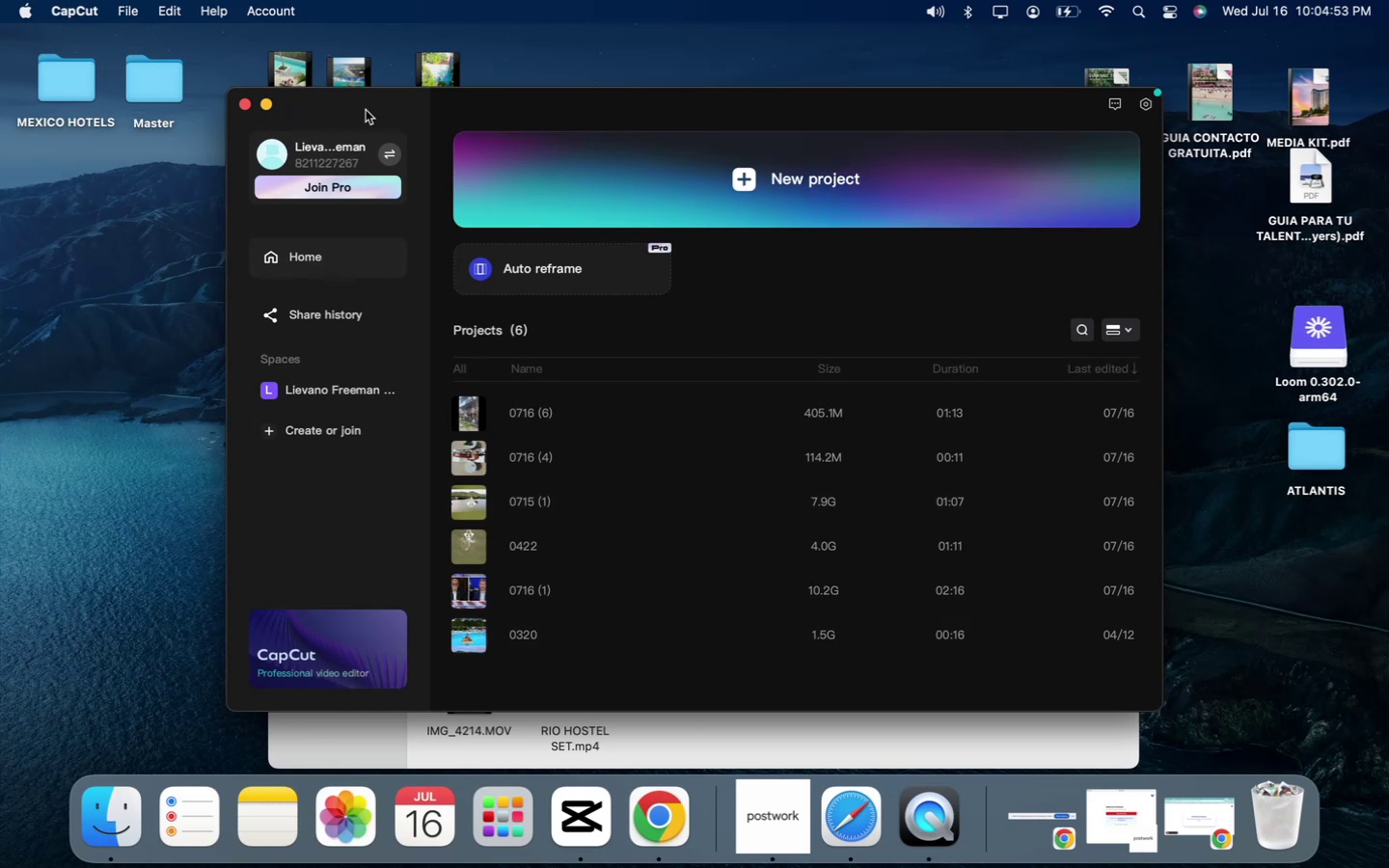 
left_click([264, 105])
 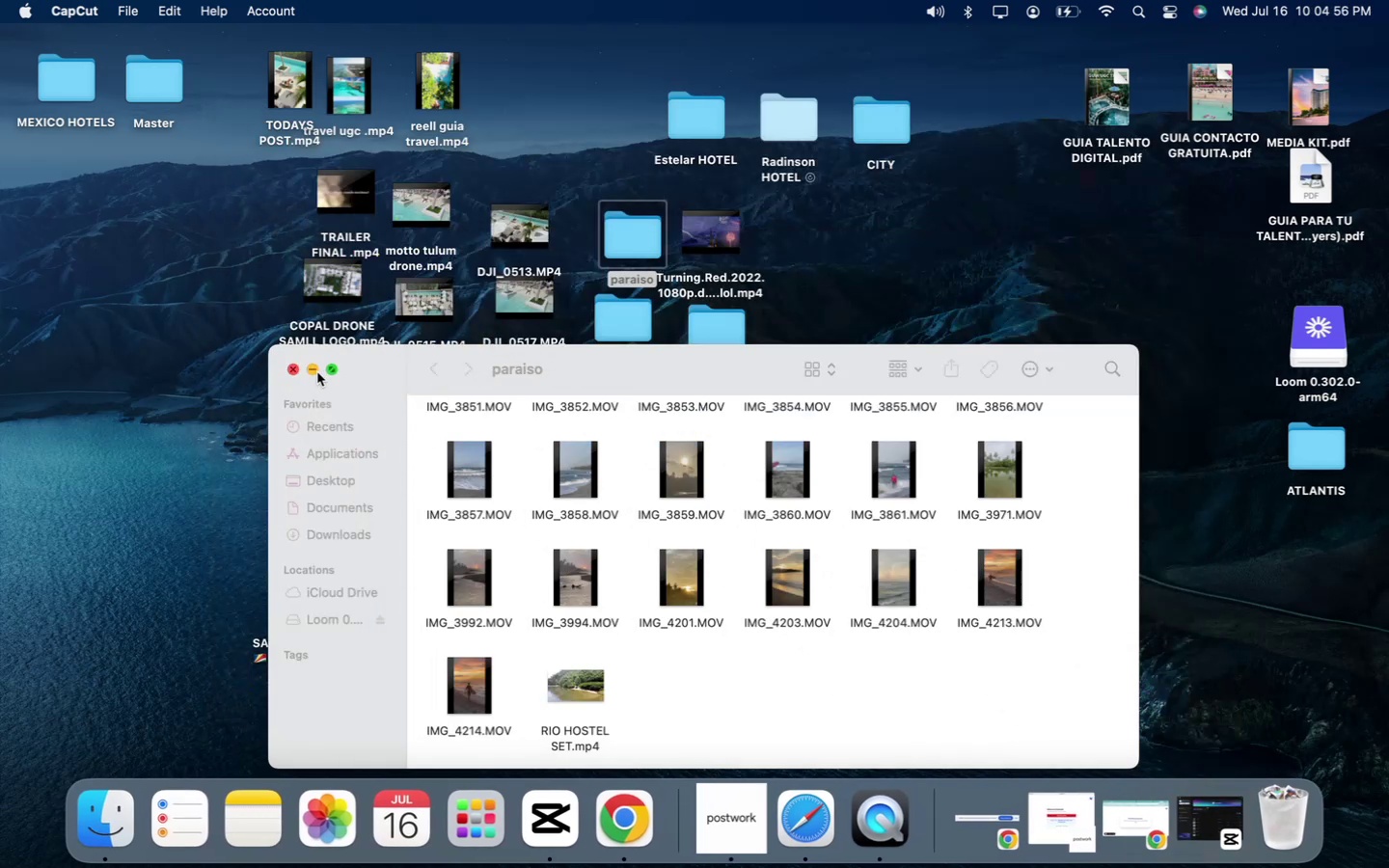 
left_click([286, 373])
 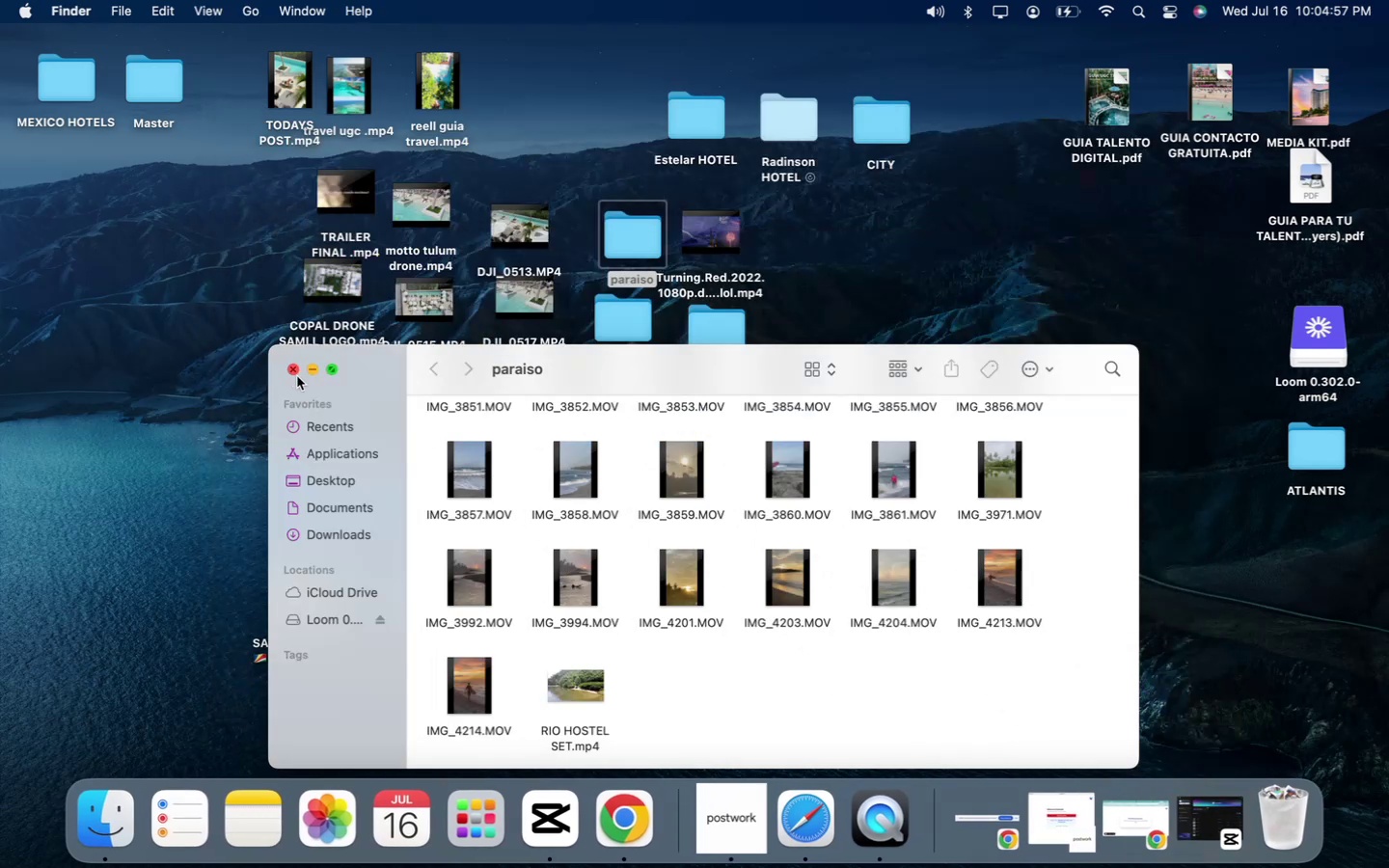 
left_click([297, 366])
 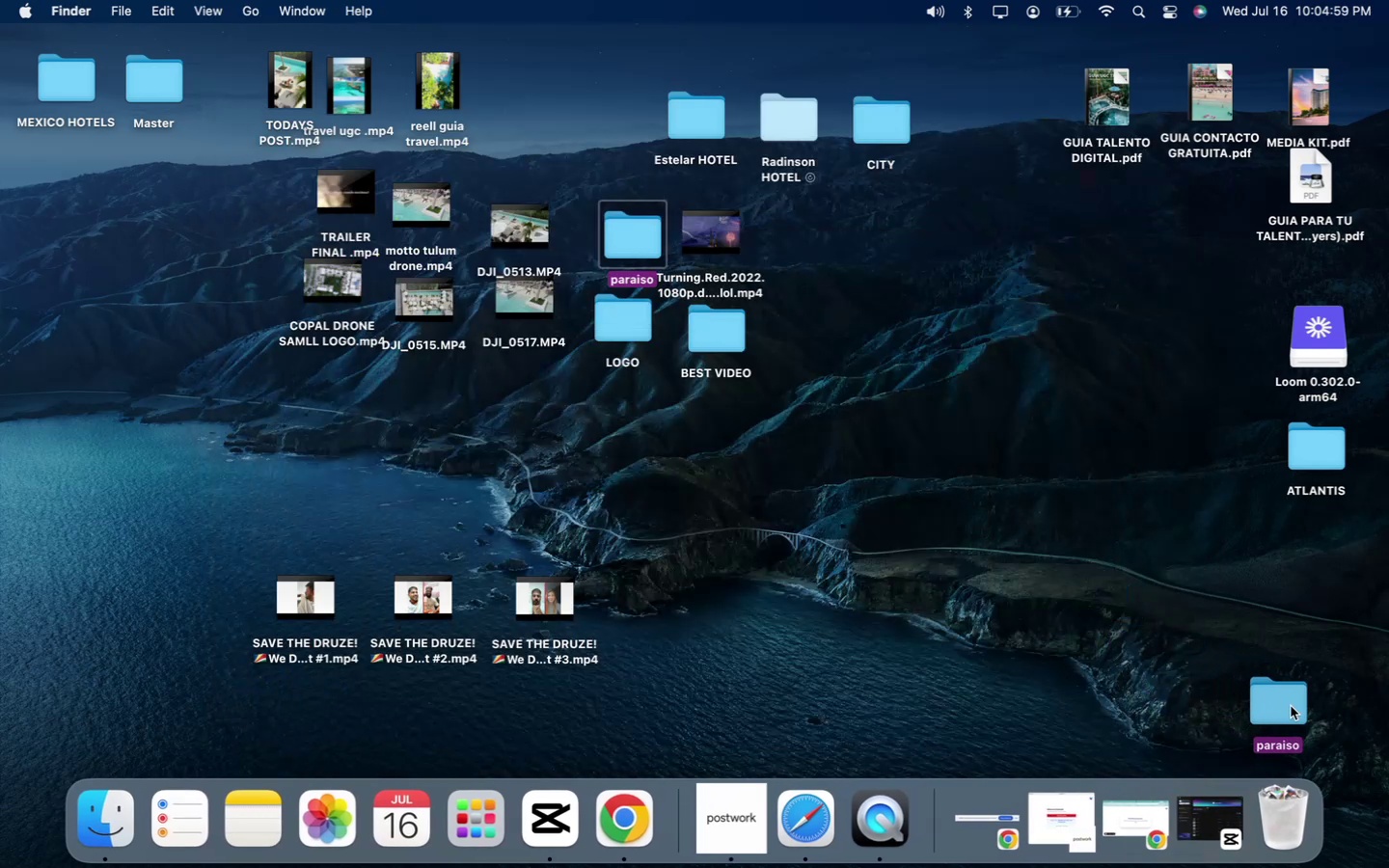 
left_click([1104, 583])
 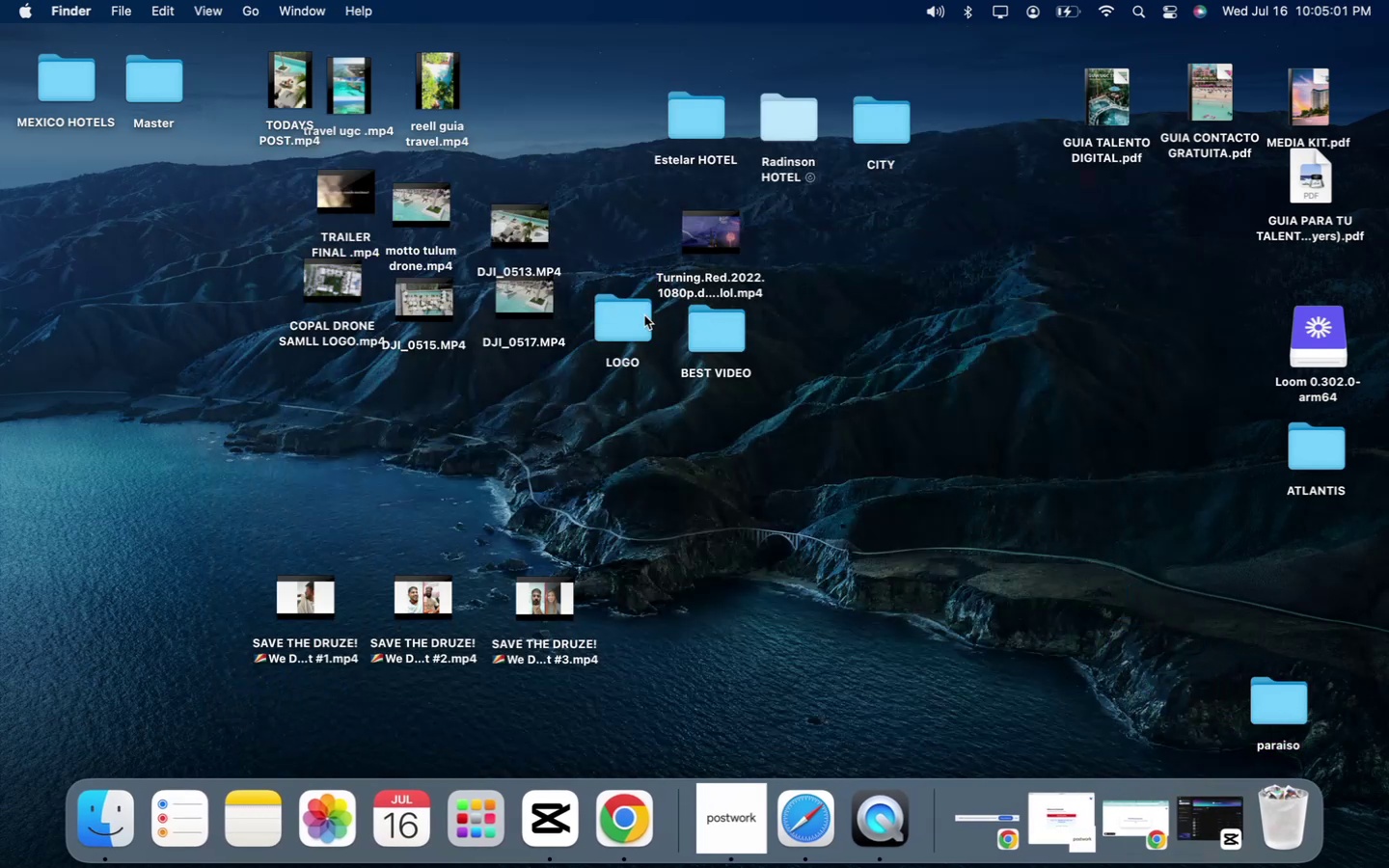 
double_click([636, 316])
 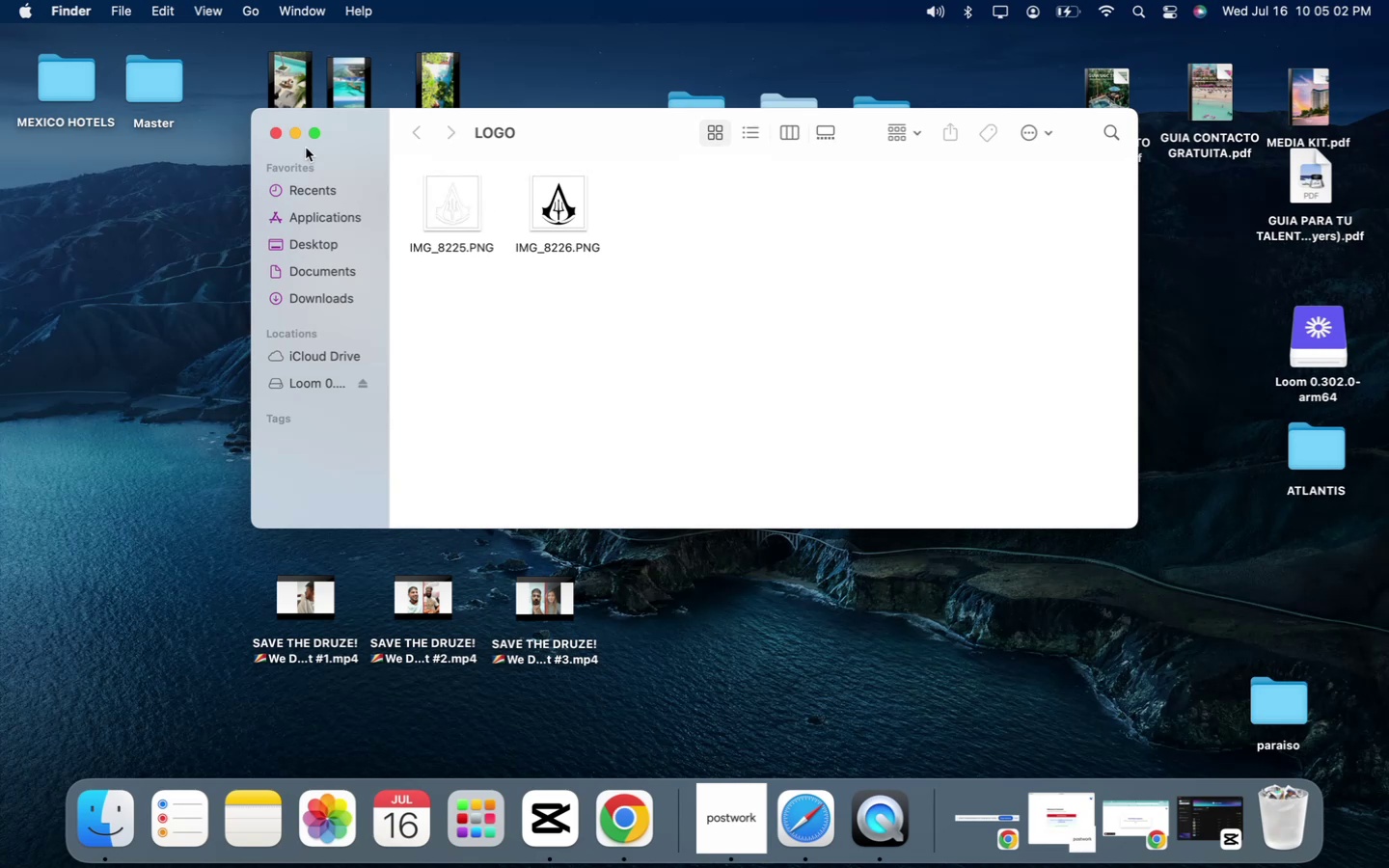 
left_click([273, 132])
 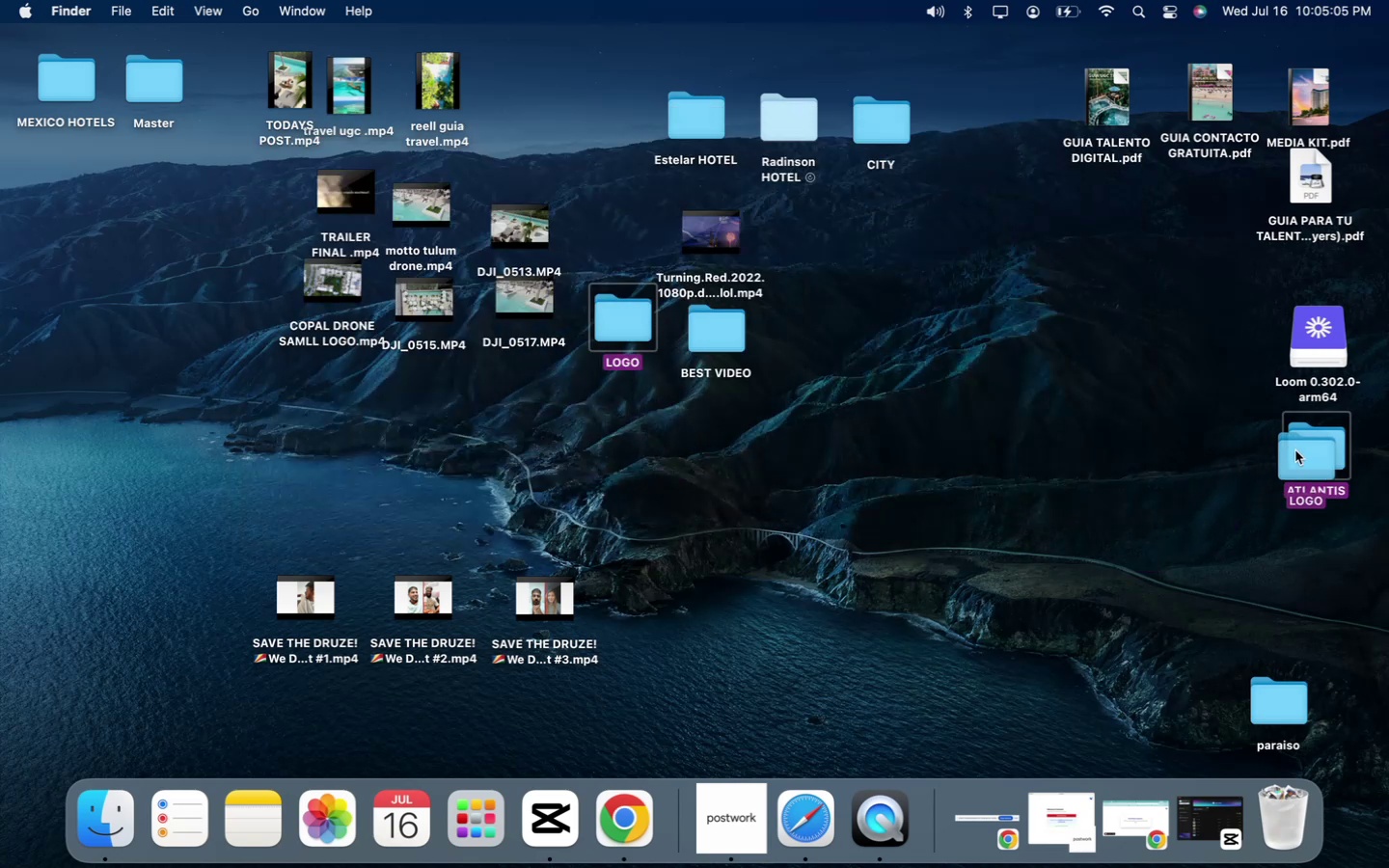 
double_click([1314, 444])
 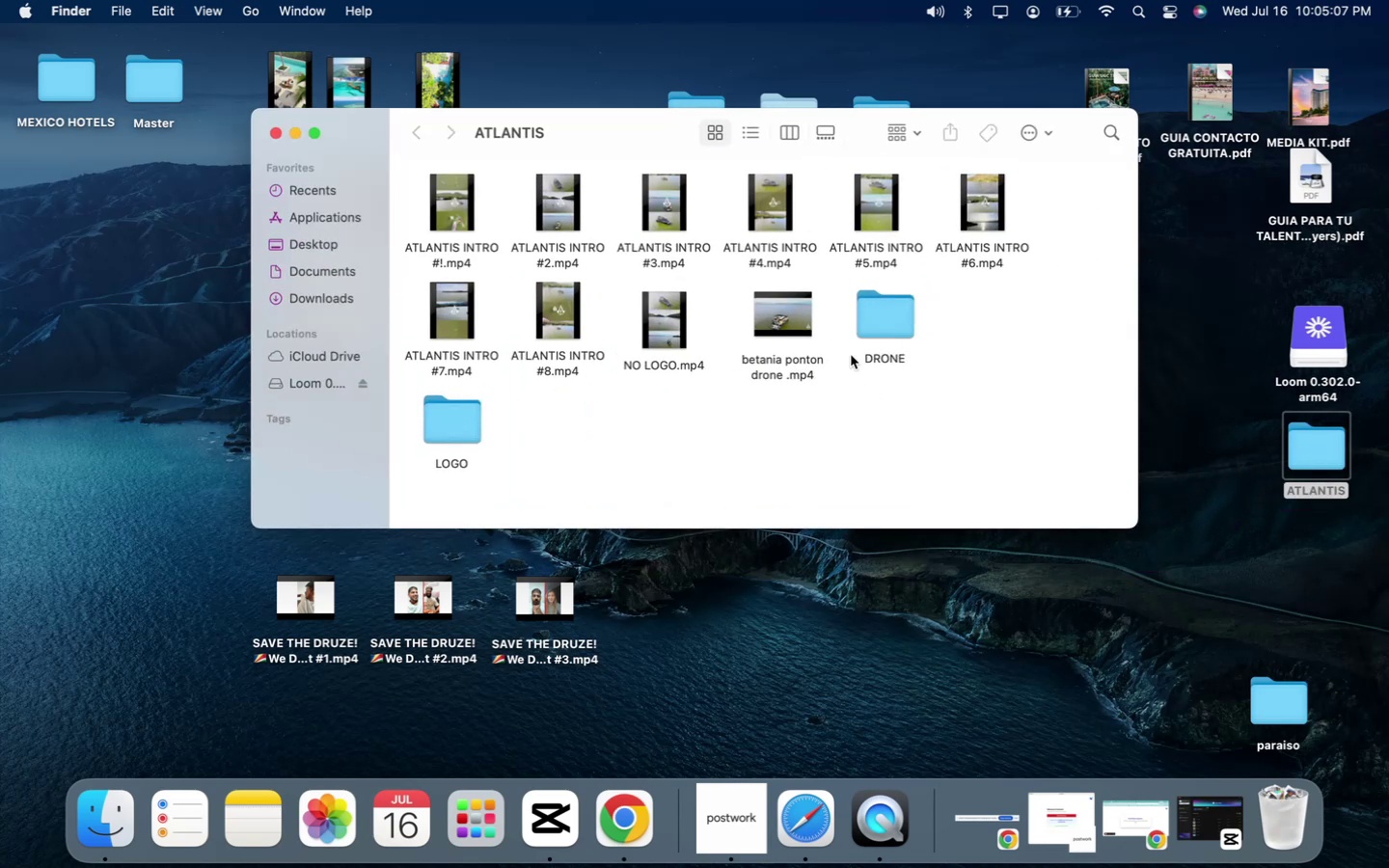 
left_click([722, 420])
 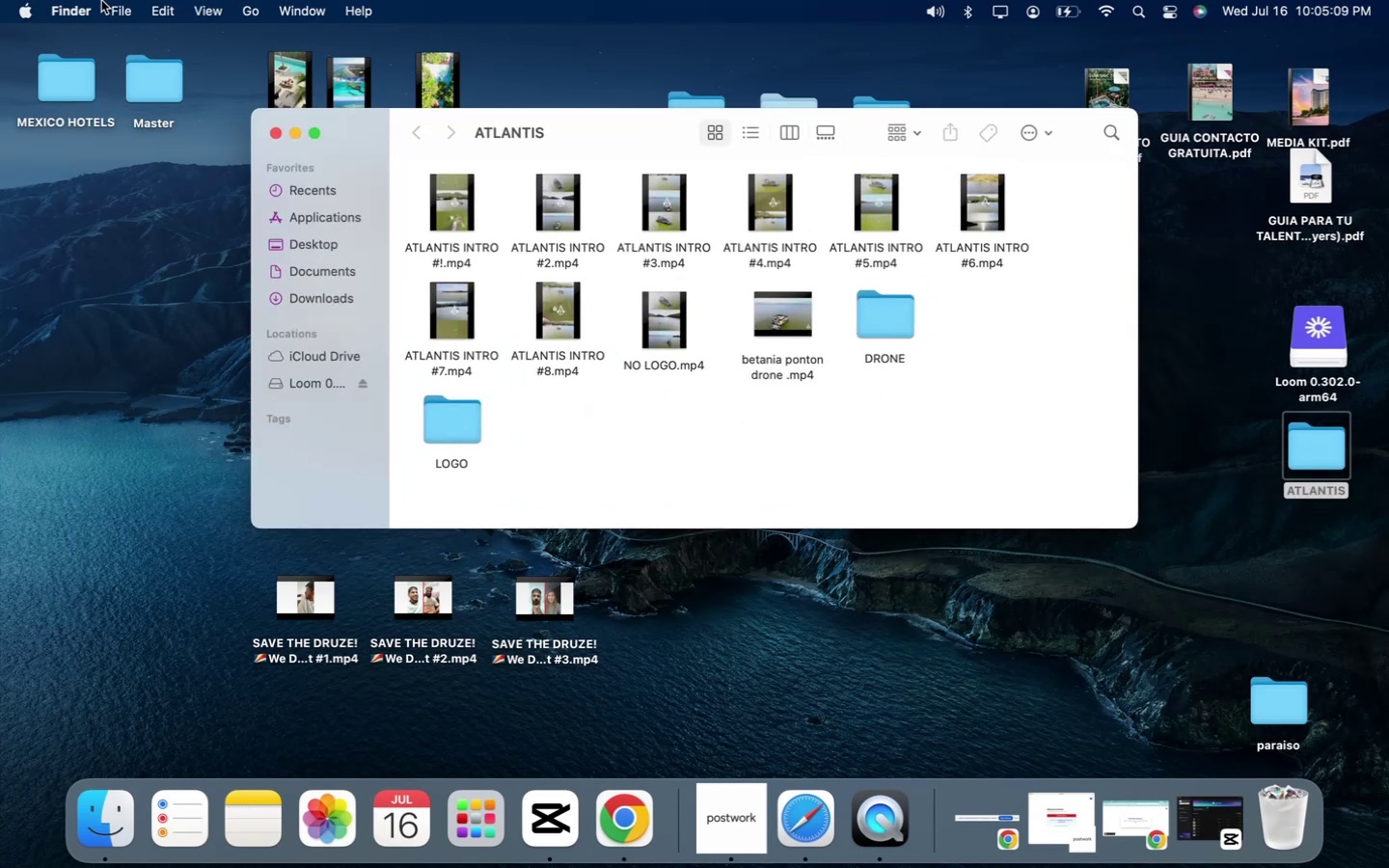 
left_click([123, 0])
 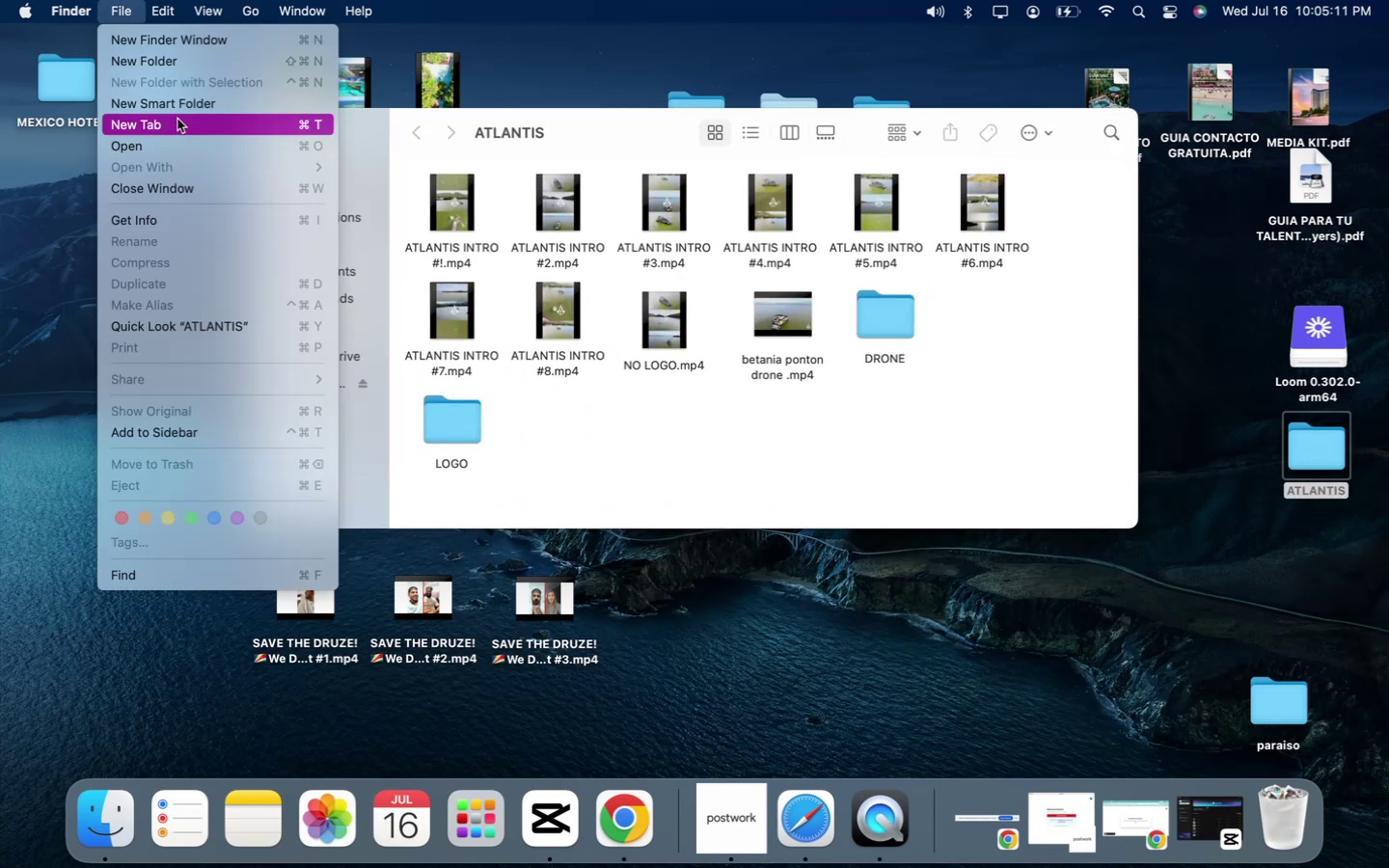 
left_click([187, 62])
 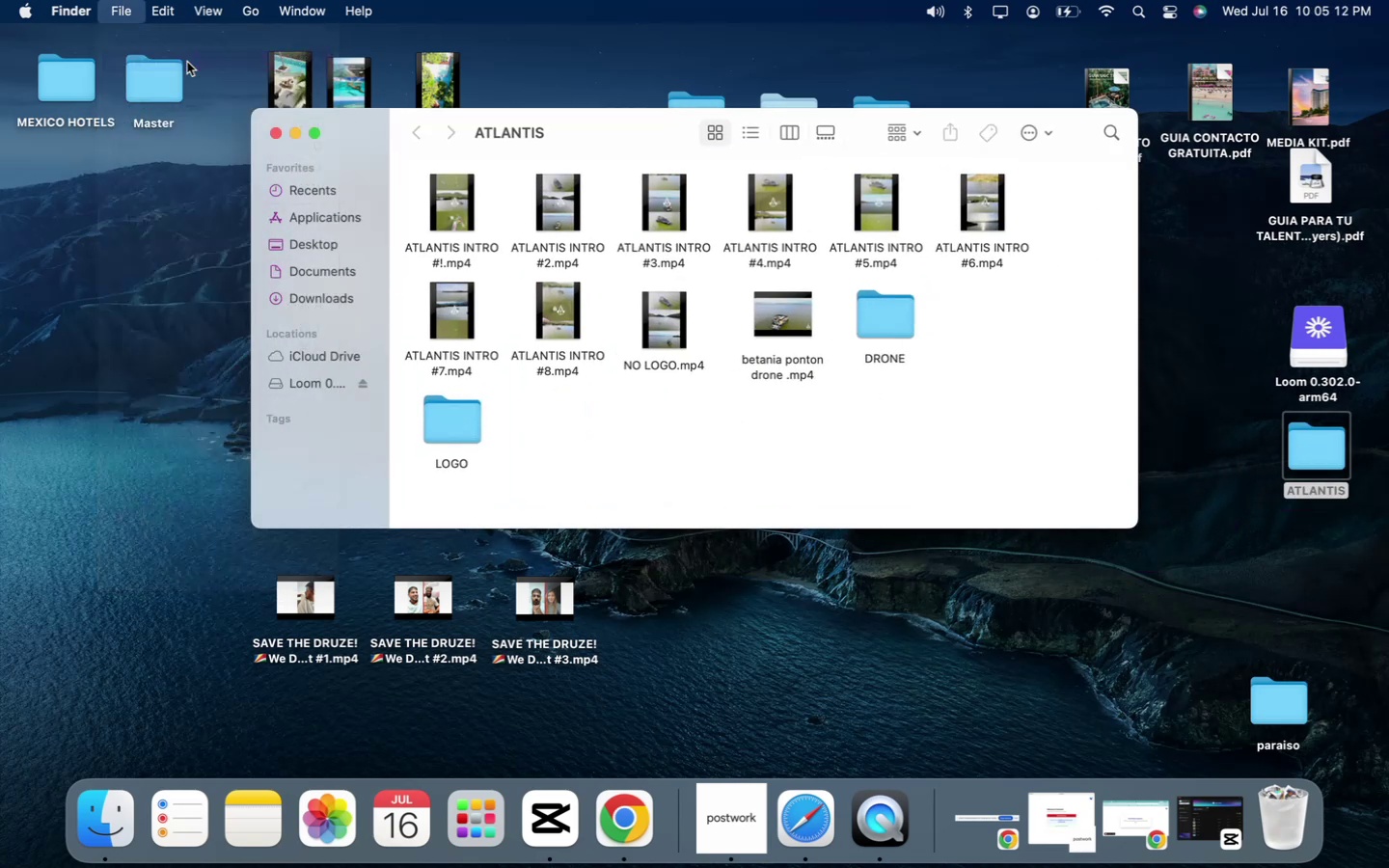 
type(videos)
 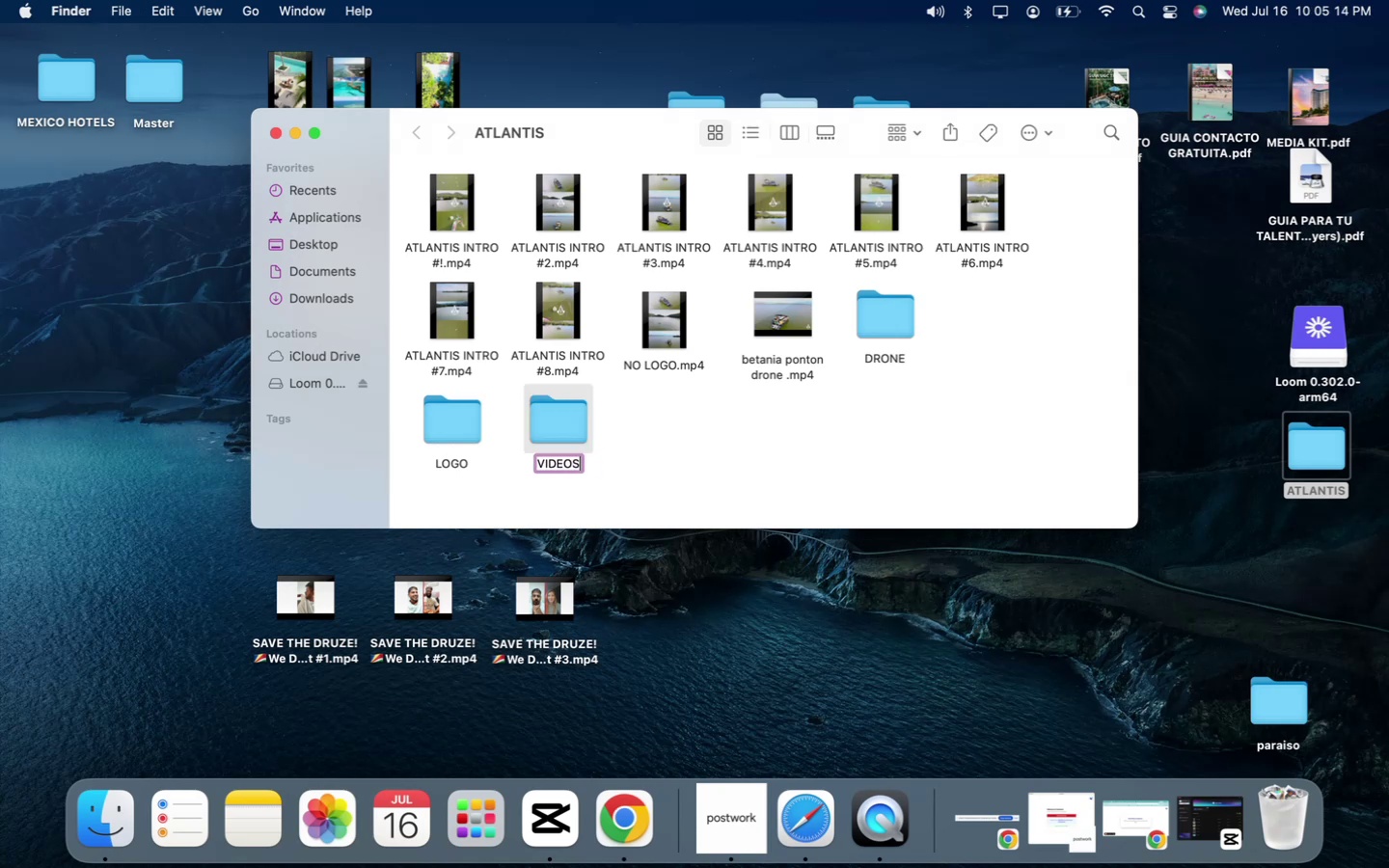 
key(Enter)
 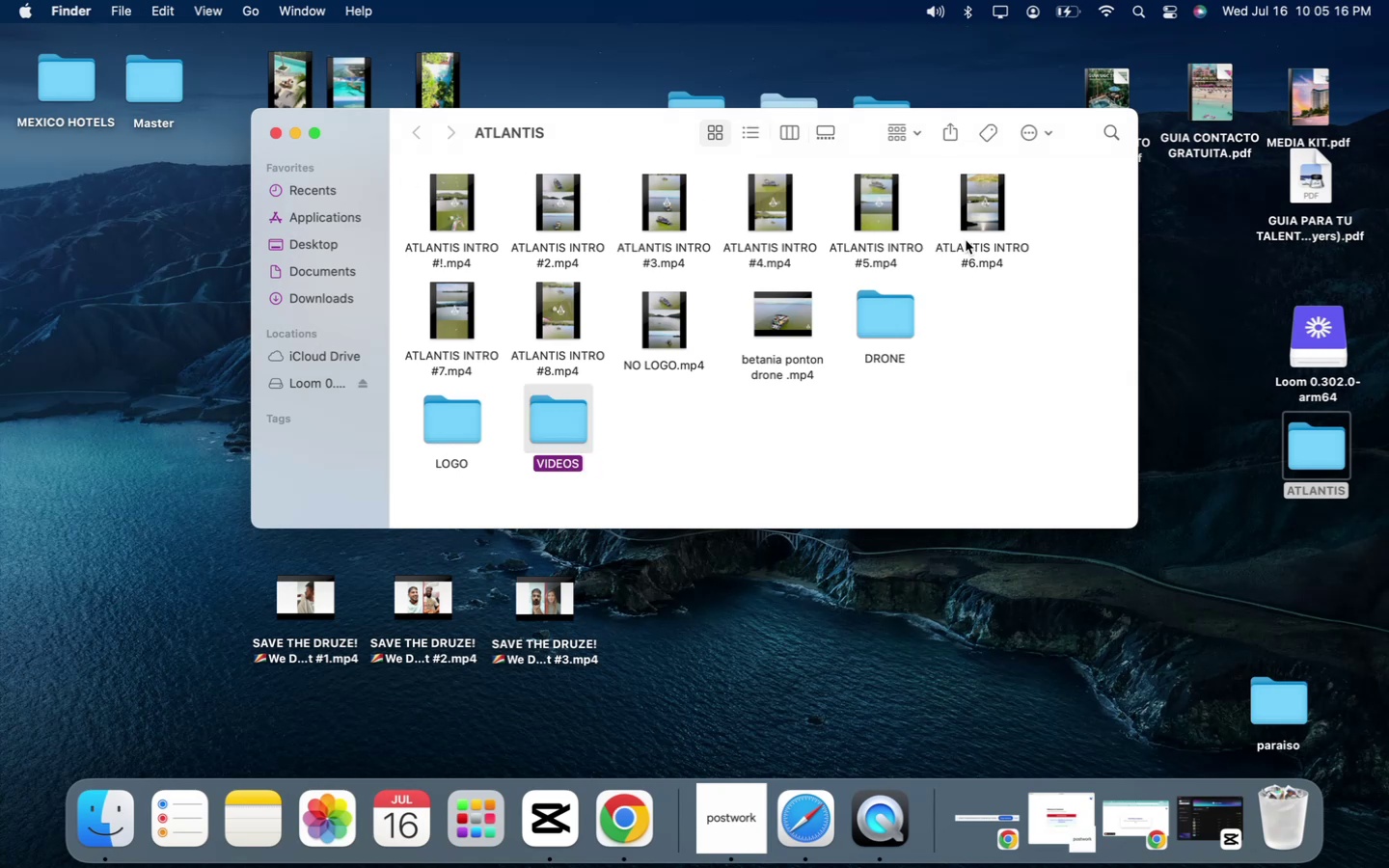 
scroll: coordinate [1024, 254], scroll_direction: up, amount: 28.0
 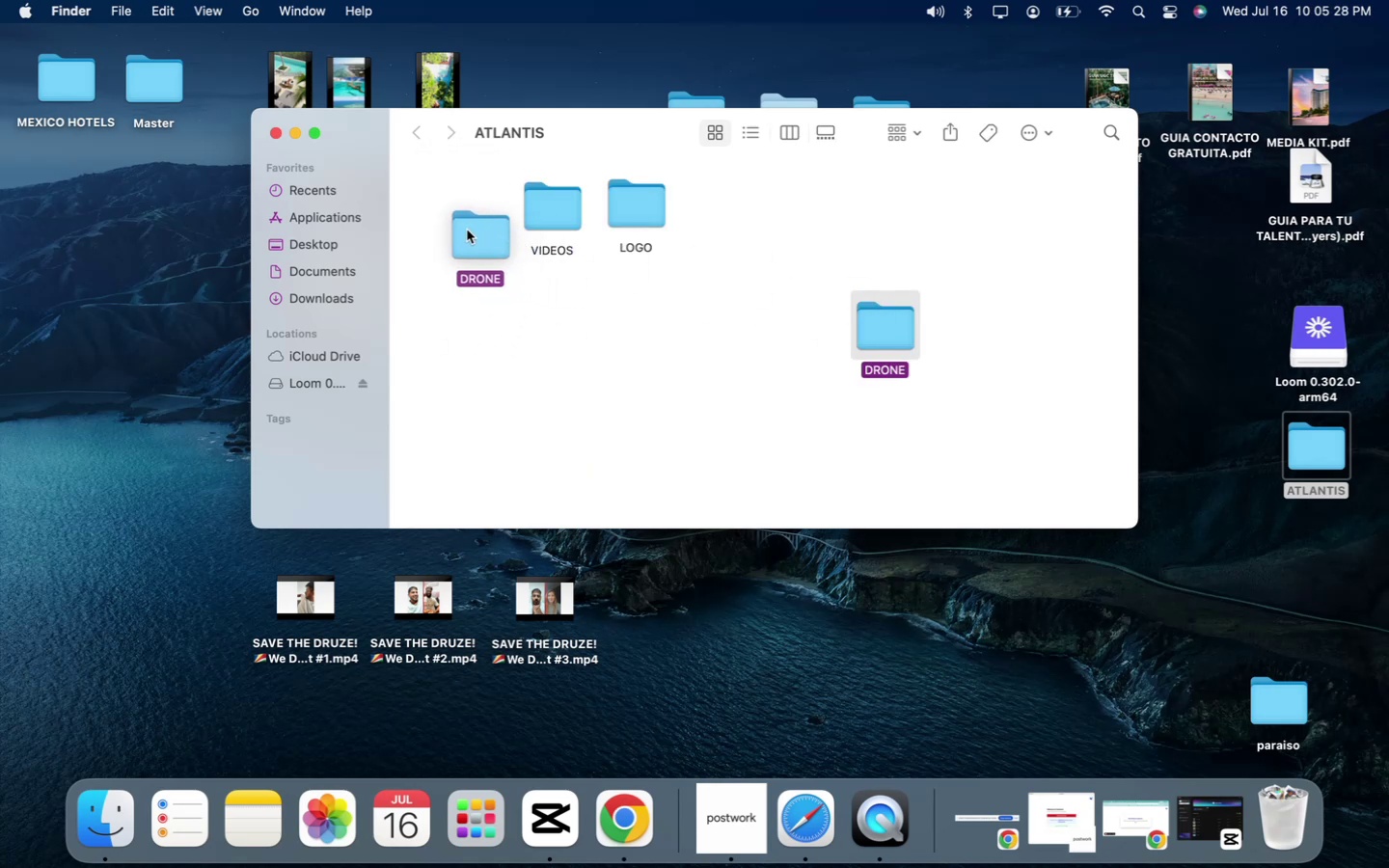 
wait(16.95)
 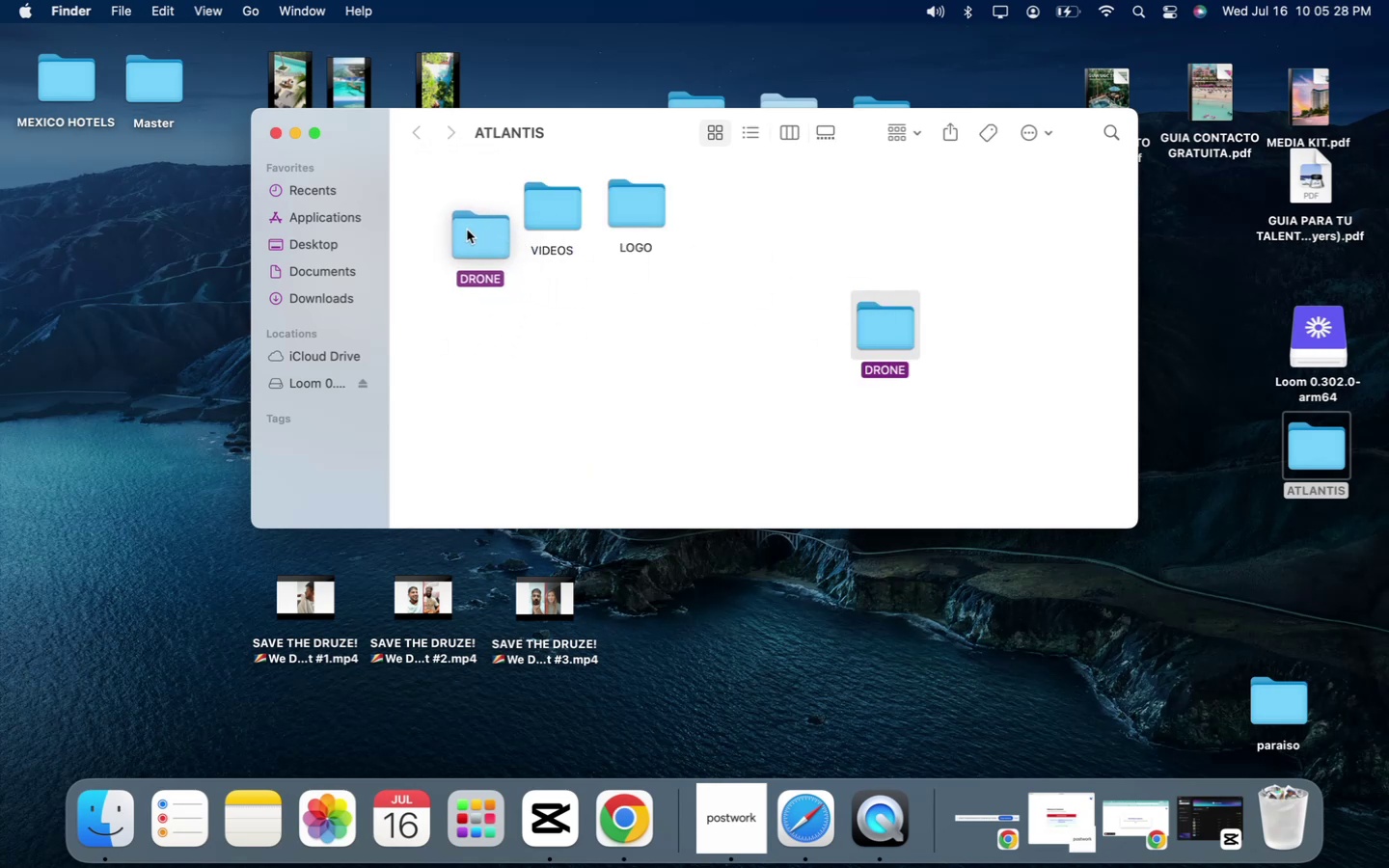 
left_click([275, 133])
 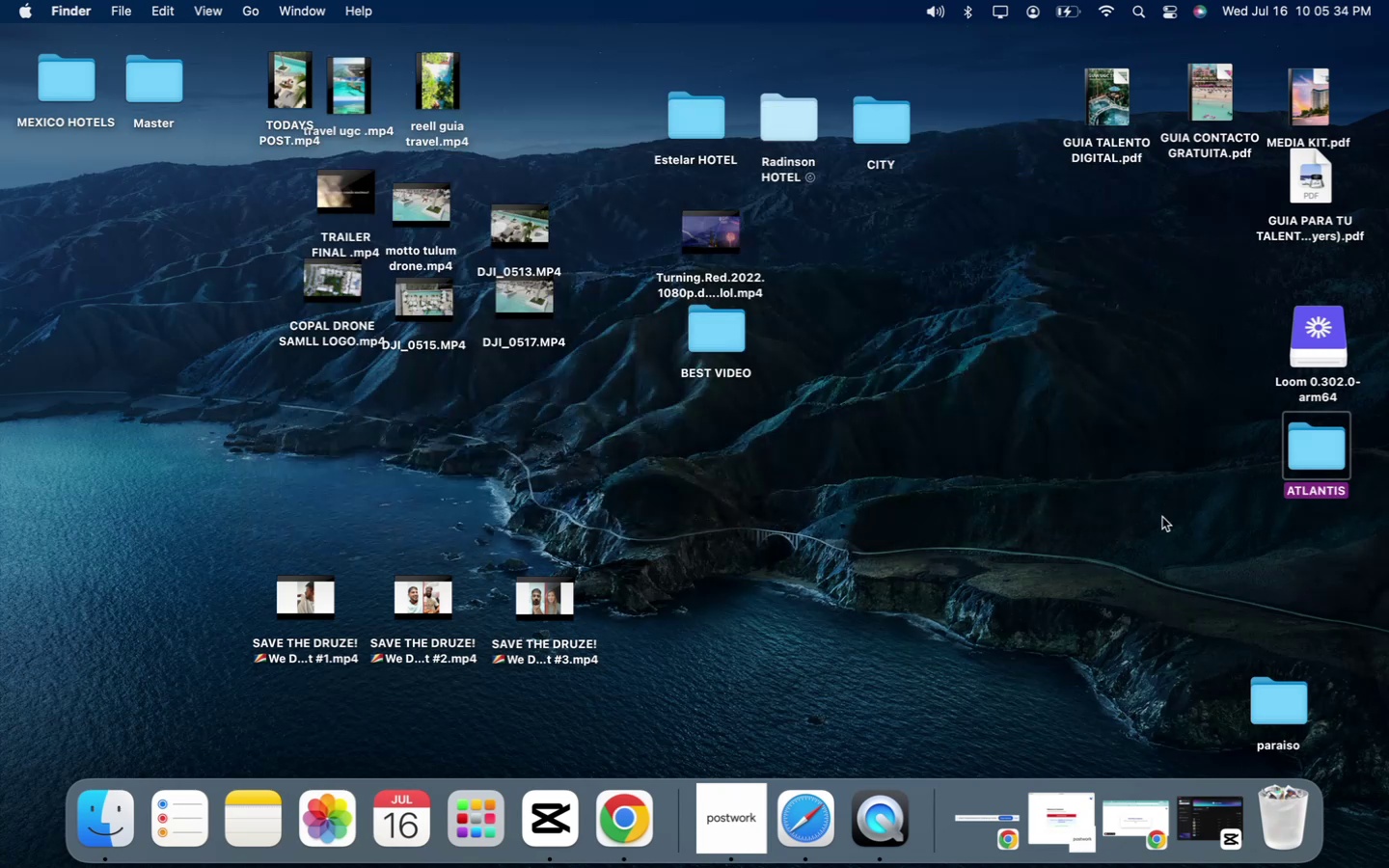 
left_click([1162, 517])
 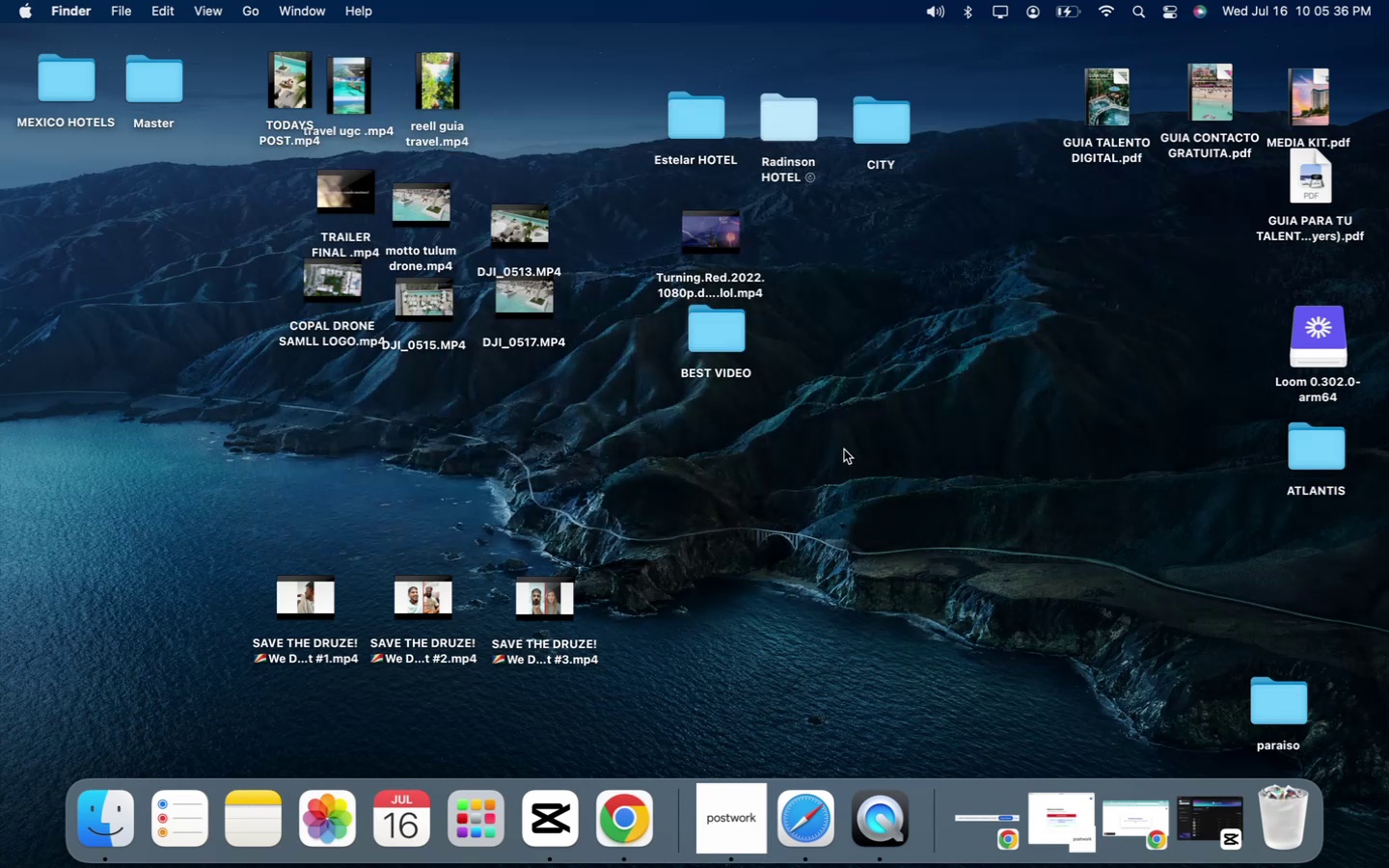 
double_click([701, 335])
 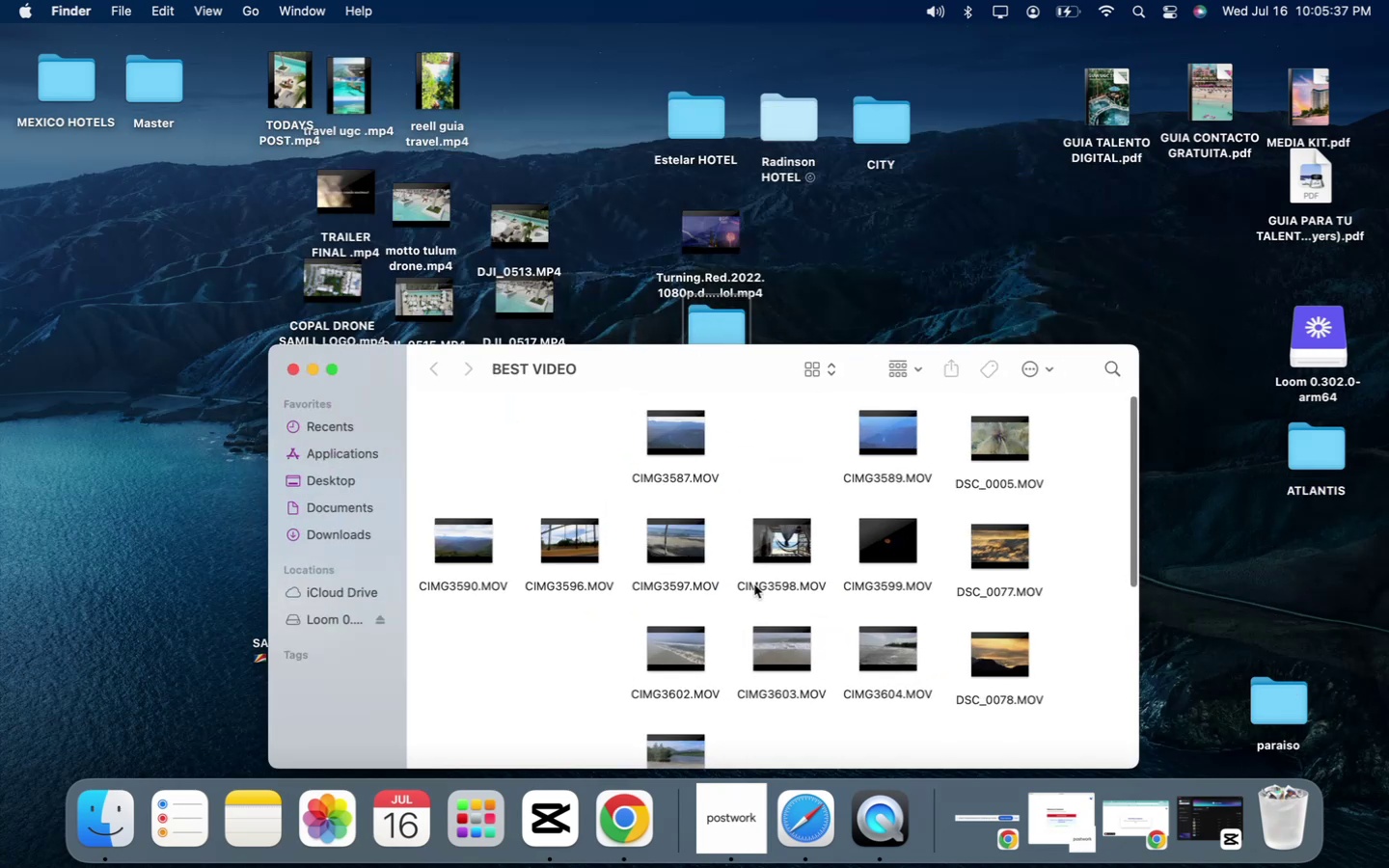 
scroll: coordinate [760, 621], scroll_direction: down, amount: 4.0
 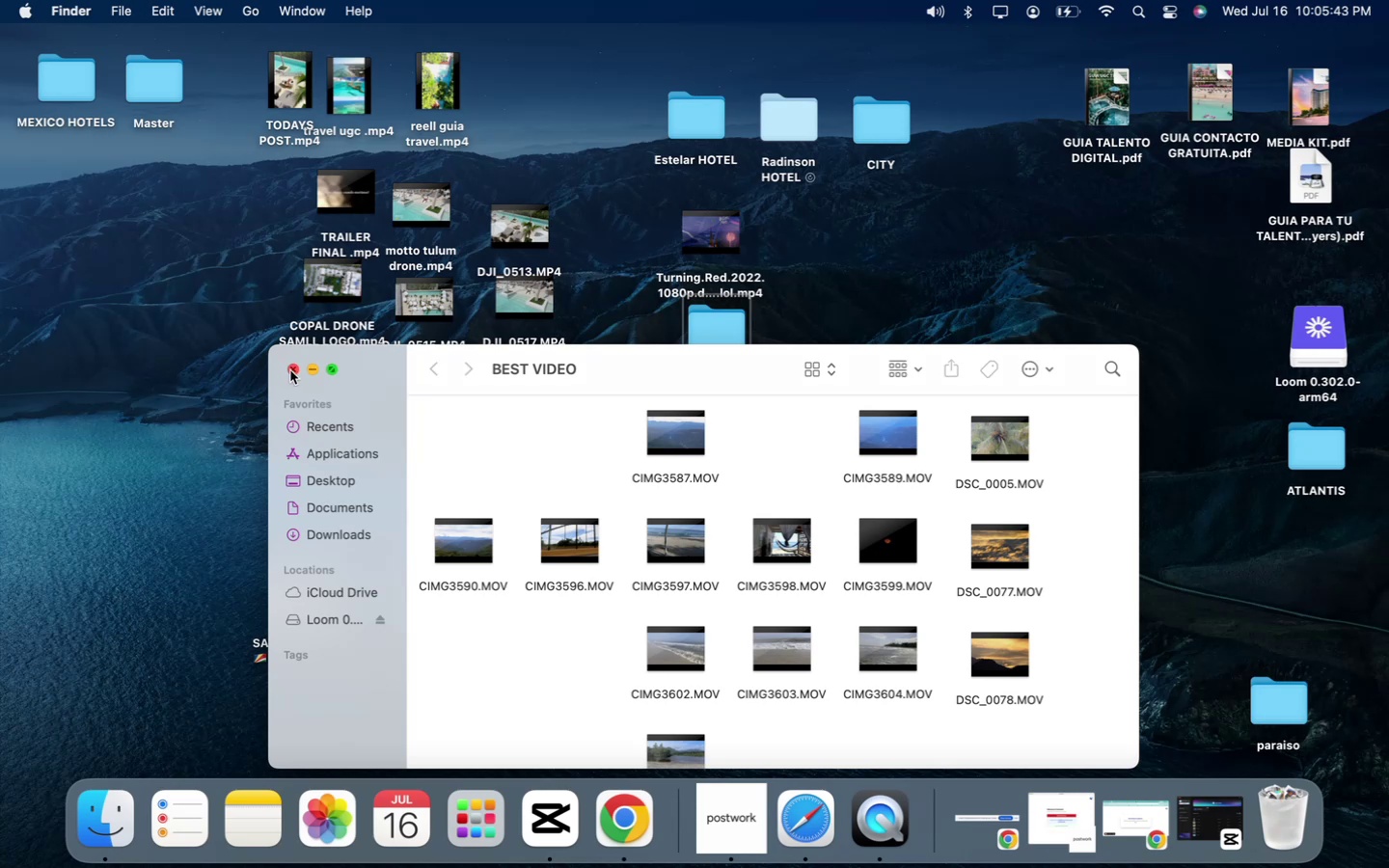 
left_click([290, 370])
 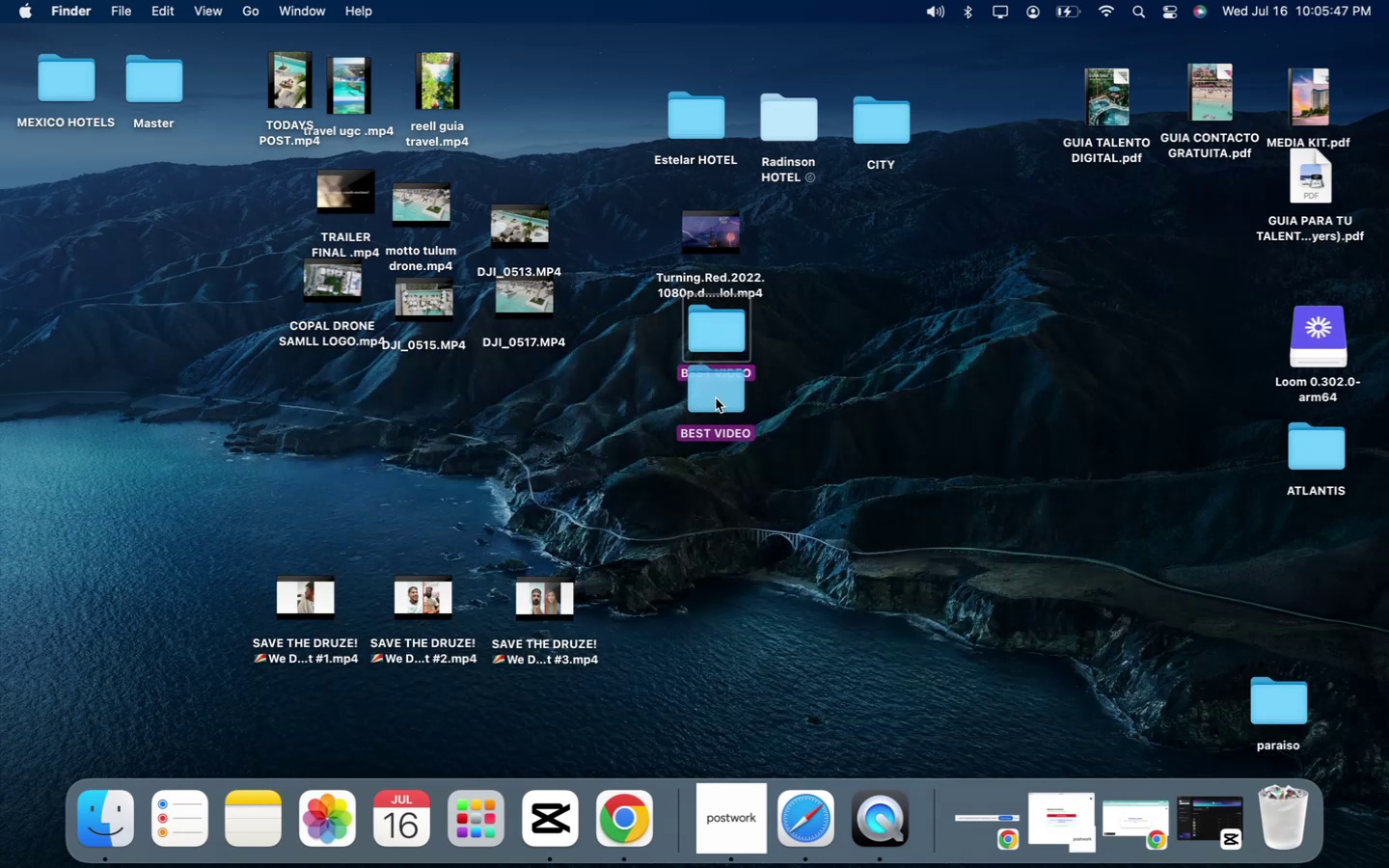 
left_click([934, 607])
 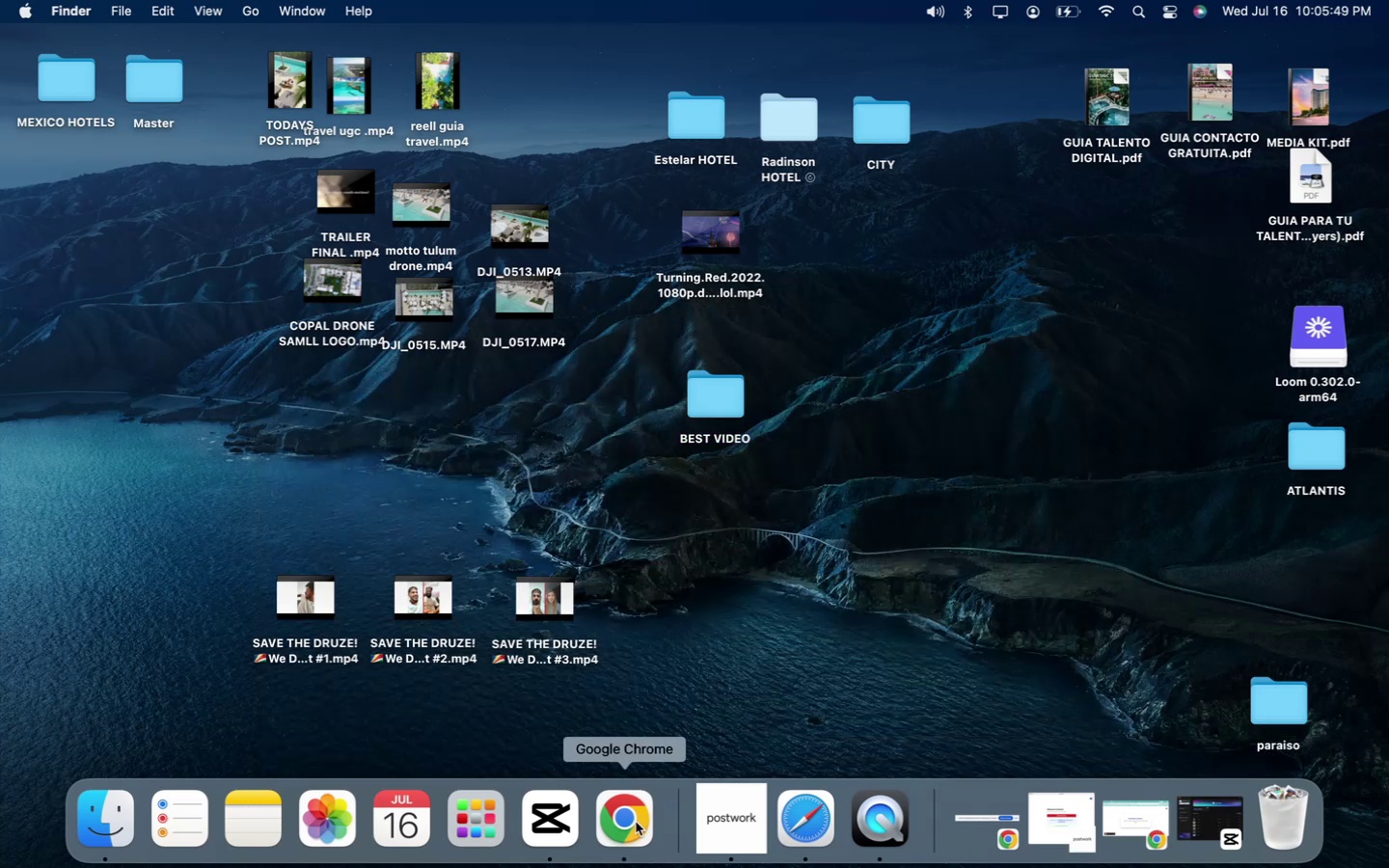 
left_click([622, 829])
 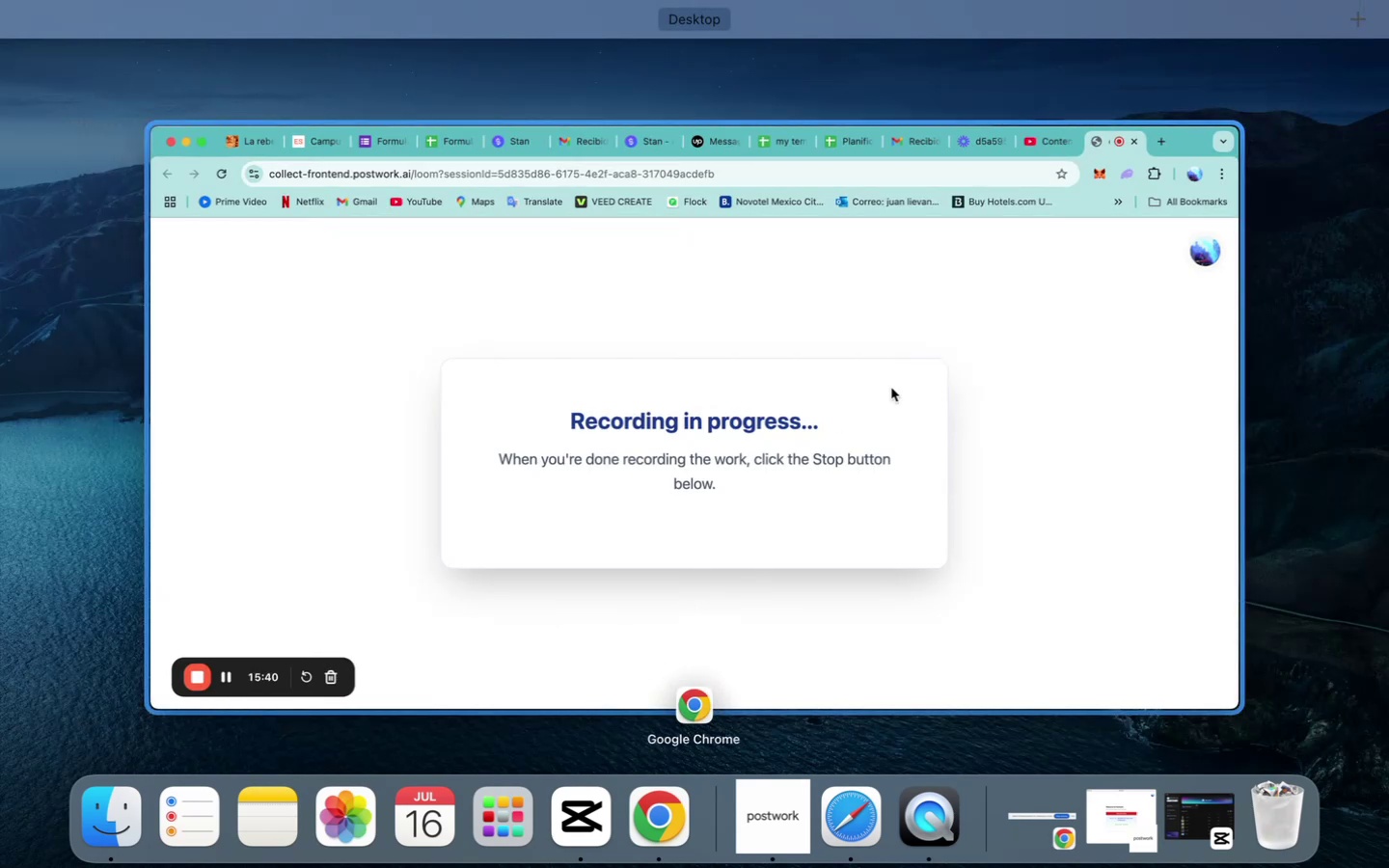 
left_click([1049, 309])
 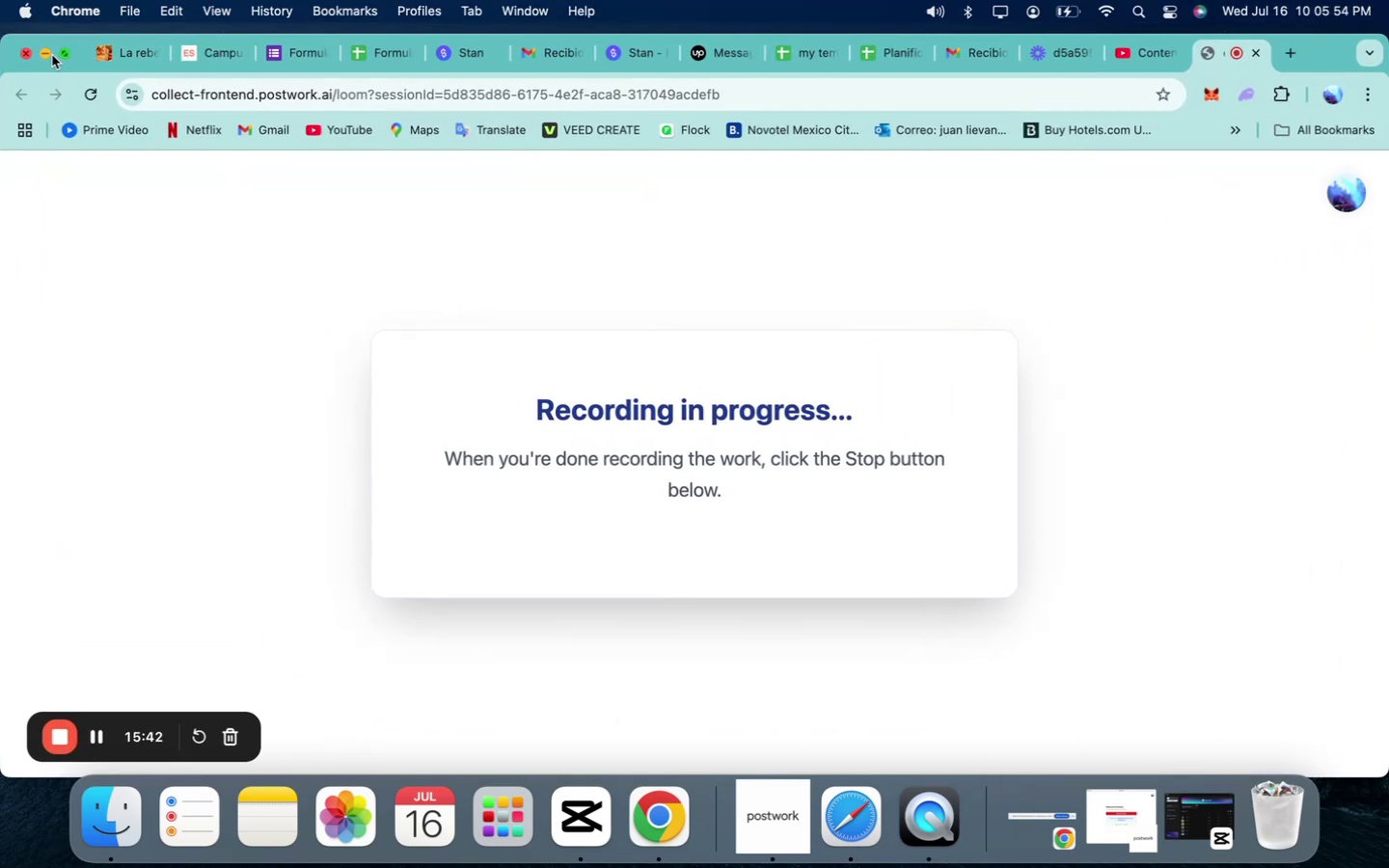 
left_click([47, 54])
 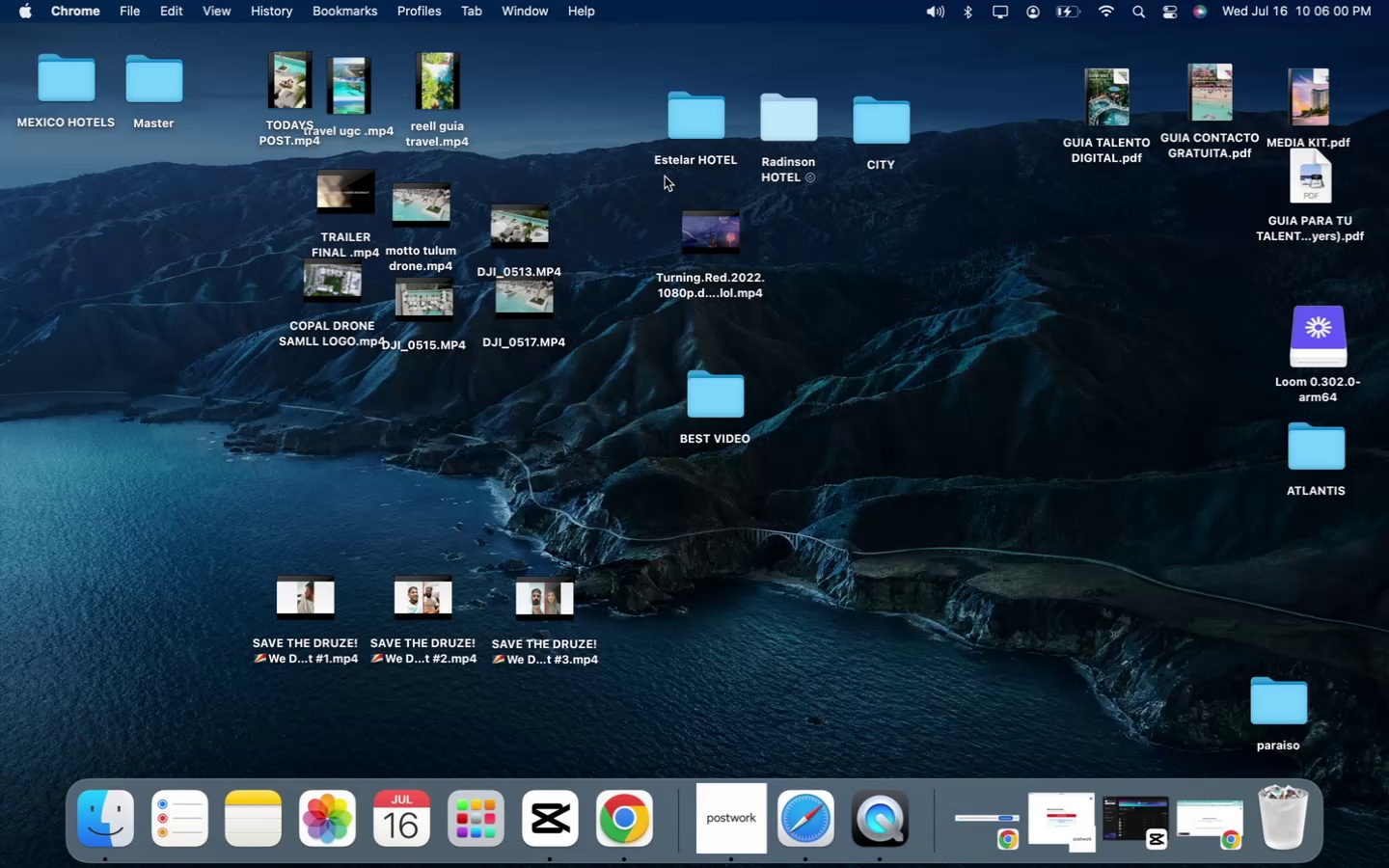 
wait(6.78)
 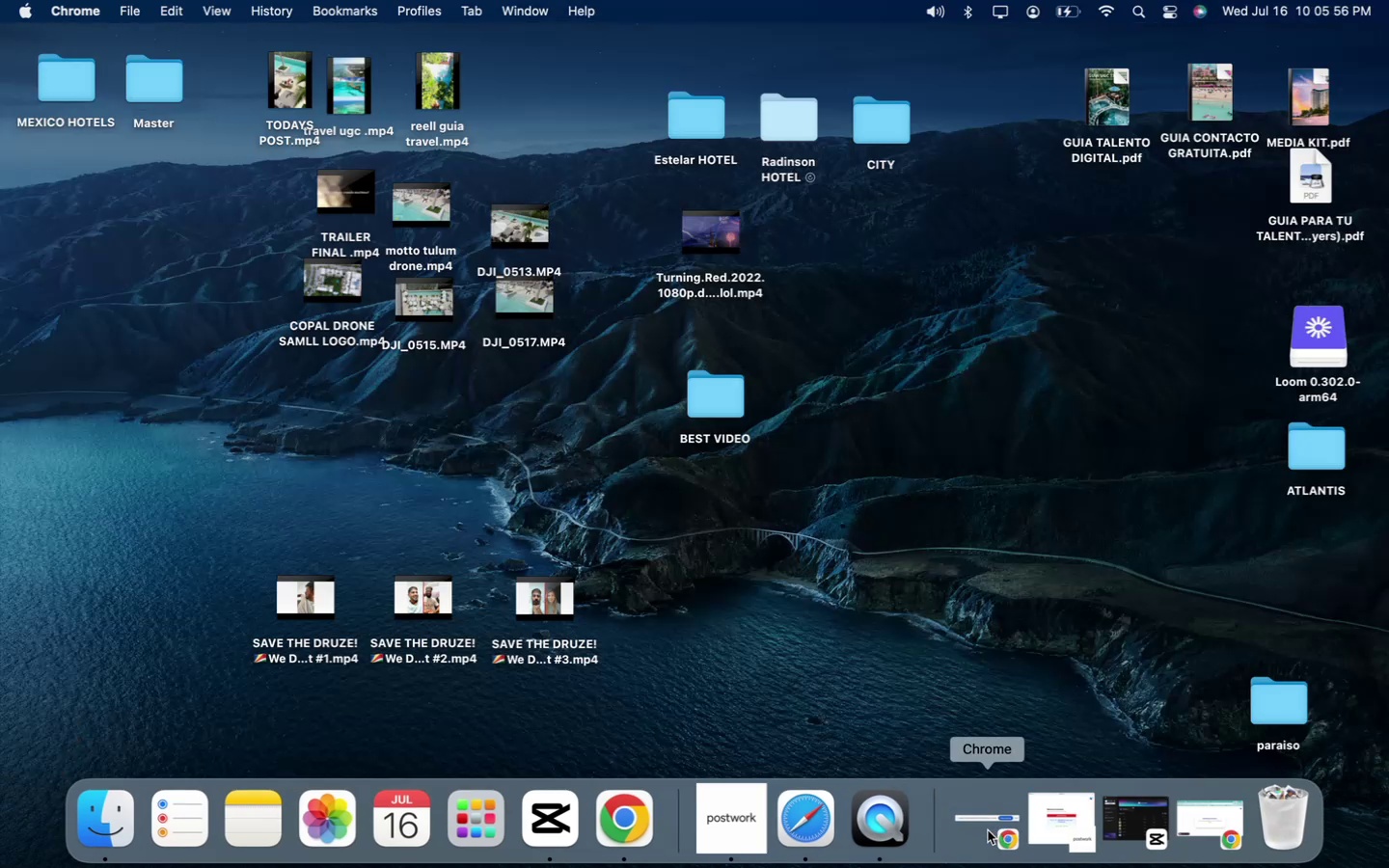 
double_click([895, 127])
 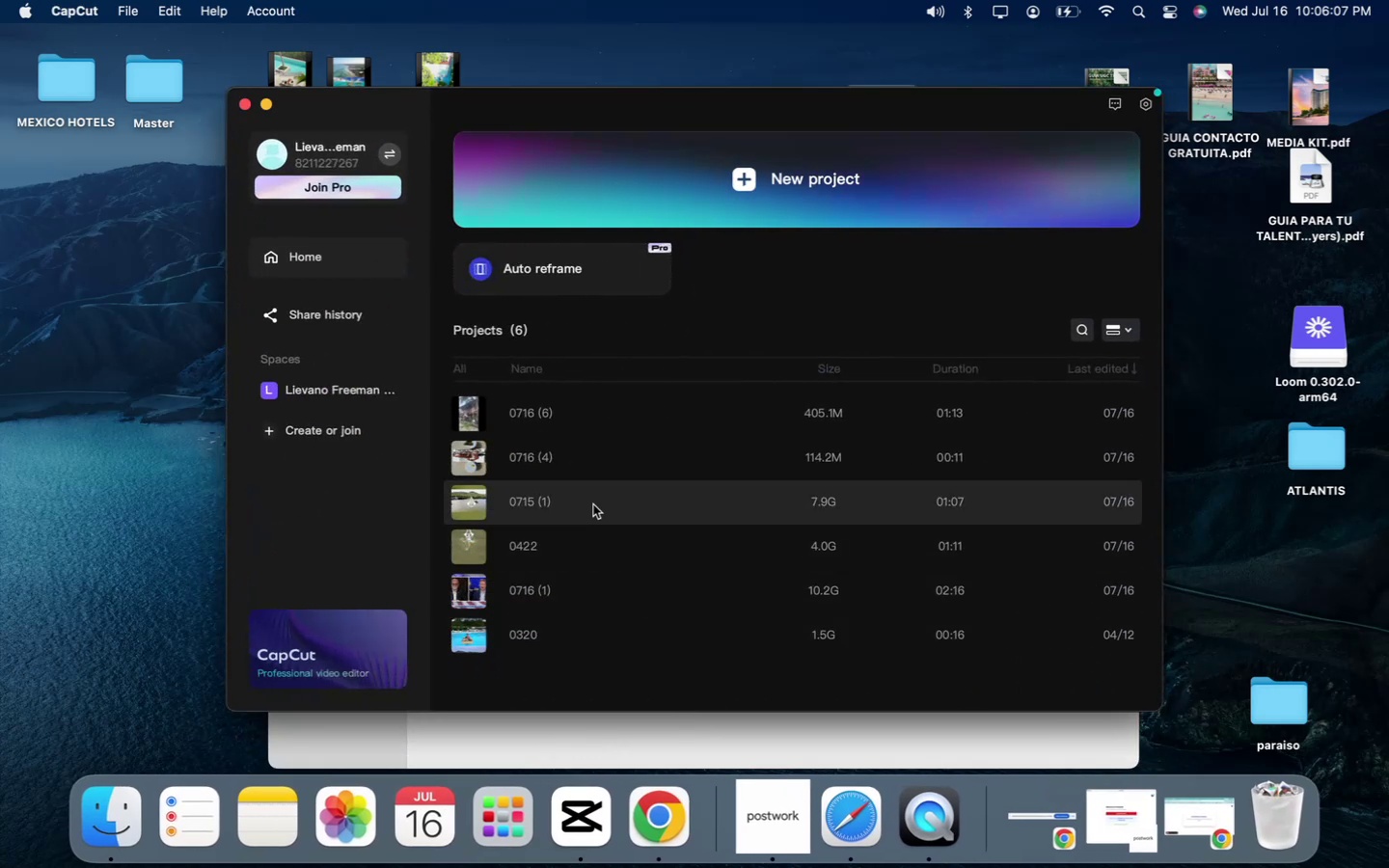 
wait(10.95)
 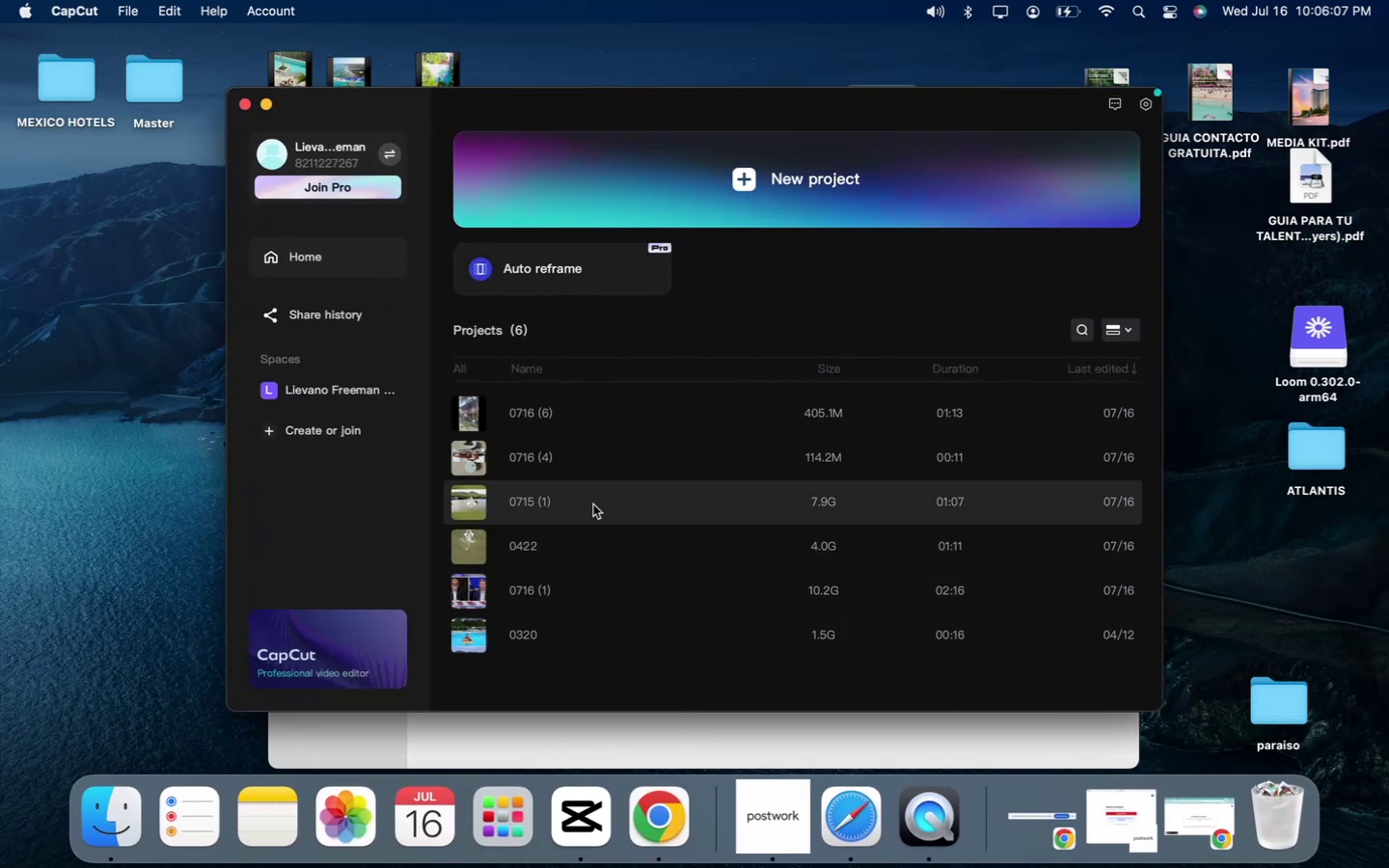 
left_click([656, 209])
 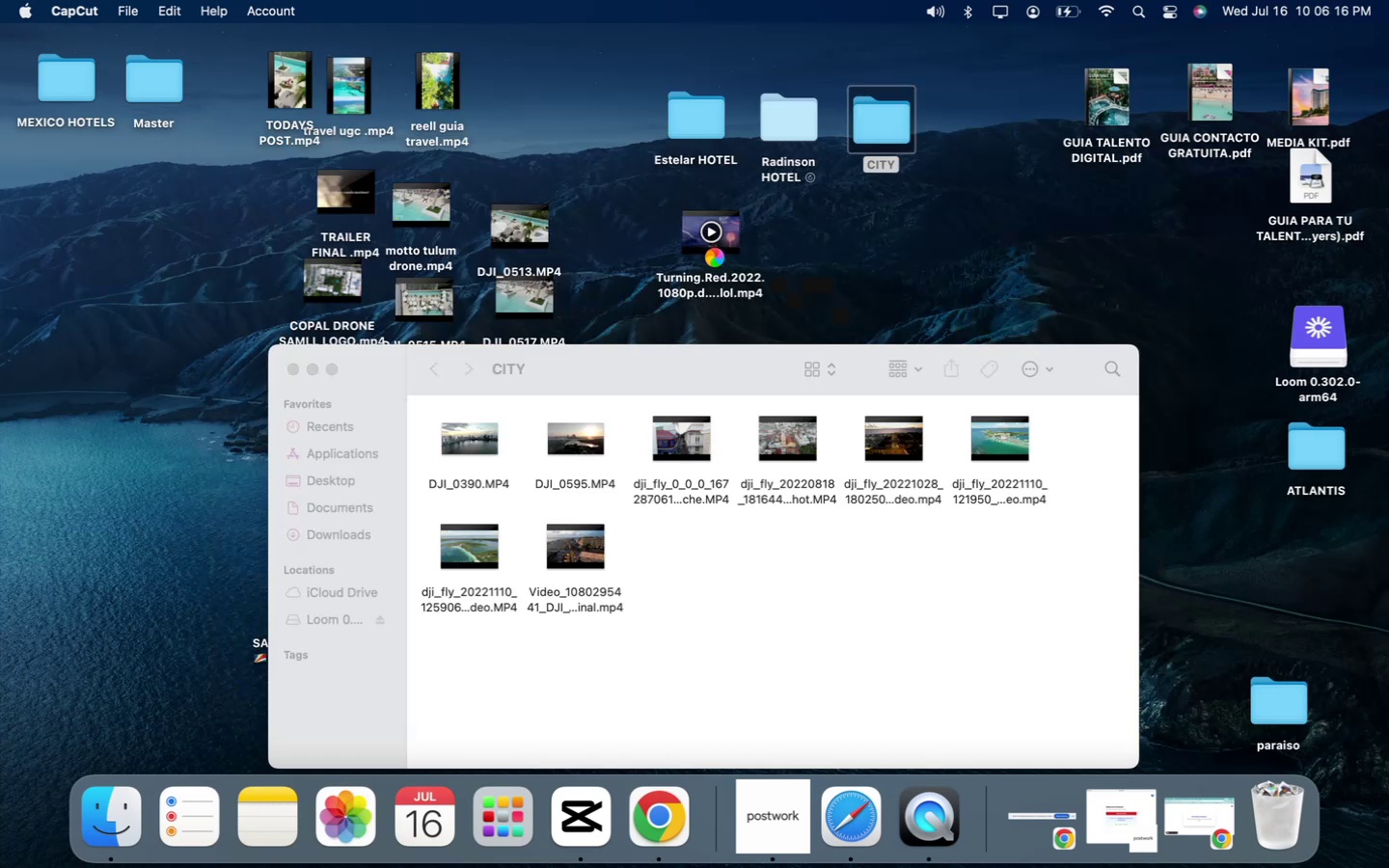 
wait(8.52)
 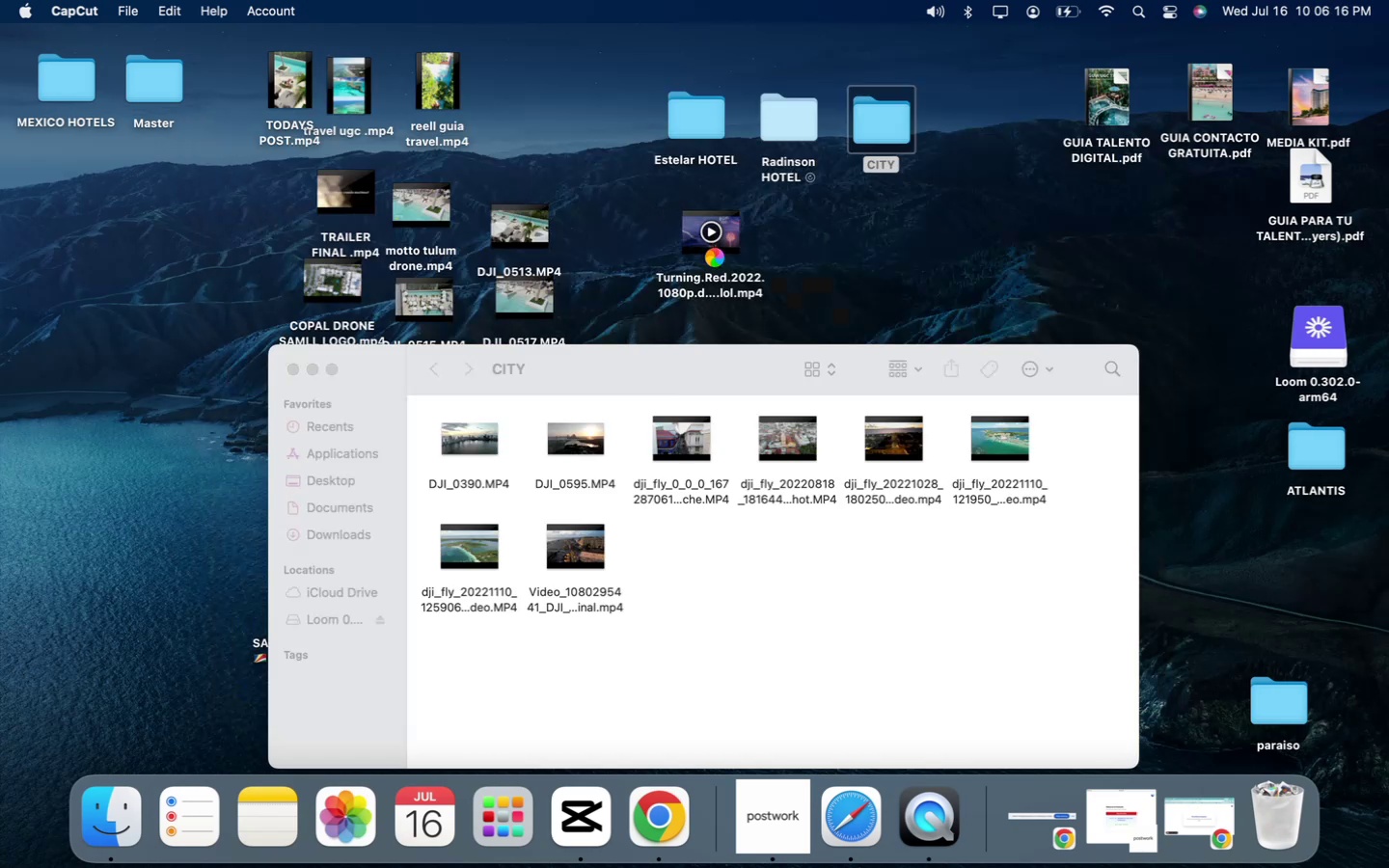 
left_click([41, 43])
 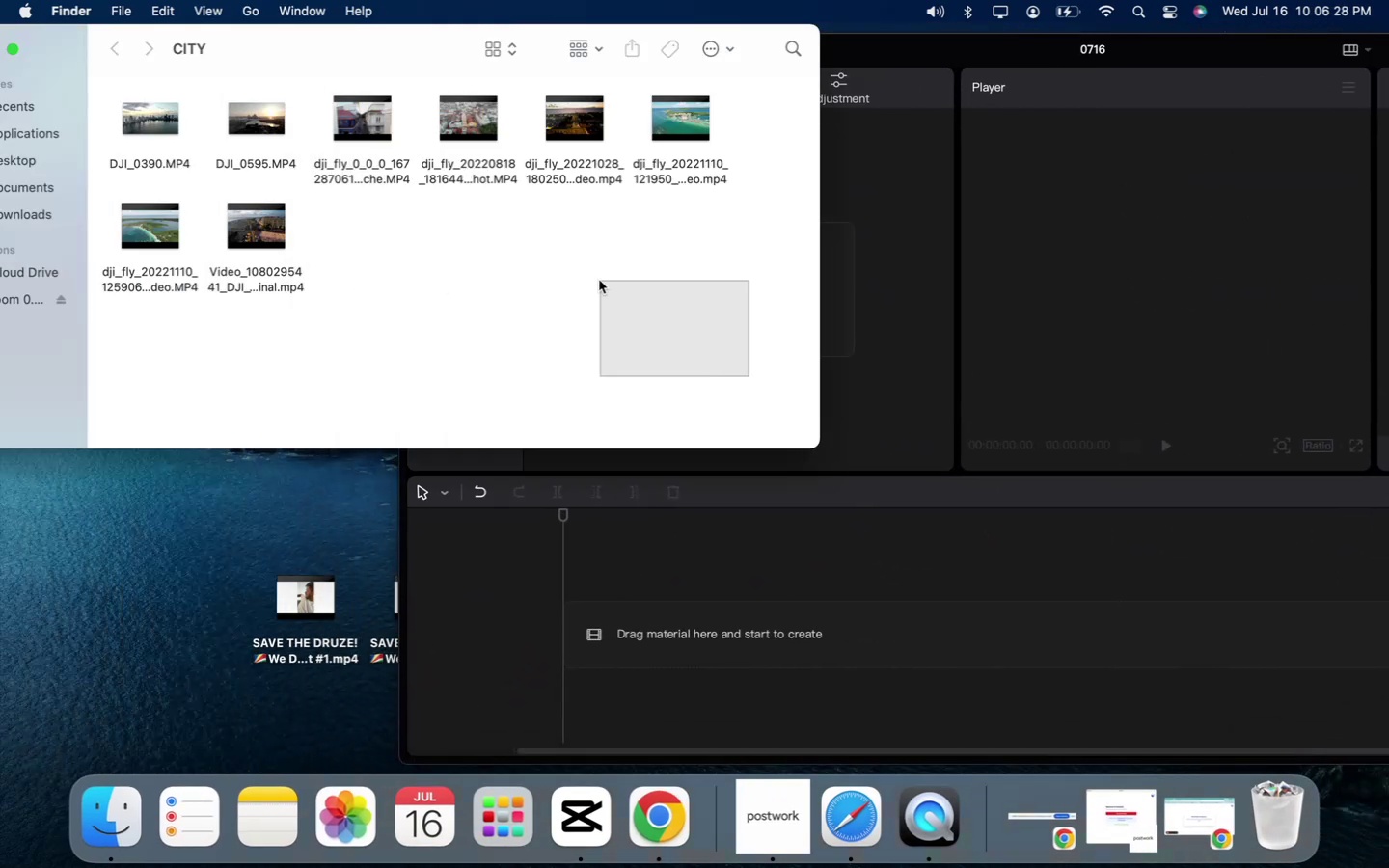 
wait(11.79)
 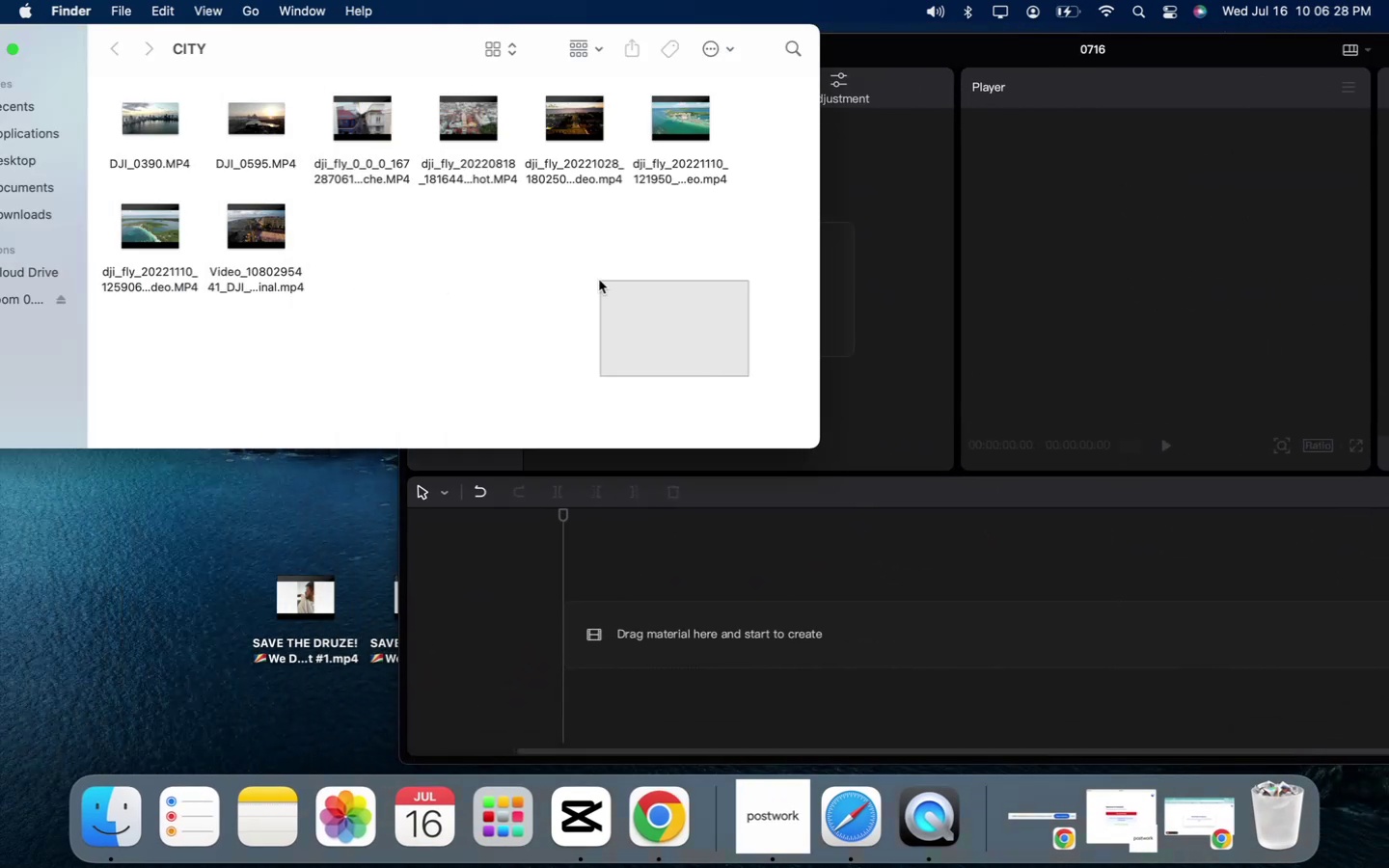 
left_click([95, 48])
 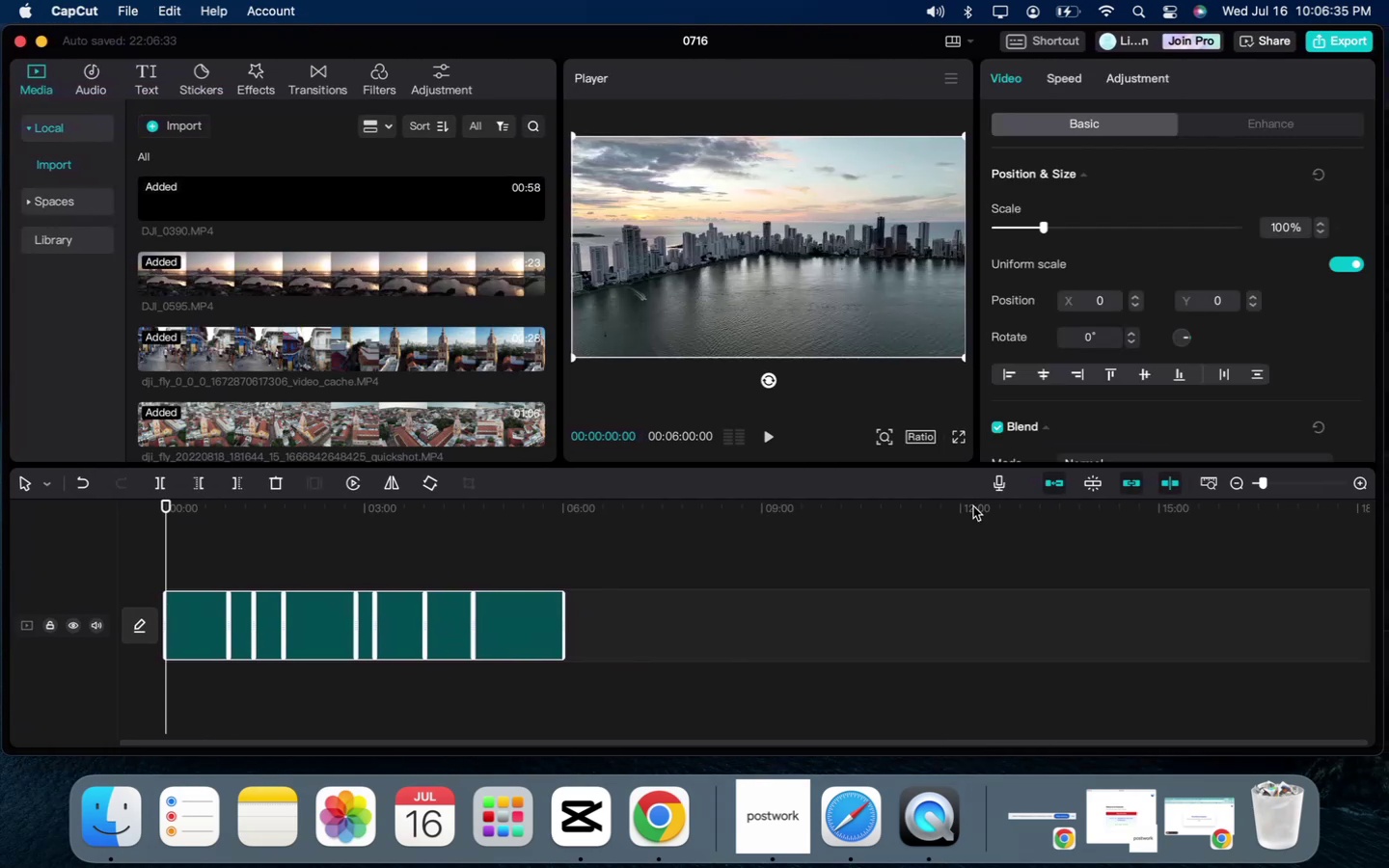 
left_click([1361, 481])
 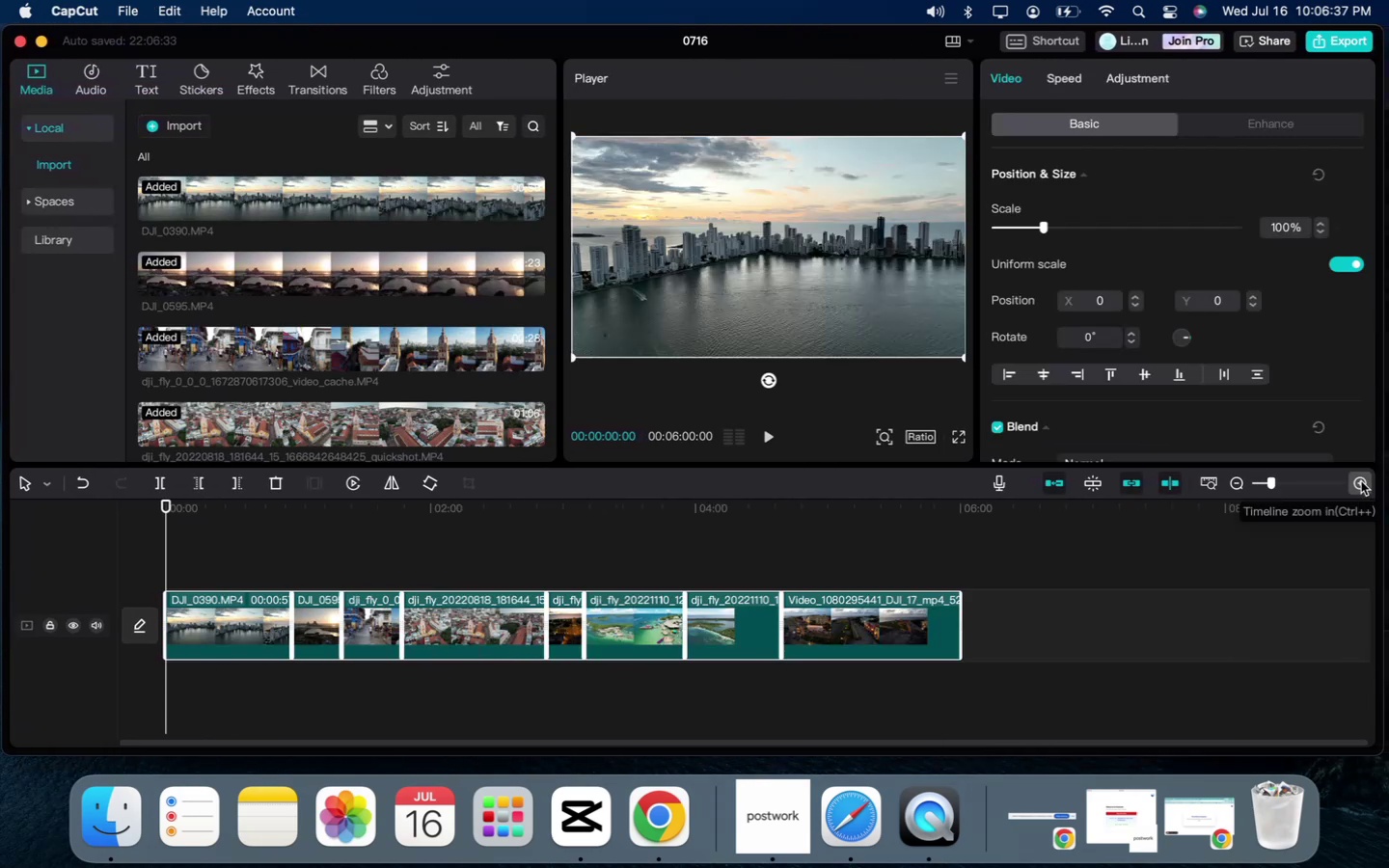 
left_click([1360, 481])
 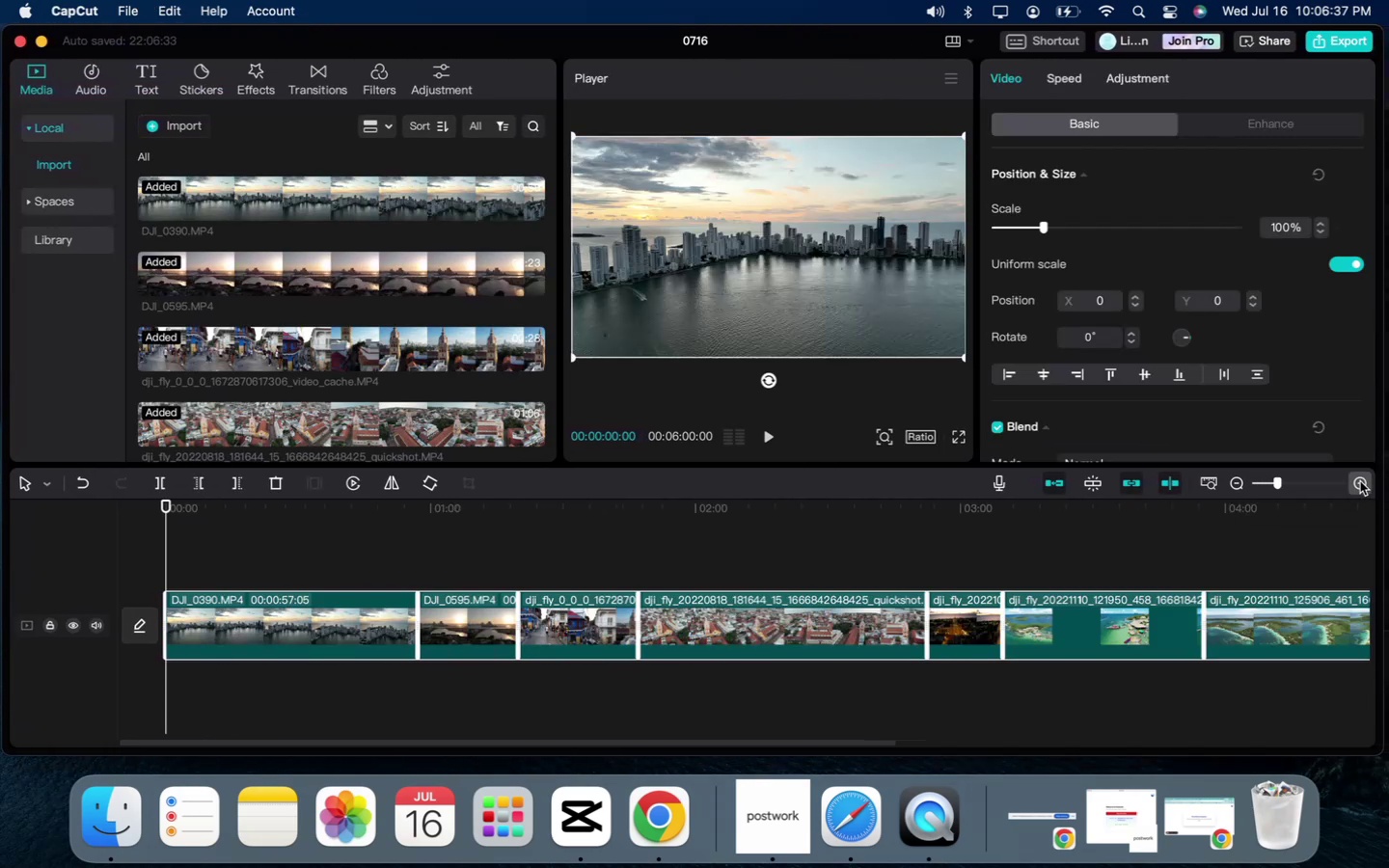 
left_click([1360, 481])
 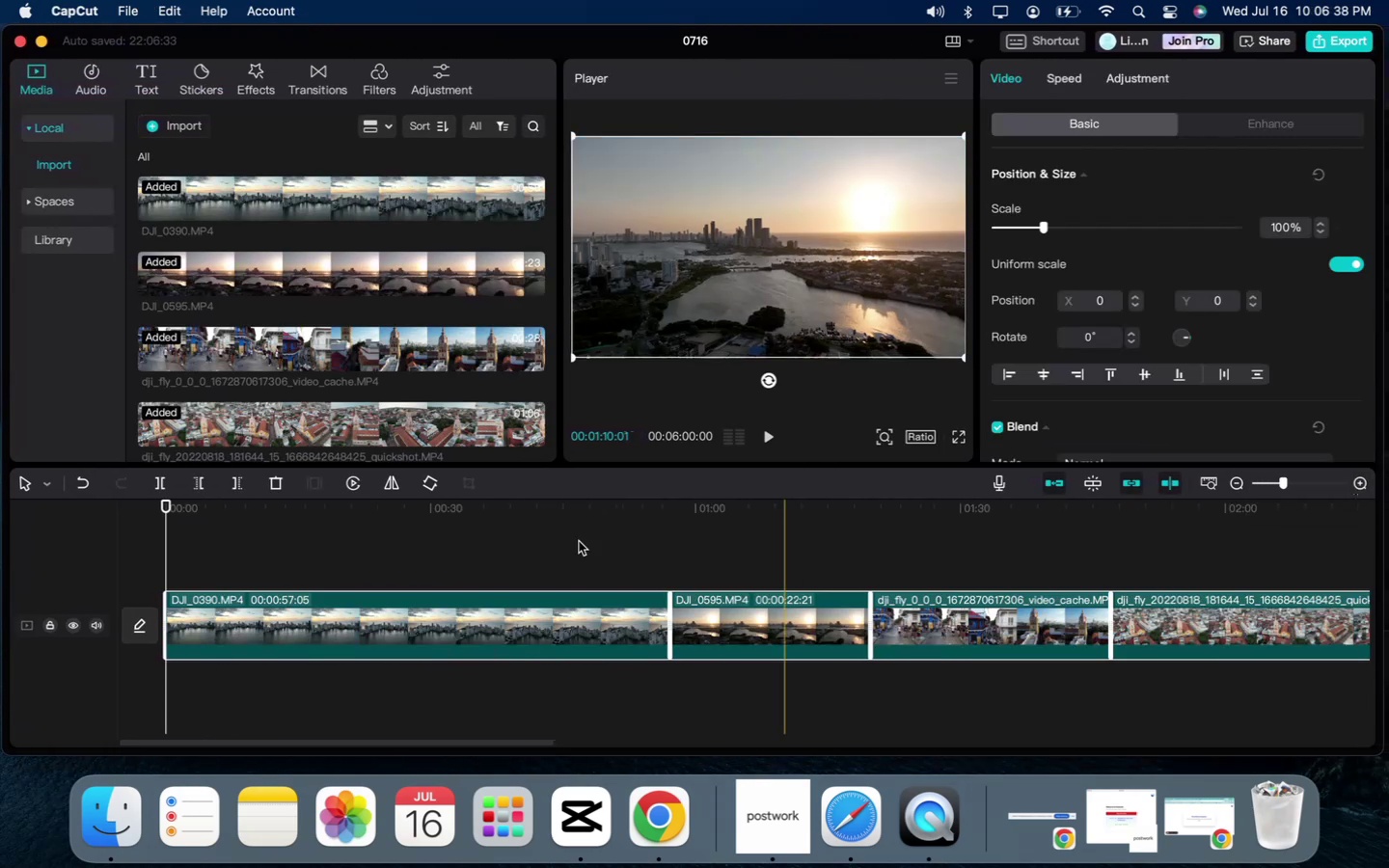 
left_click([474, 543])
 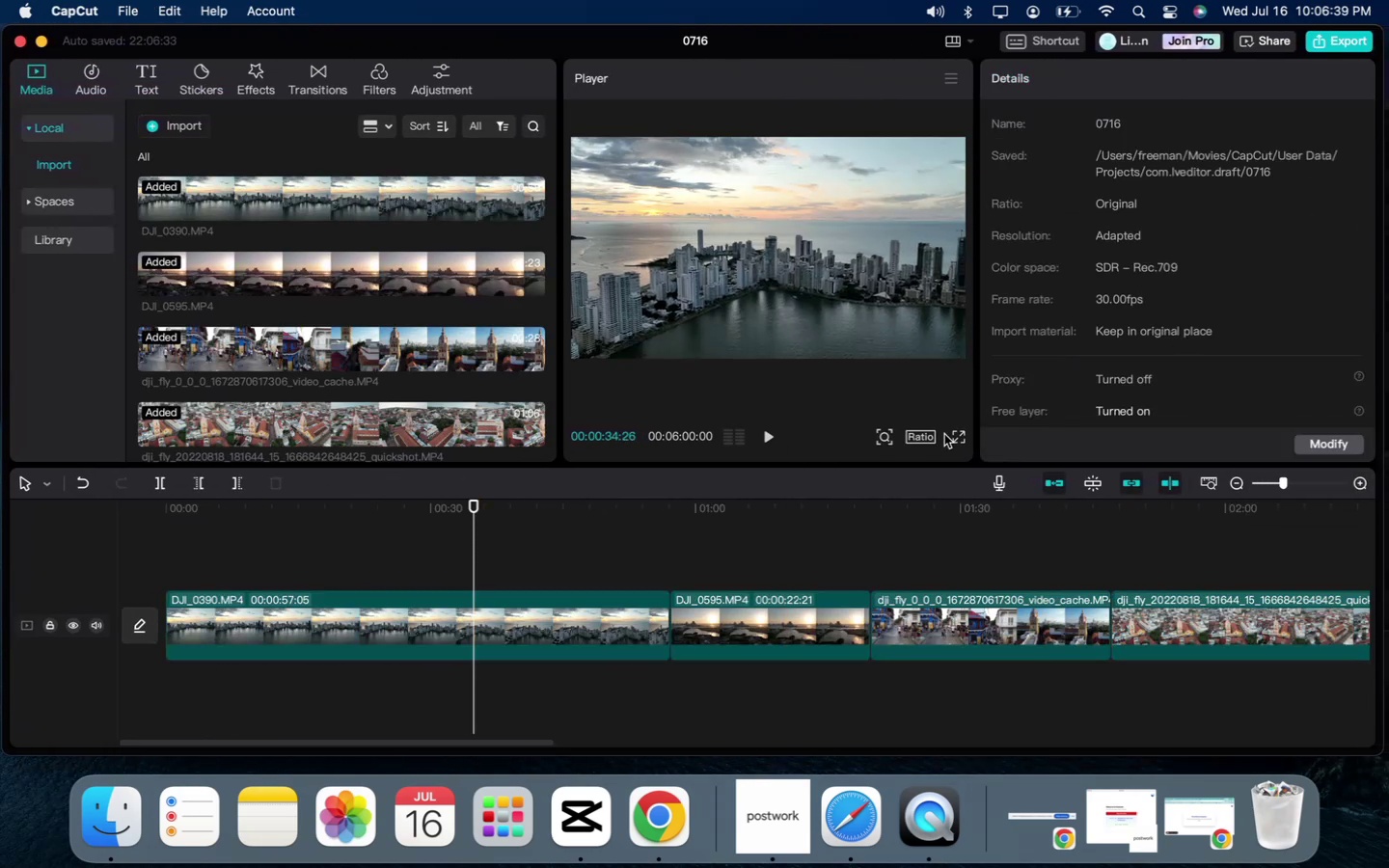 
left_click([917, 440])
 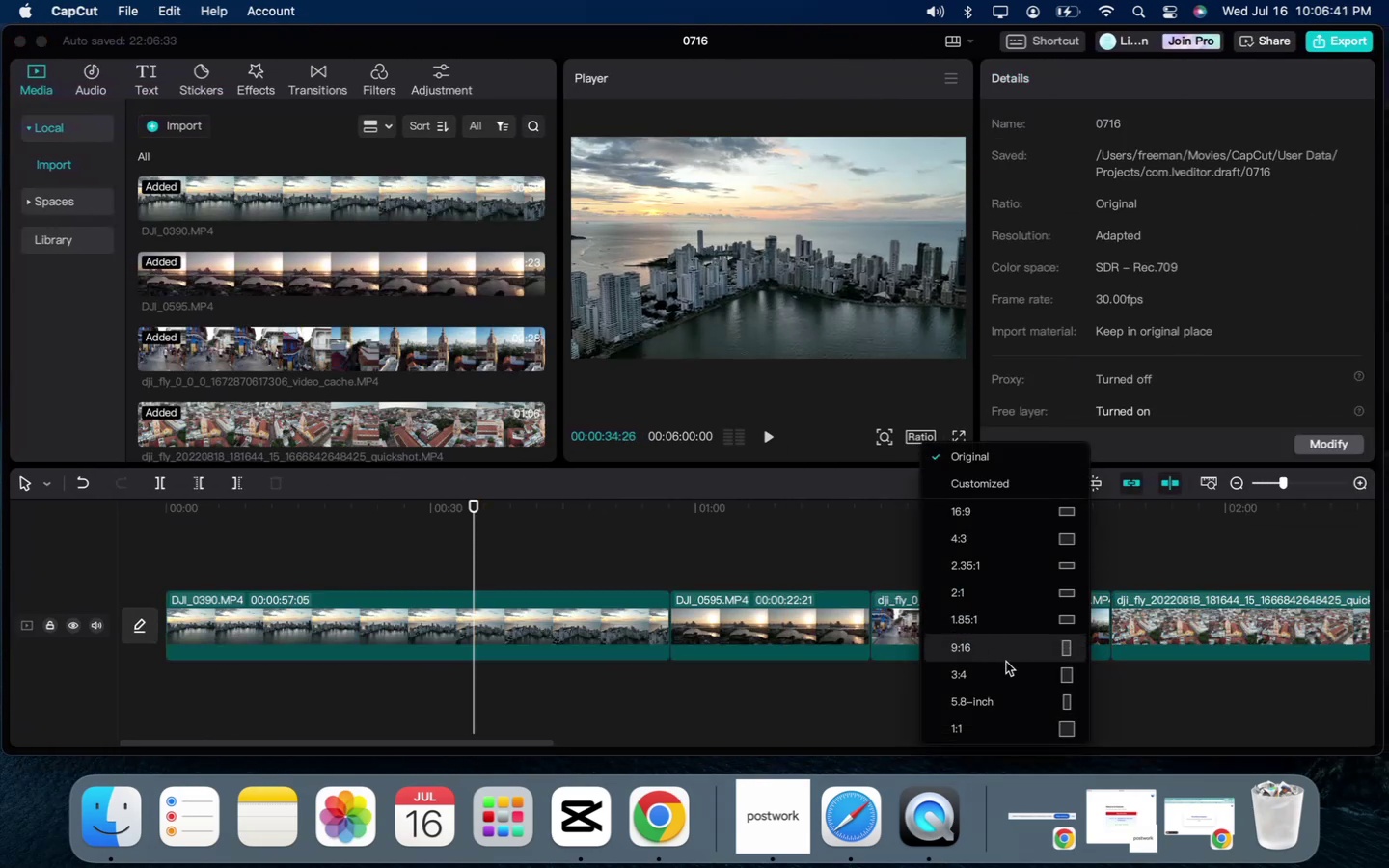 
left_click([1015, 653])
 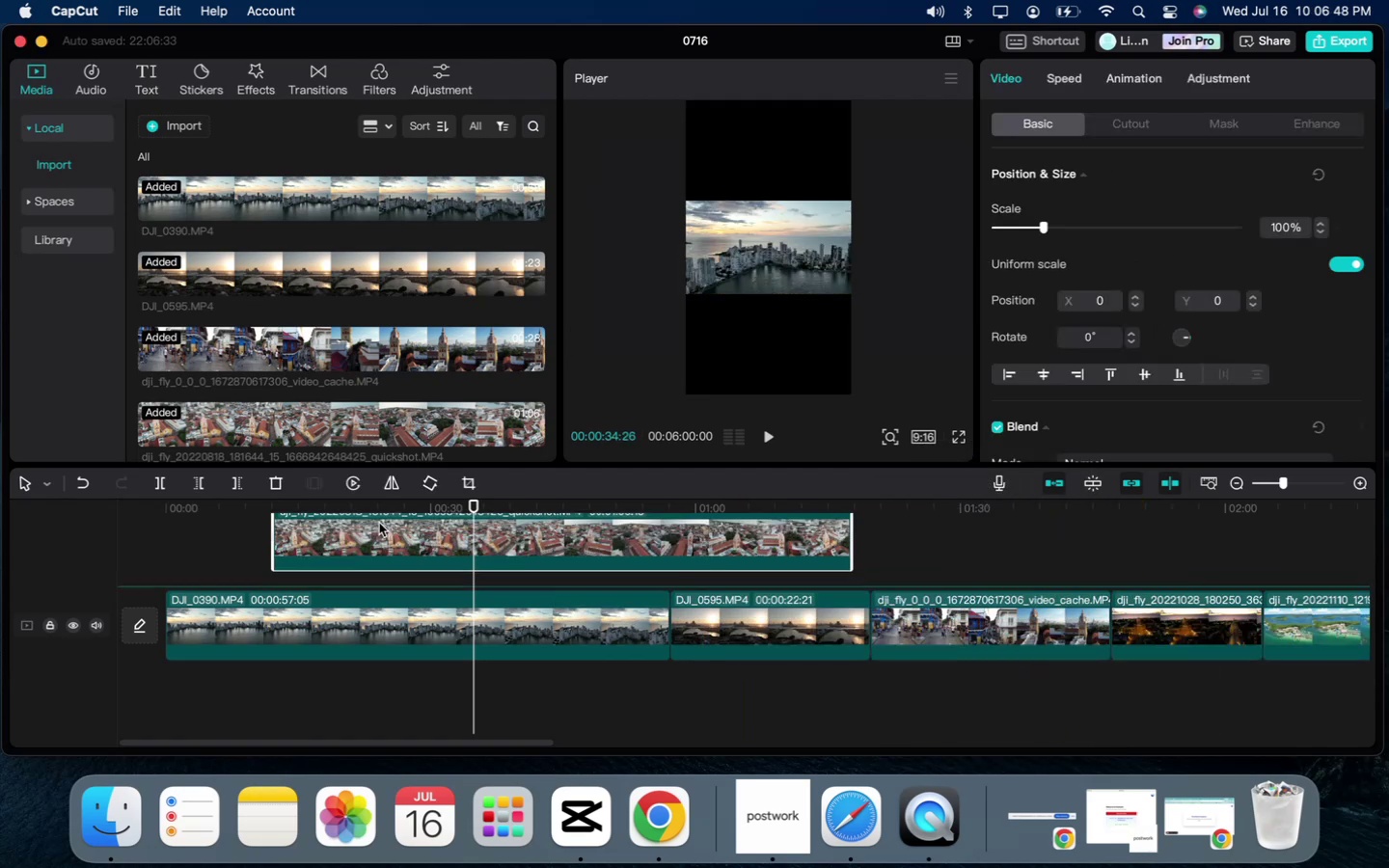 
wait(7.73)
 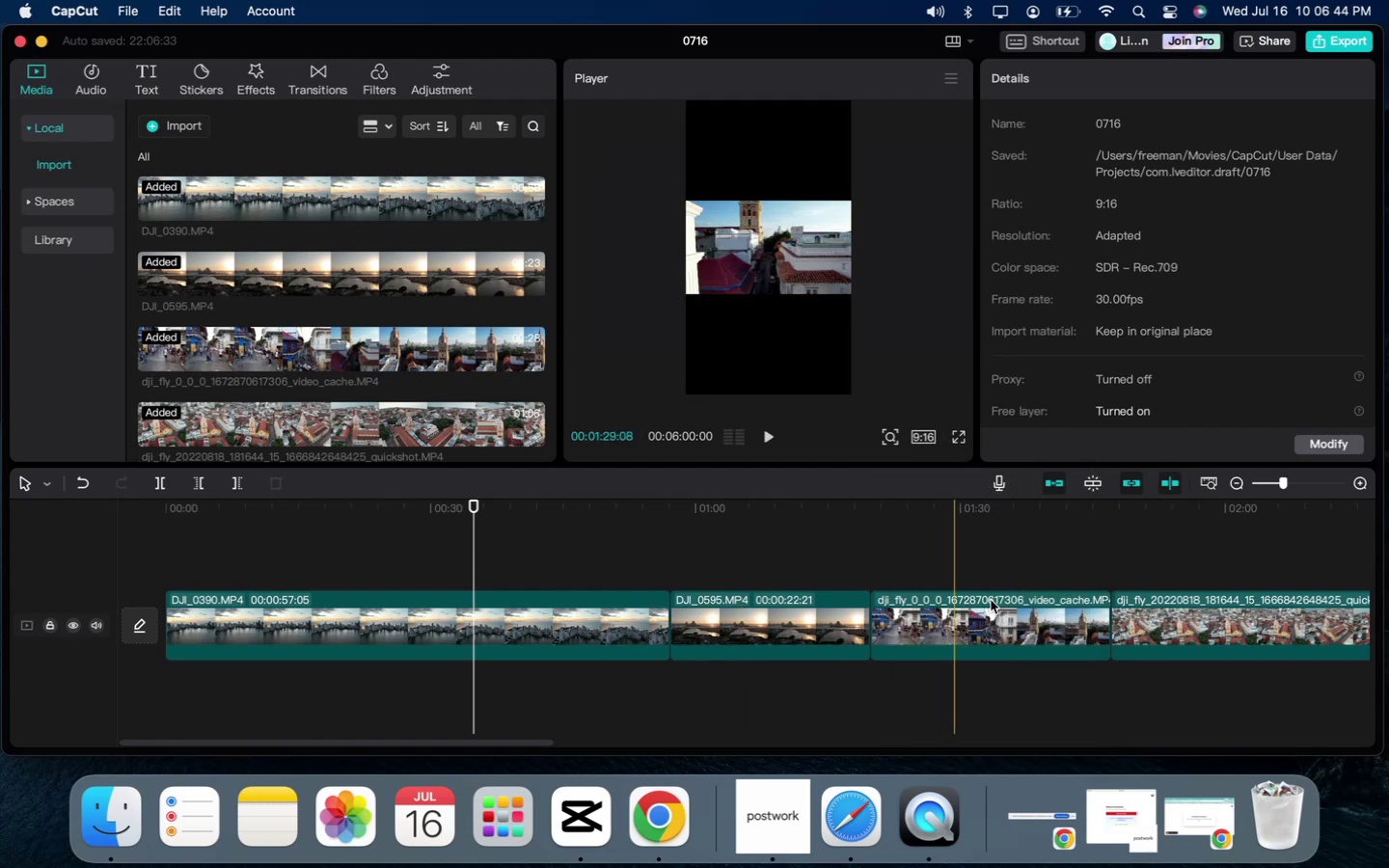 
left_click([424, 694])
 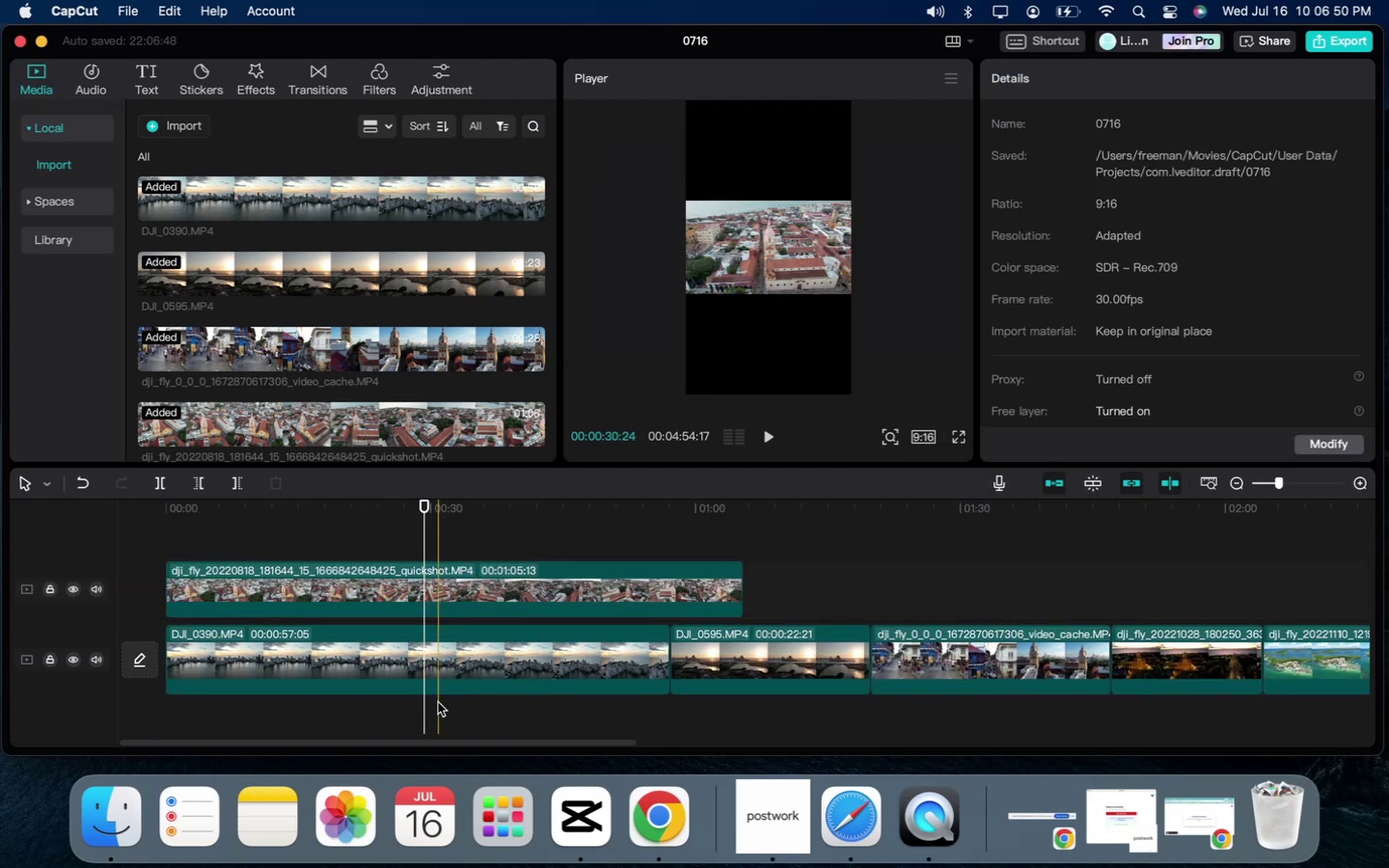 
left_click([438, 702])
 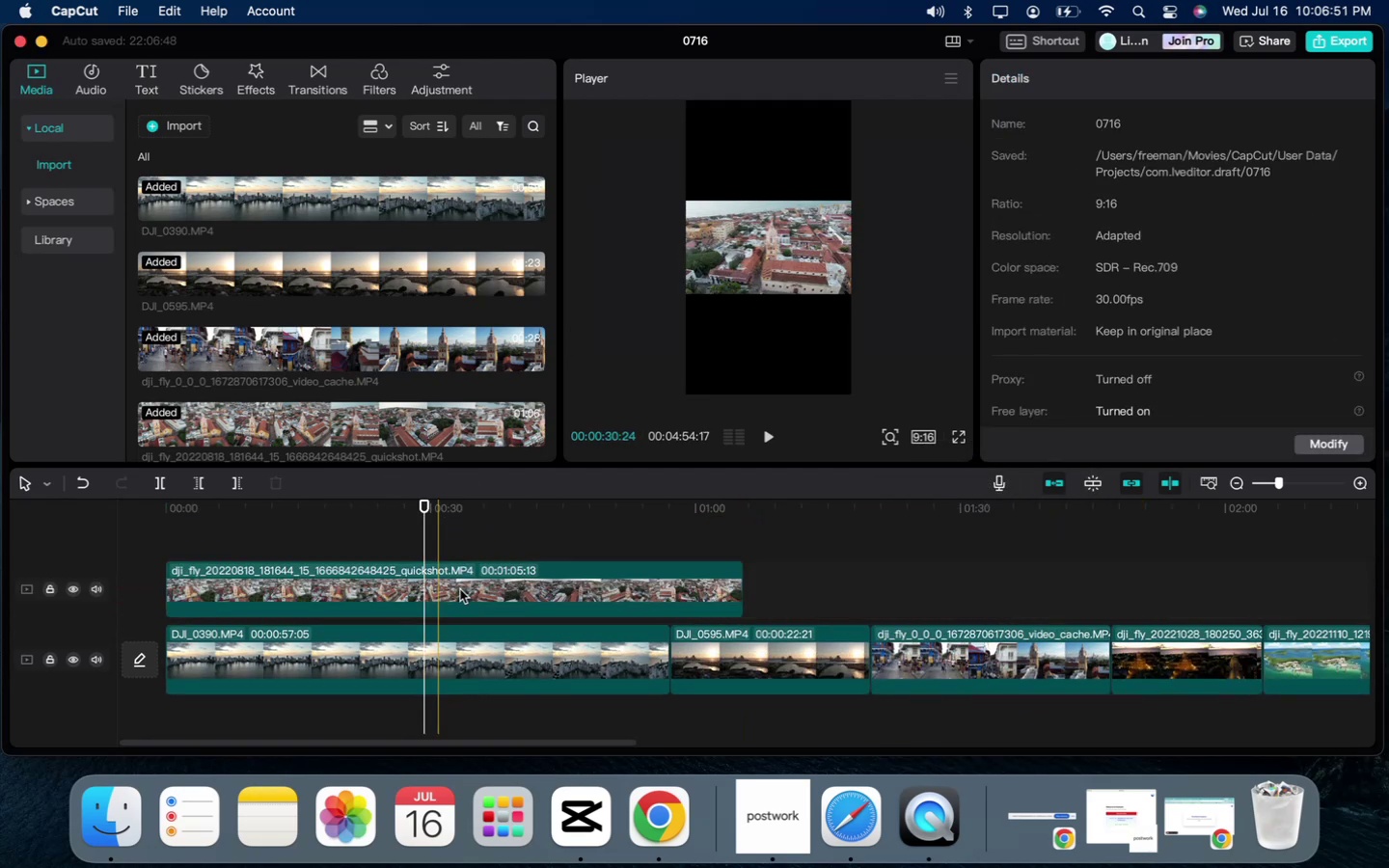 
left_click([461, 588])
 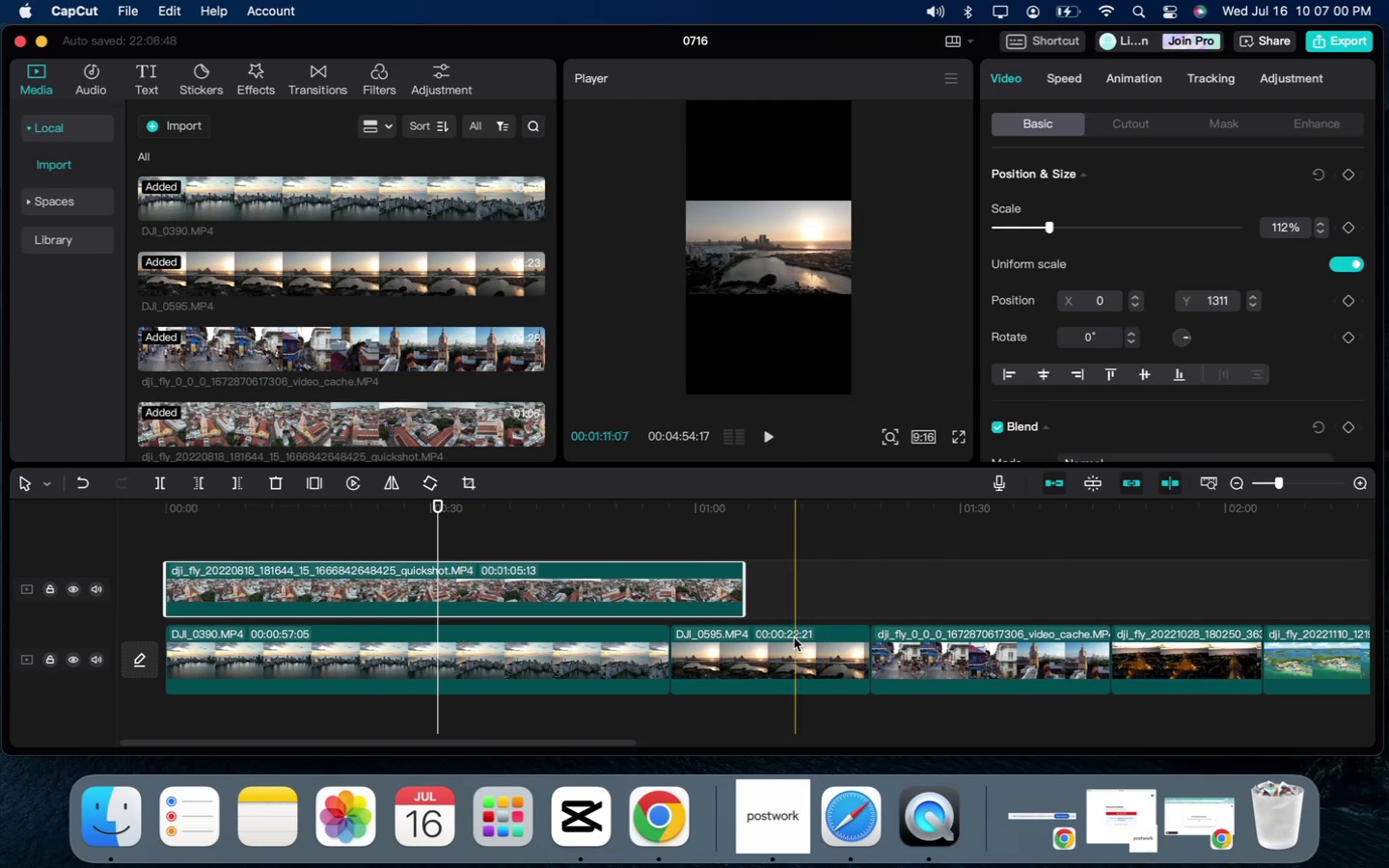 
wait(13.42)
 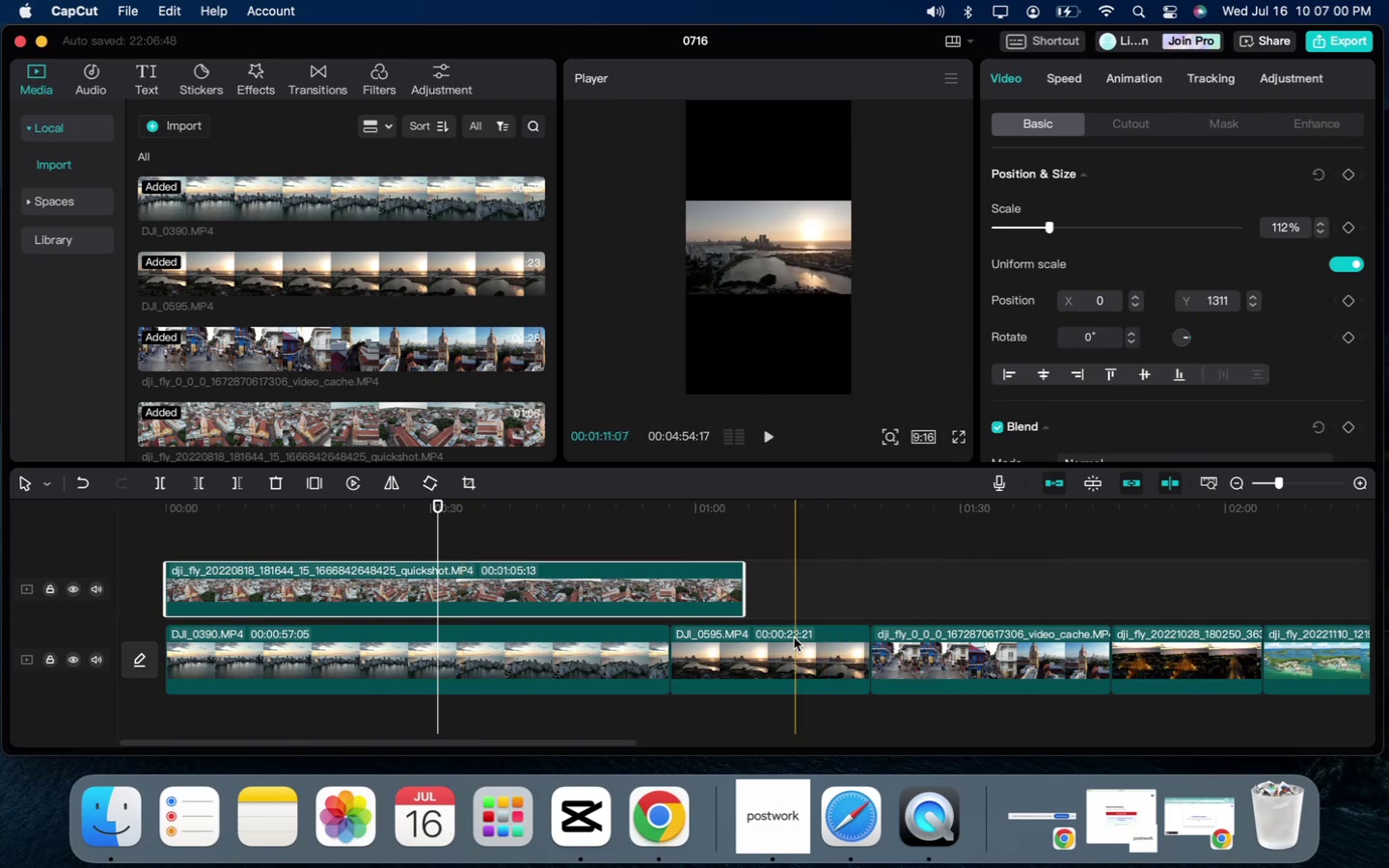 
left_click([514, 585])
 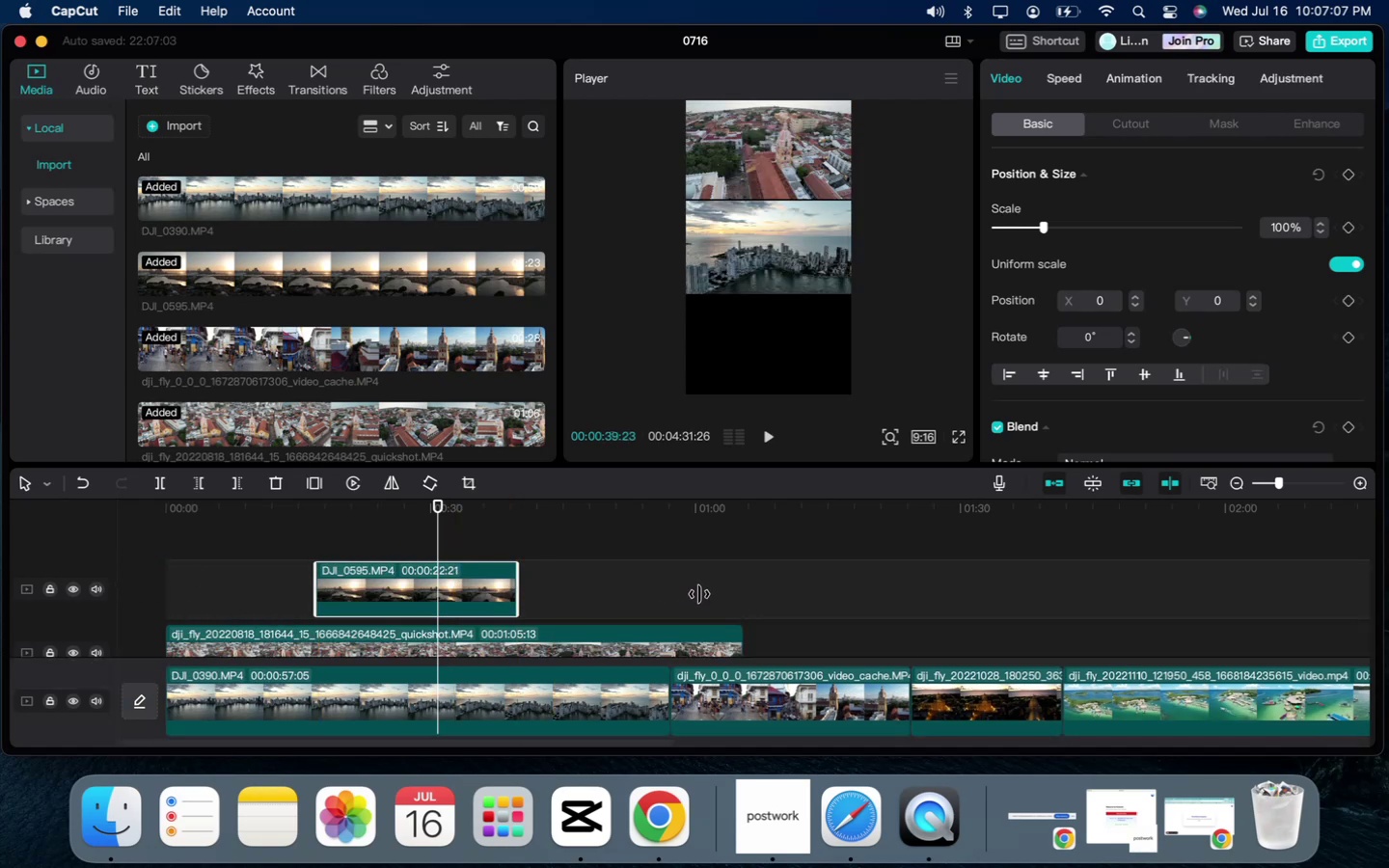 
left_click([648, 593])
 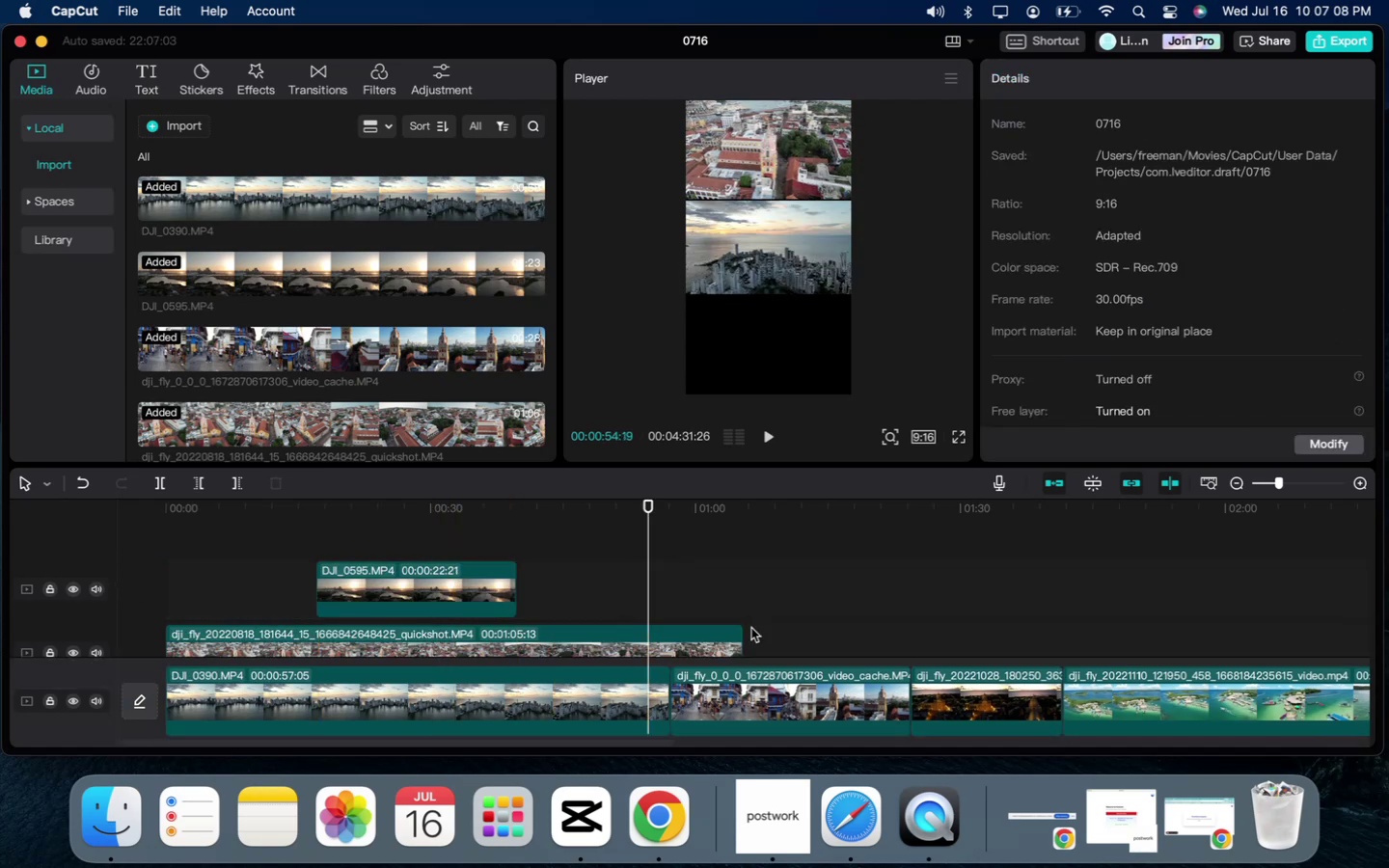 
scroll: coordinate [819, 681], scroll_direction: down, amount: 9.0
 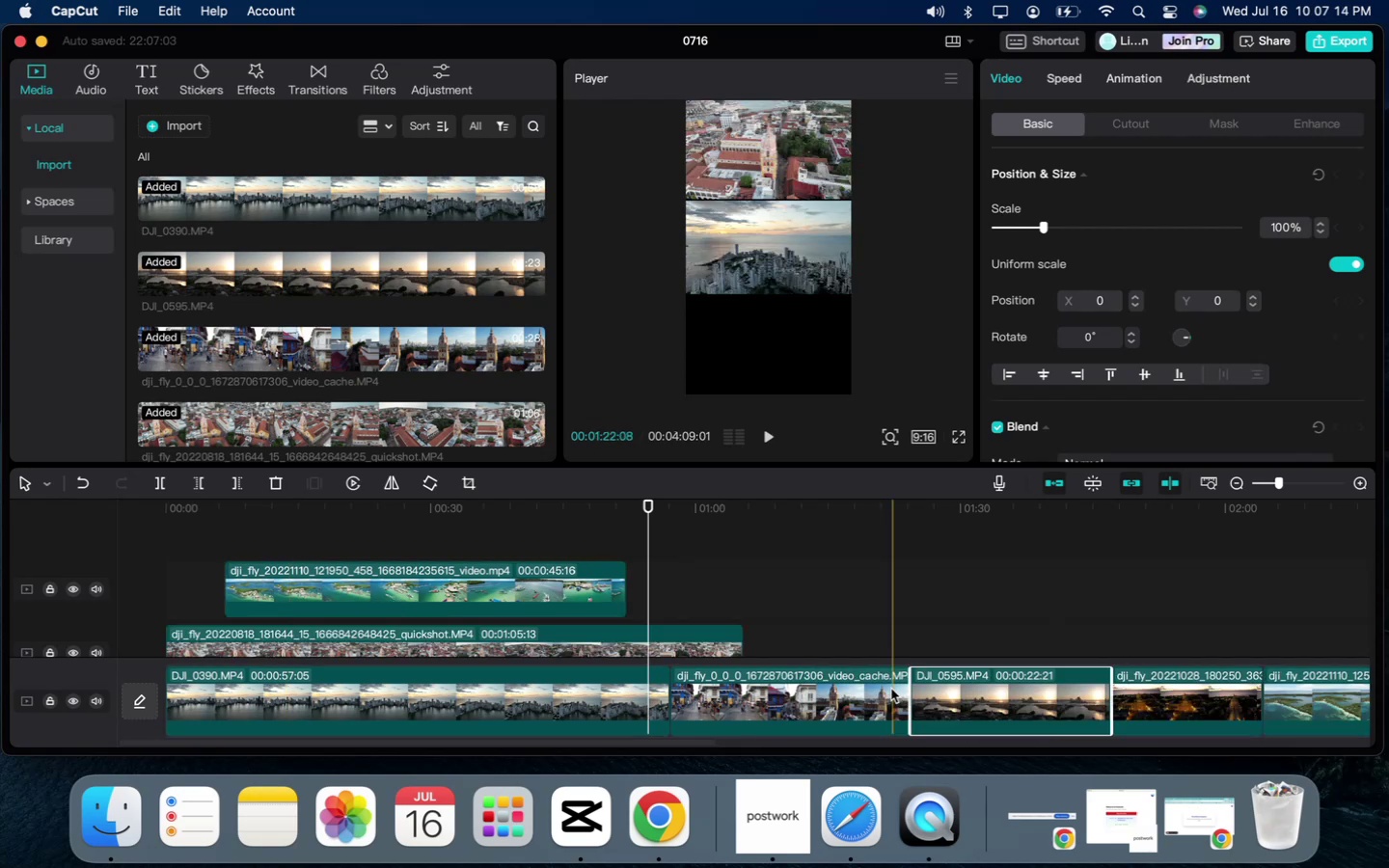 
wait(10.24)
 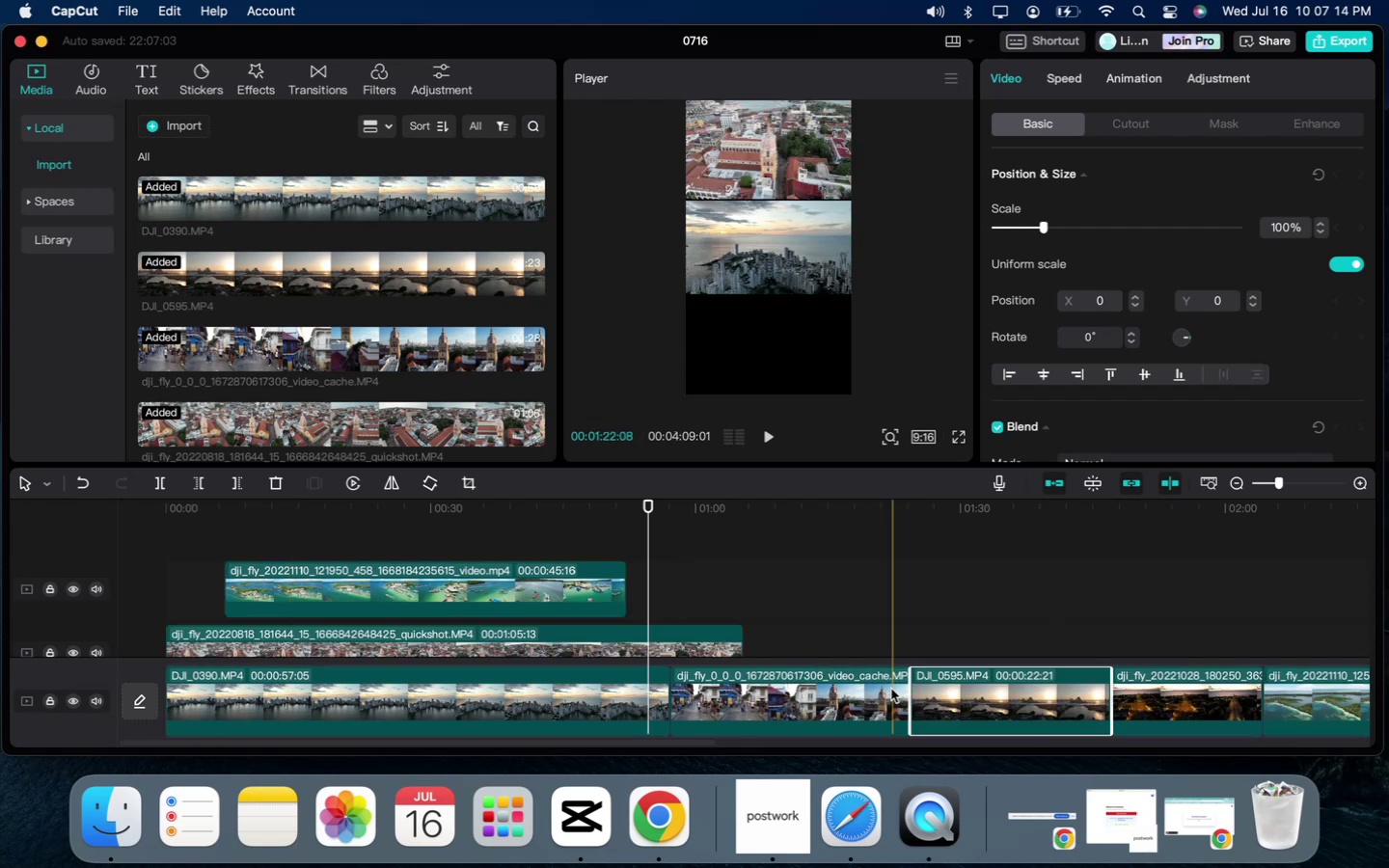 
left_click([313, 540])
 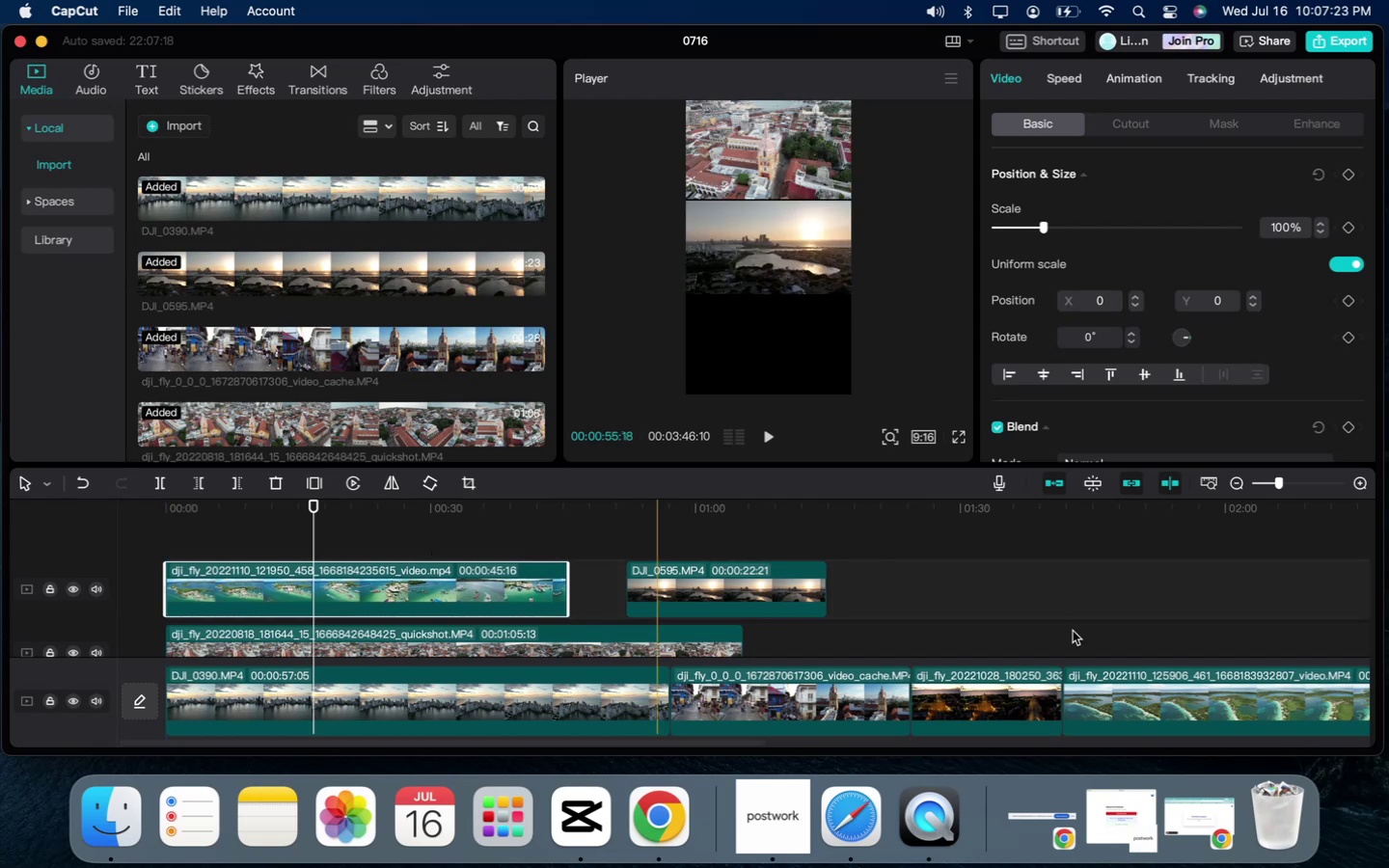 
double_click([1354, 482])
 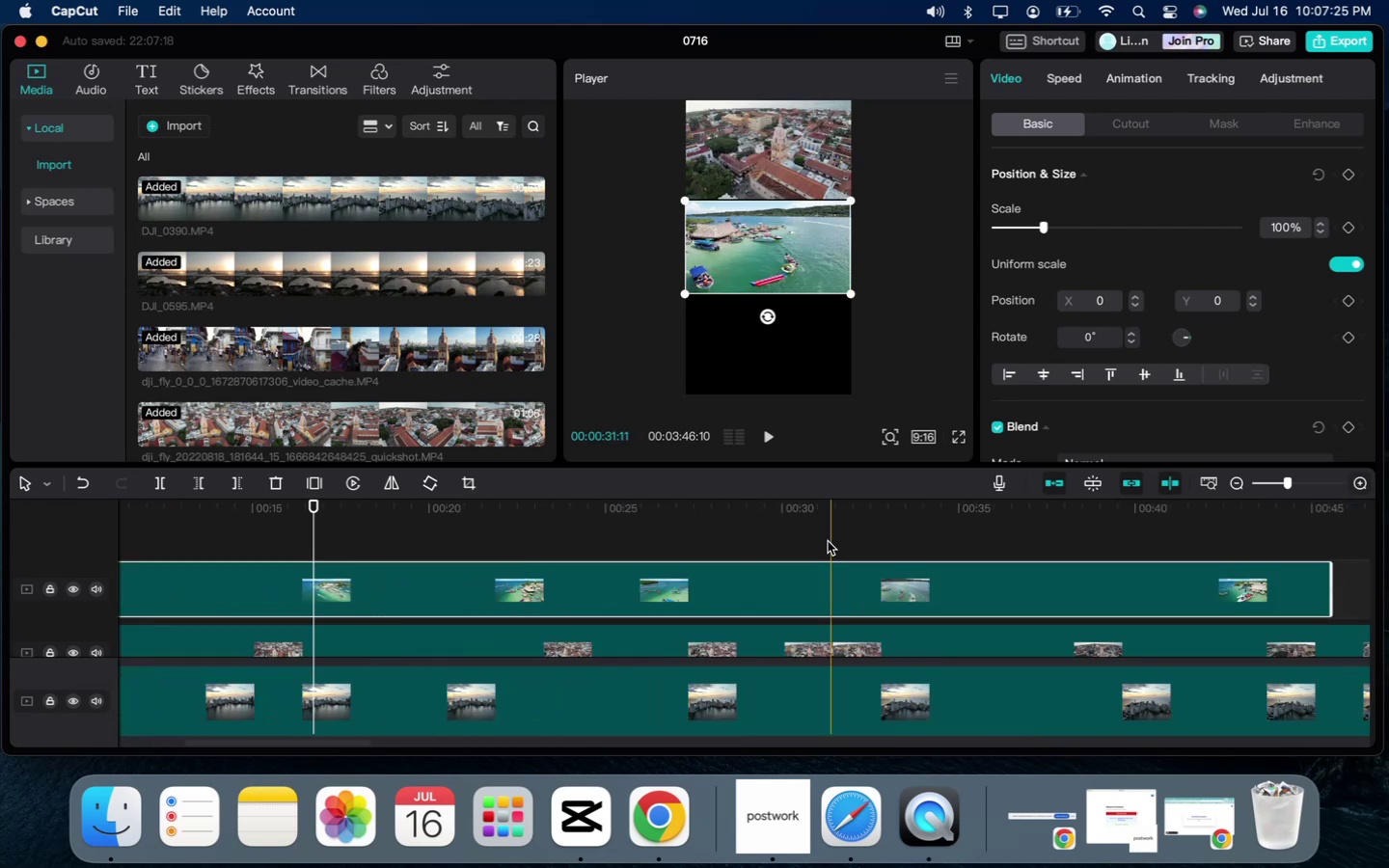 
scroll: coordinate [954, 558], scroll_direction: down, amount: 42.0
 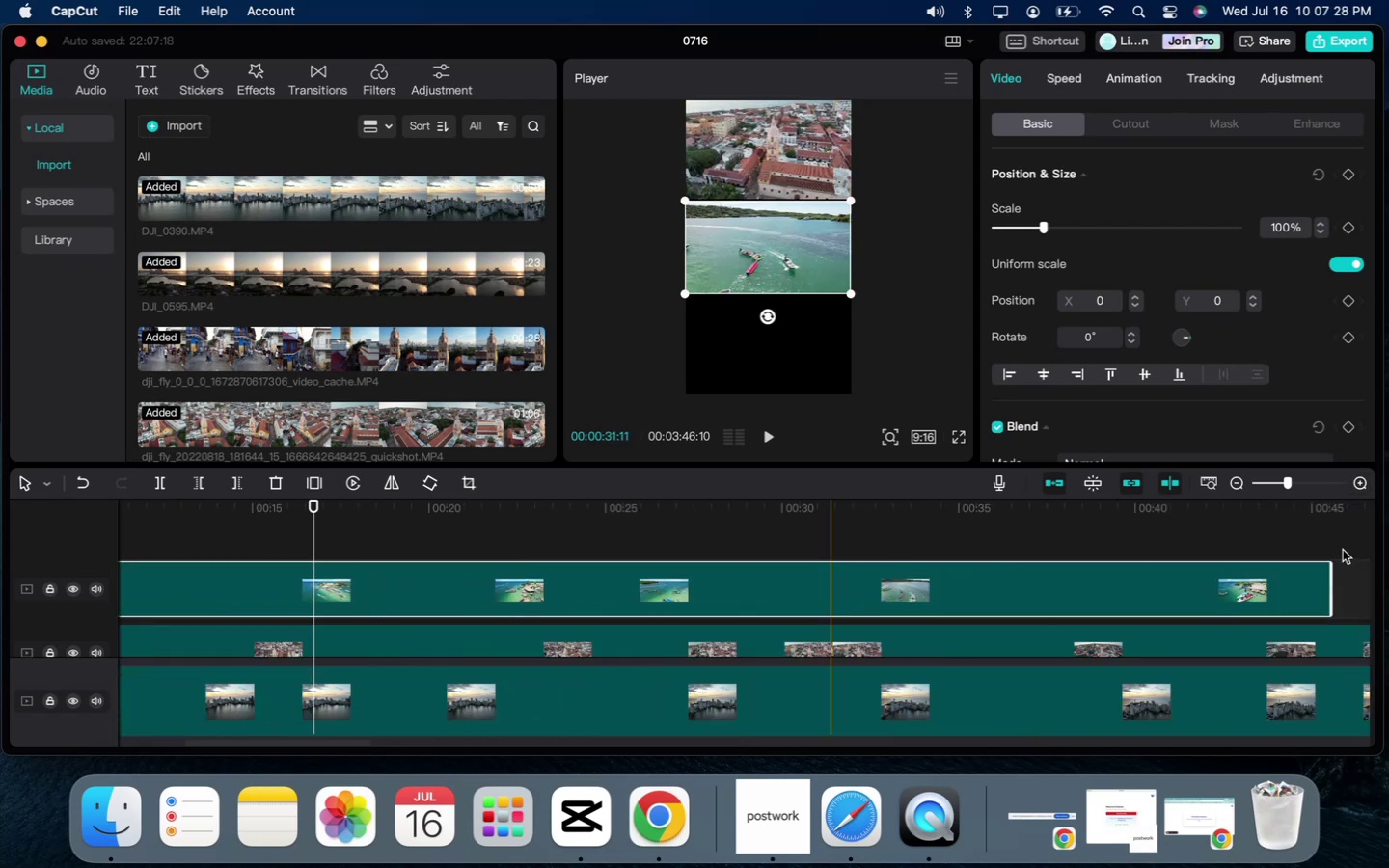 
left_click([1337, 545])
 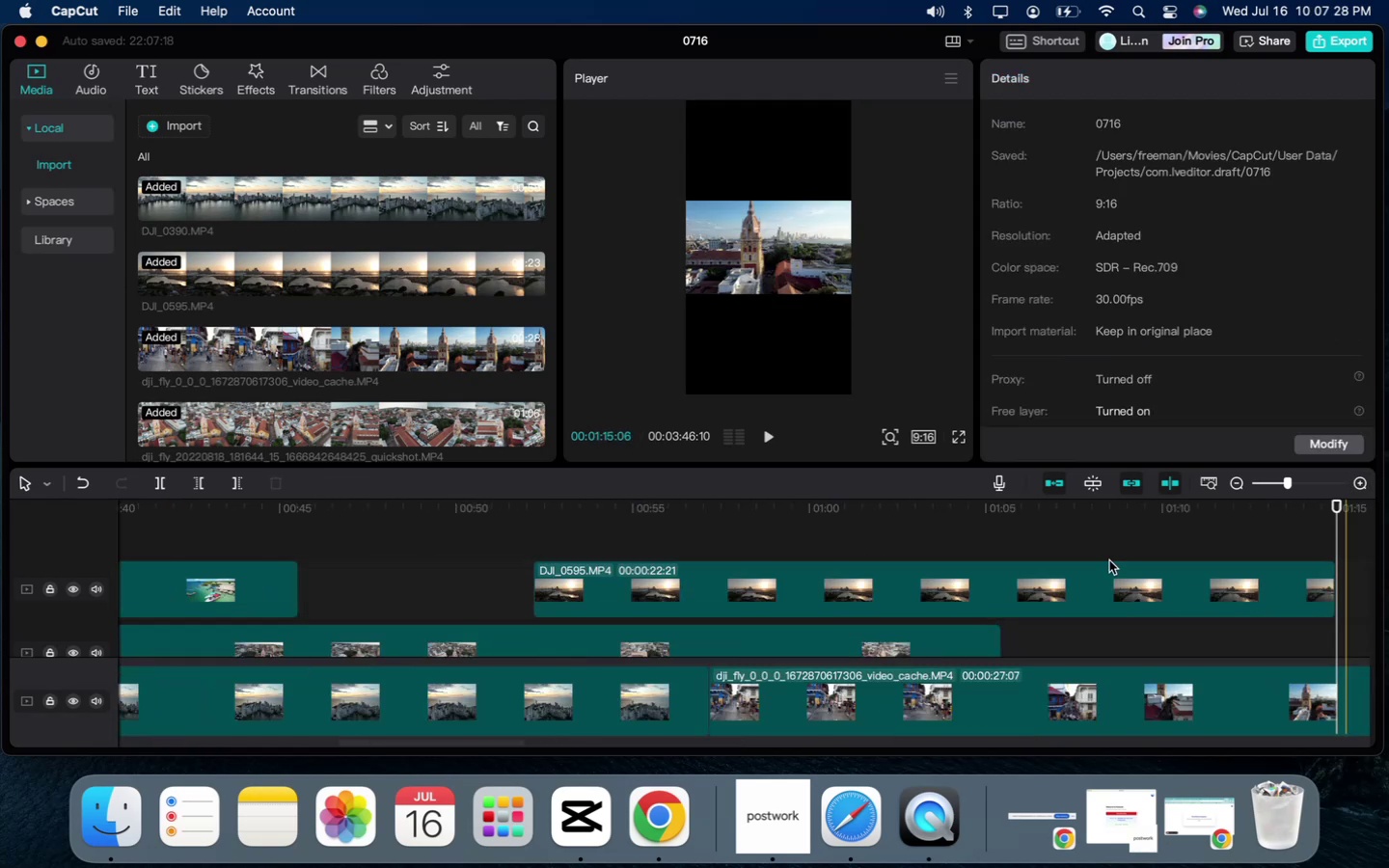 
scroll: coordinate [1015, 589], scroll_direction: up, amount: 154.0
 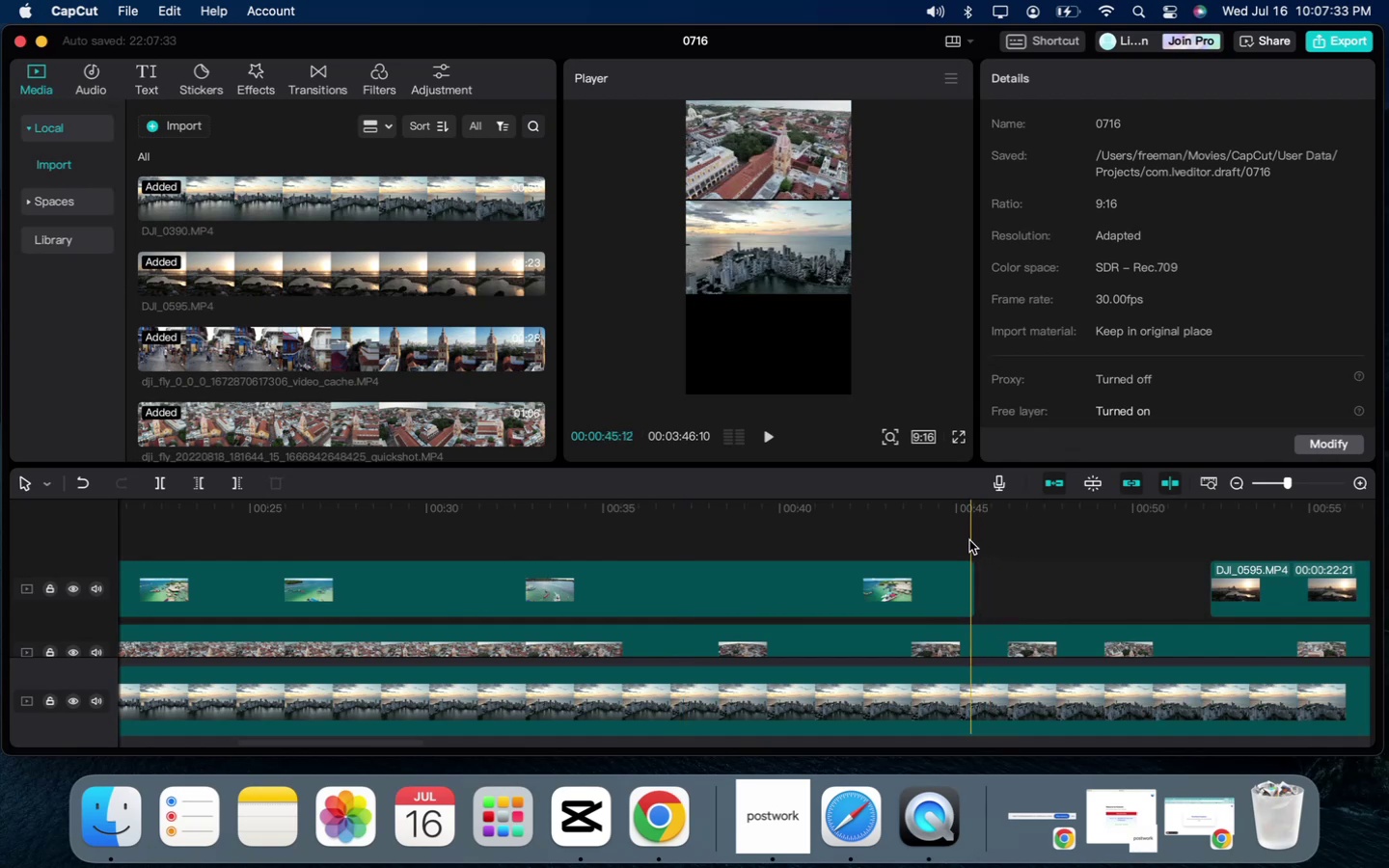 
left_click([942, 537])
 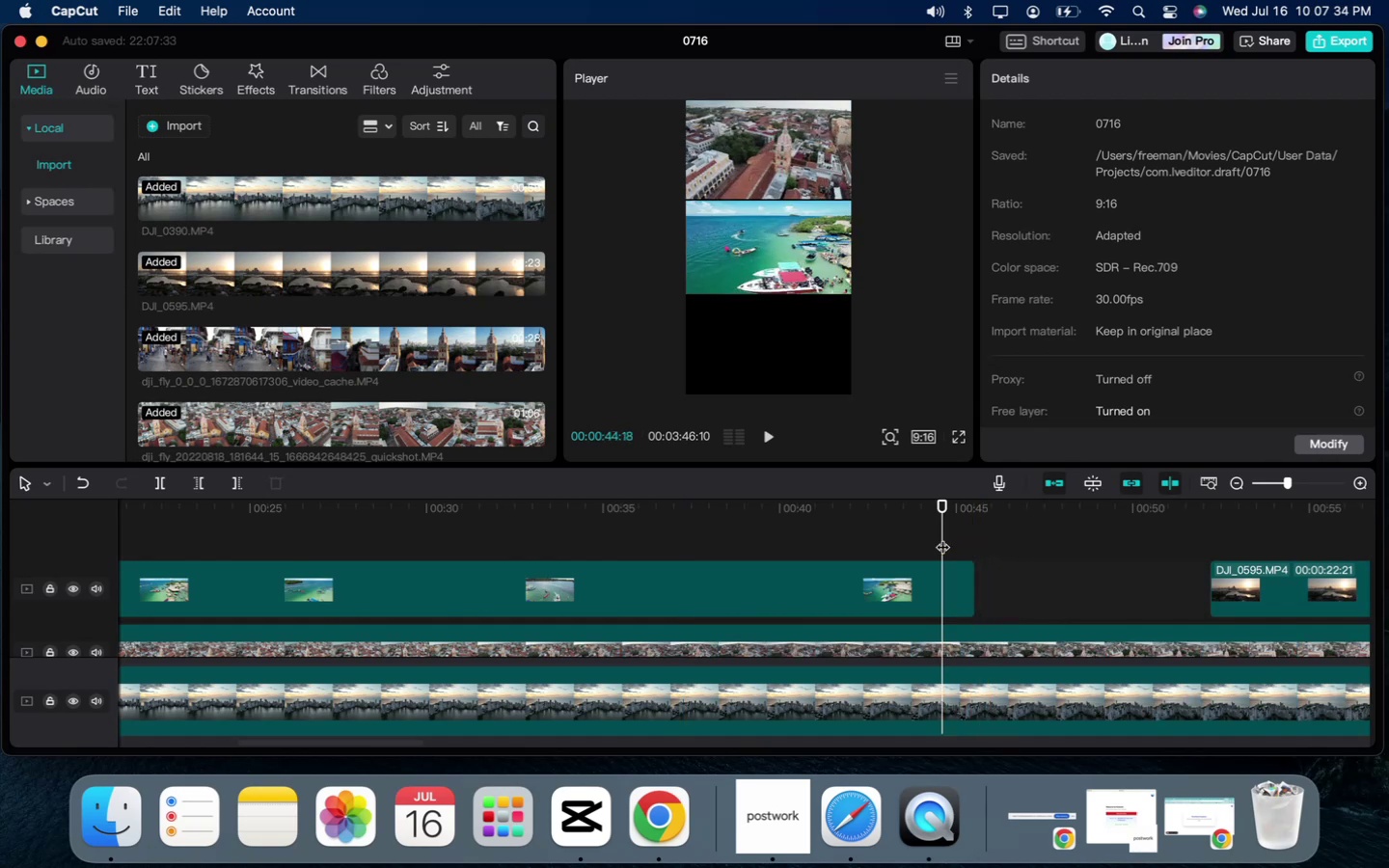 
key(ArrowDown)
 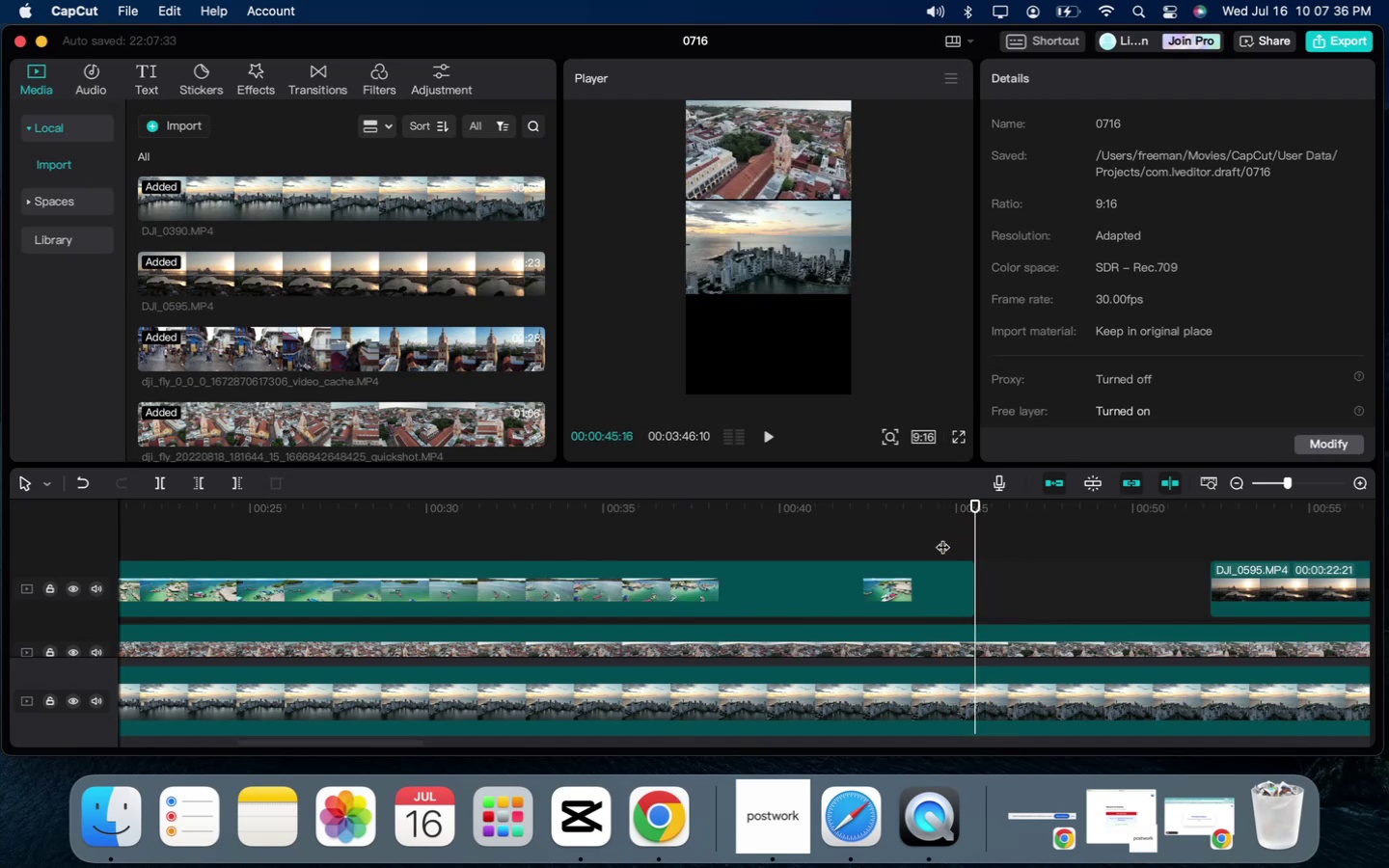 
key(B)
 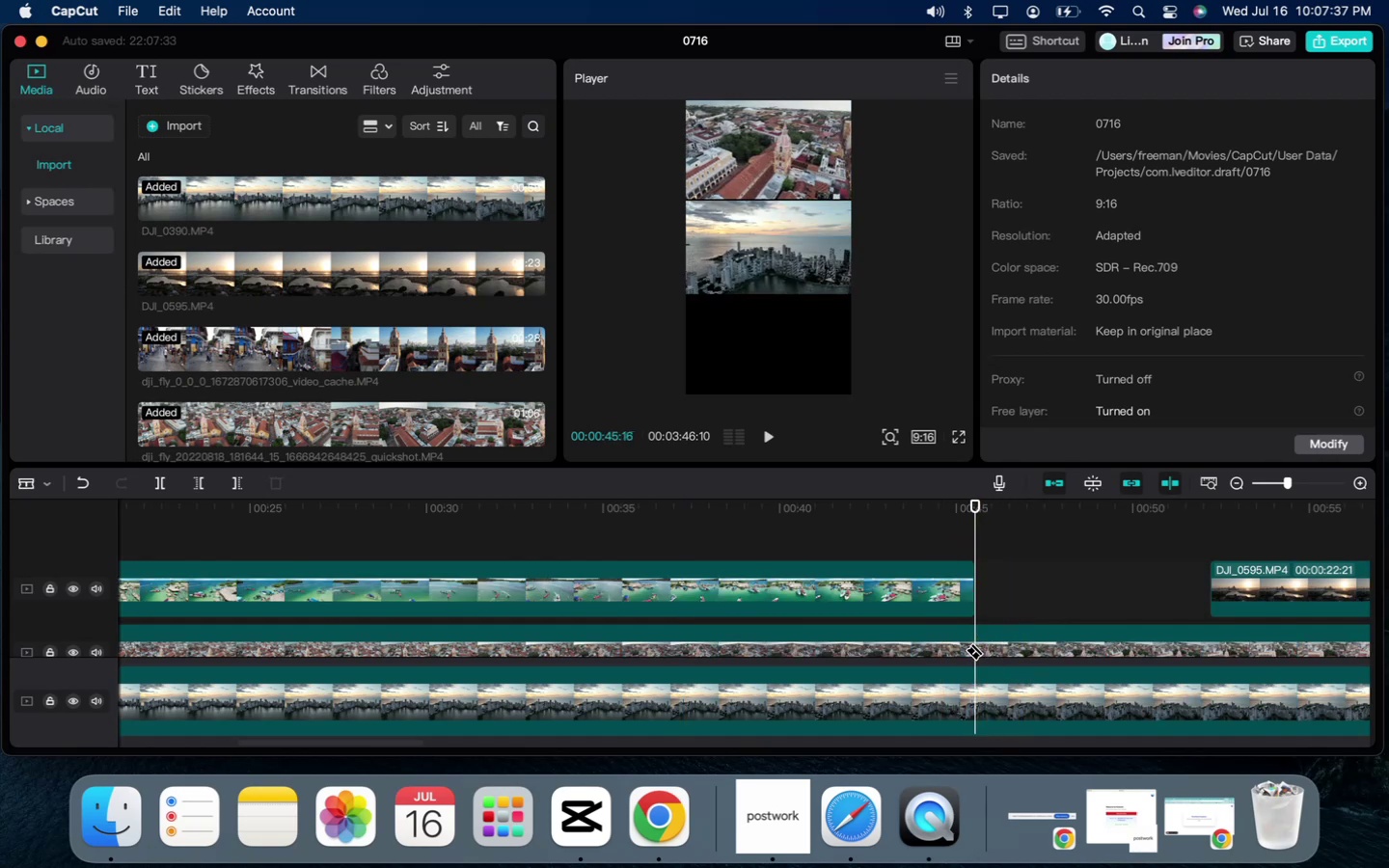 
left_click([974, 641])
 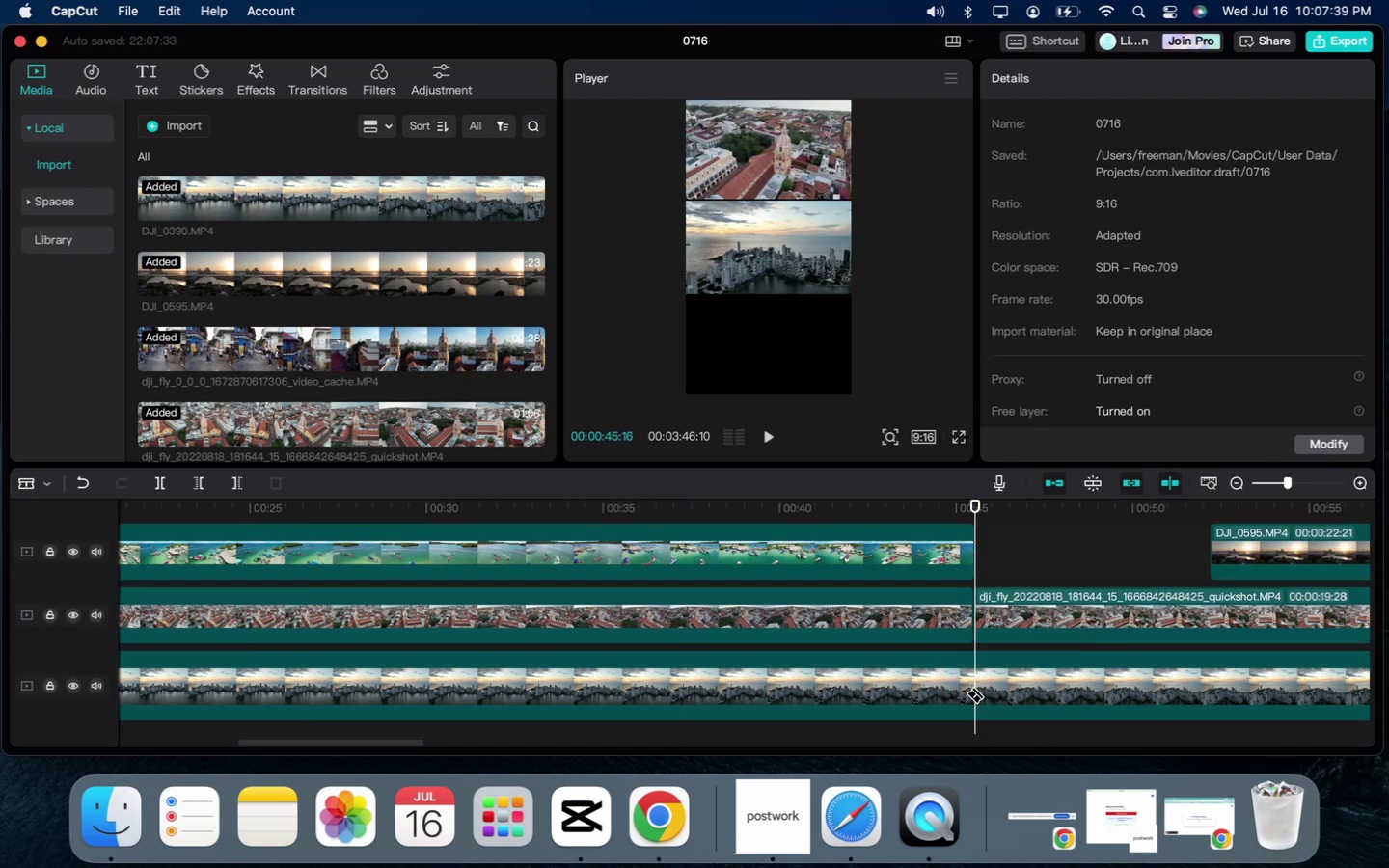 
left_click([975, 686])
 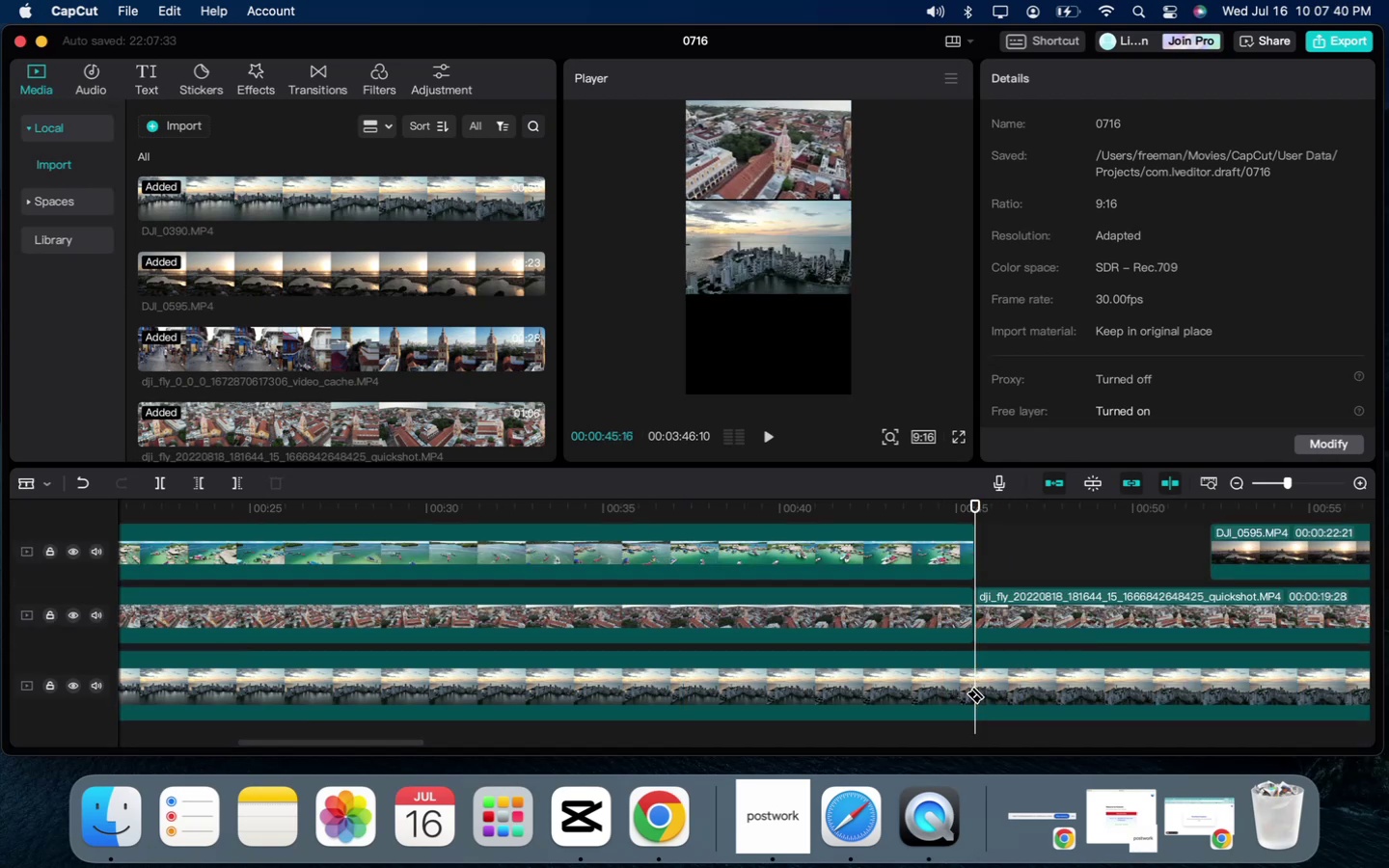 
key(A)
 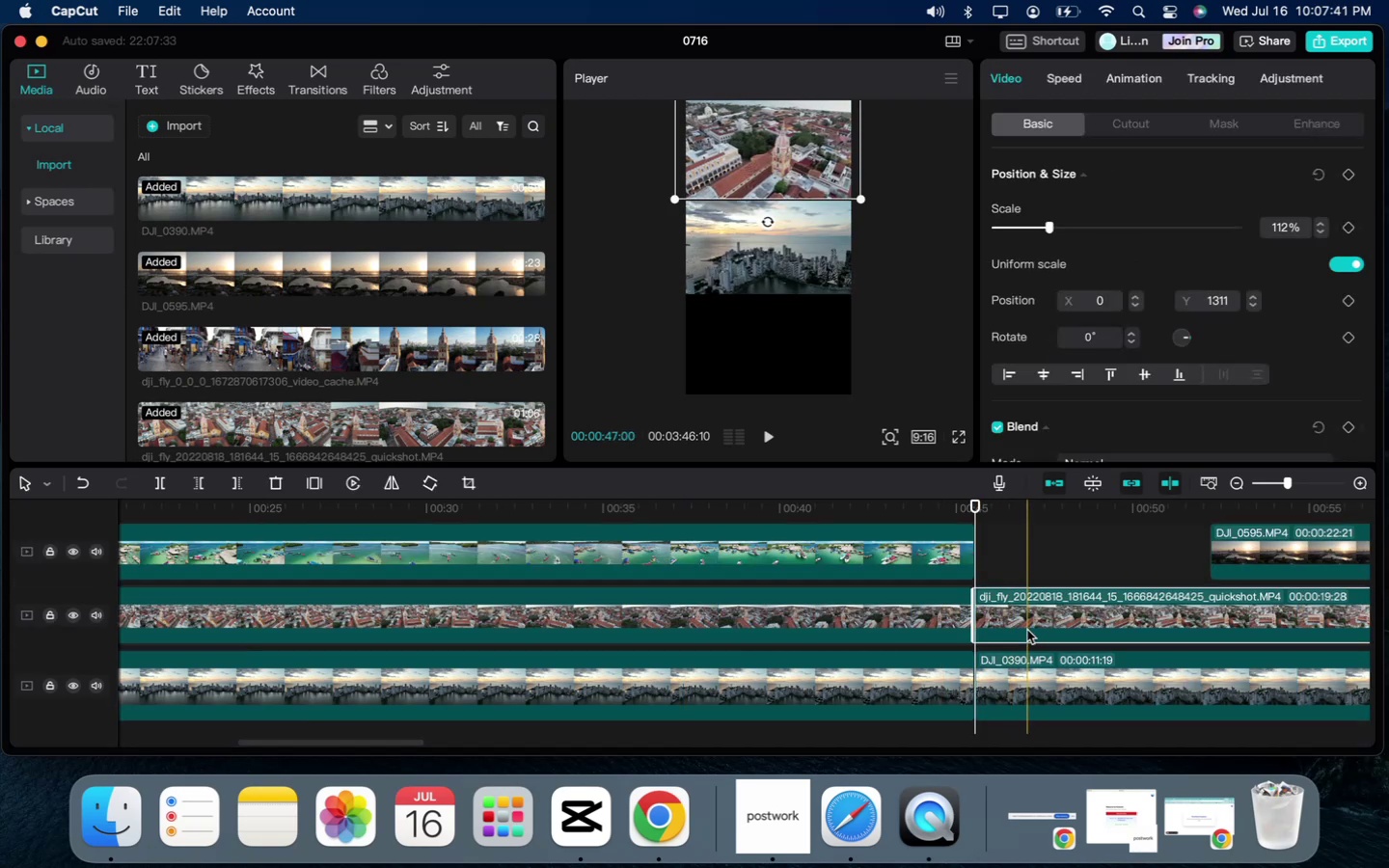 
key(Backspace)
 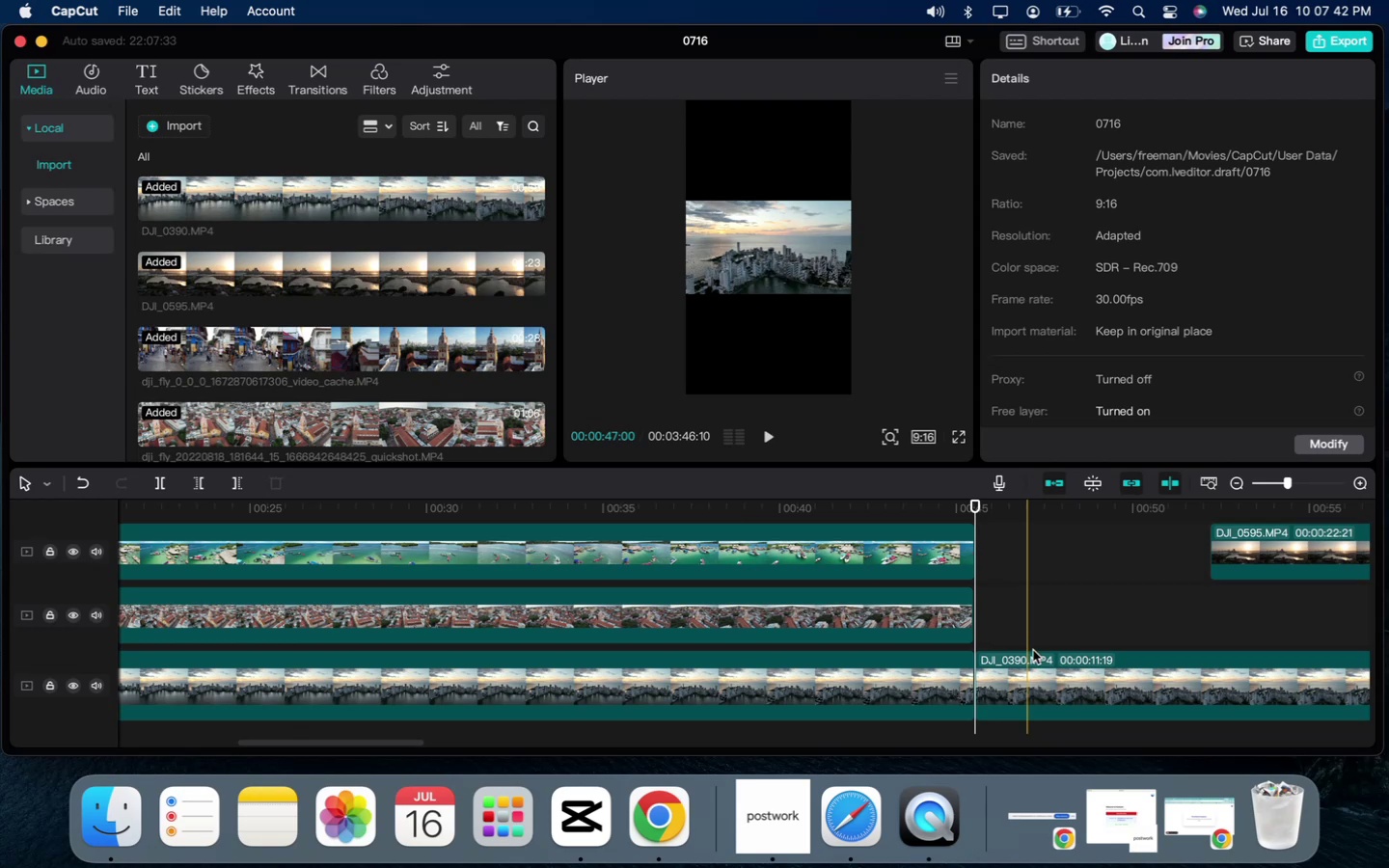 
left_click([1043, 682])
 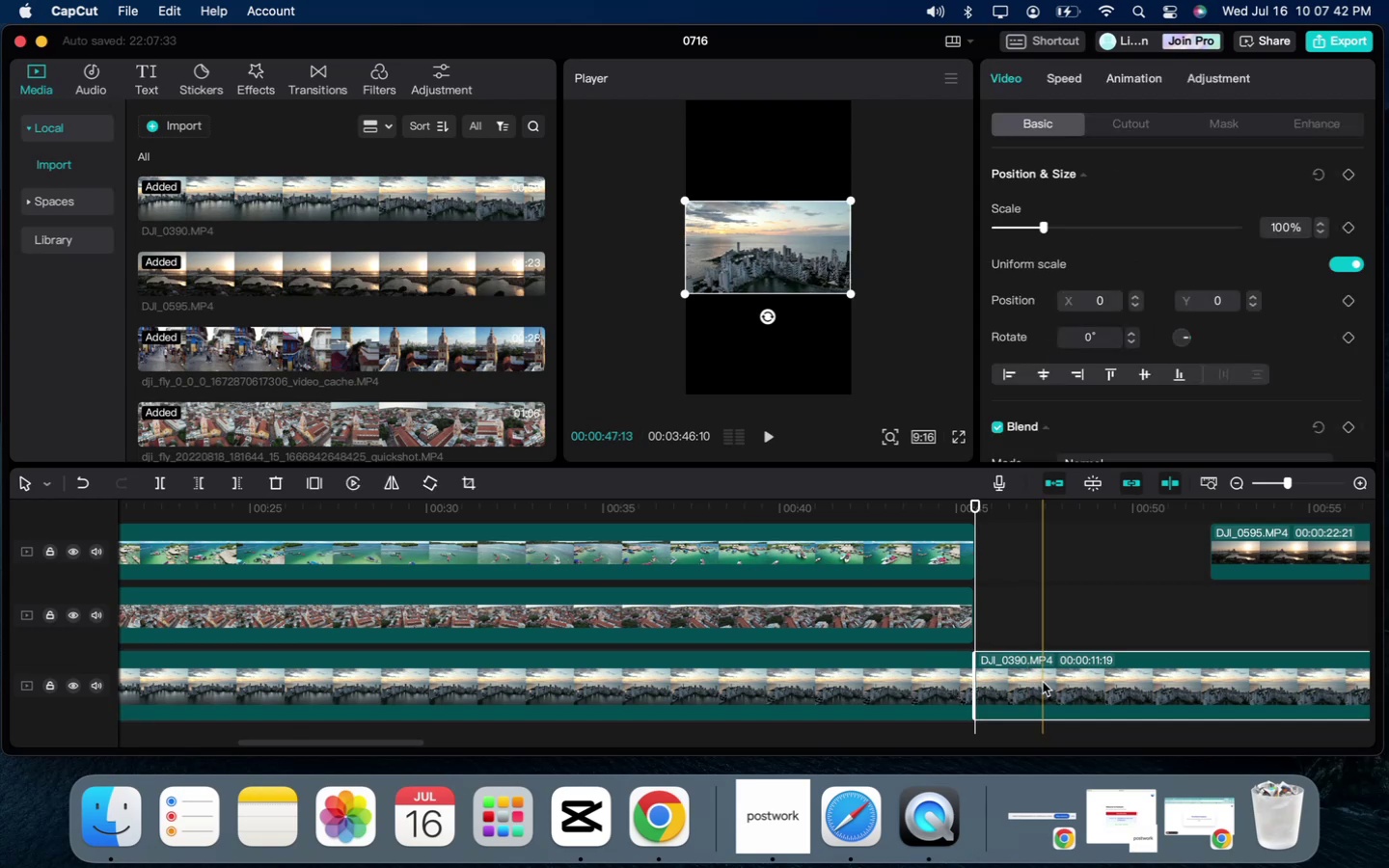 
key(Backspace)
 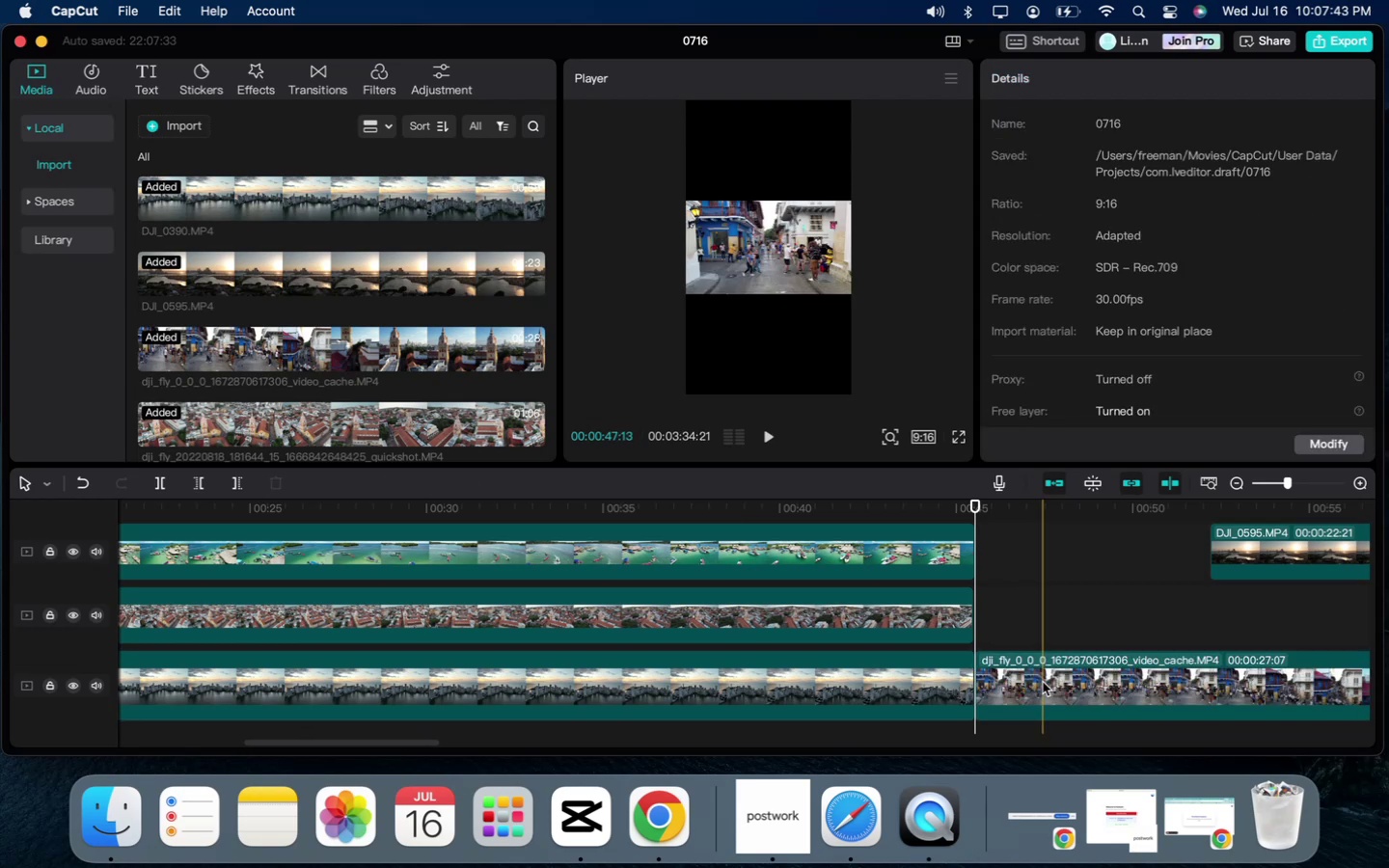 
scroll: coordinate [1043, 682], scroll_direction: up, amount: 33.0
 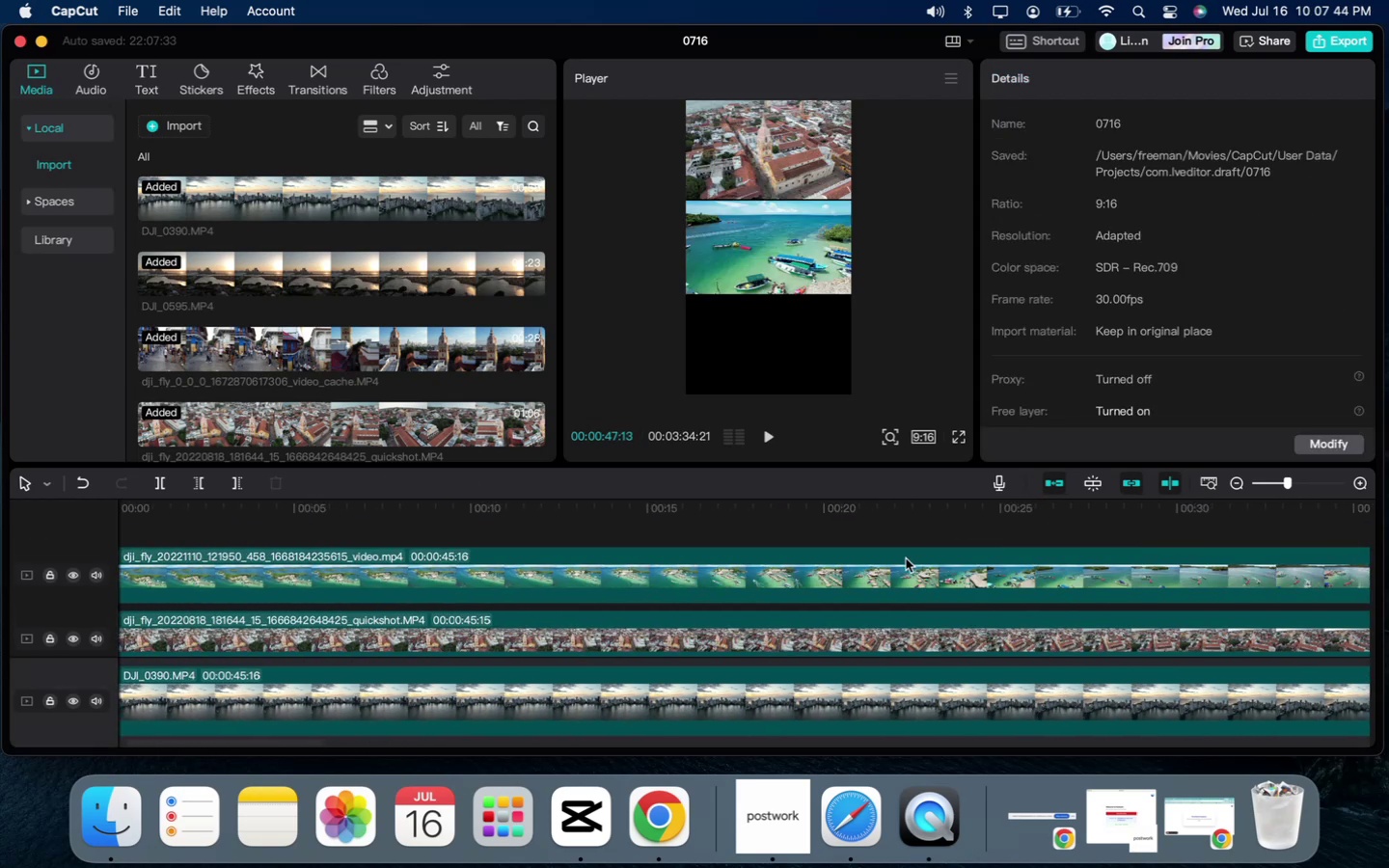 
left_click([891, 530])
 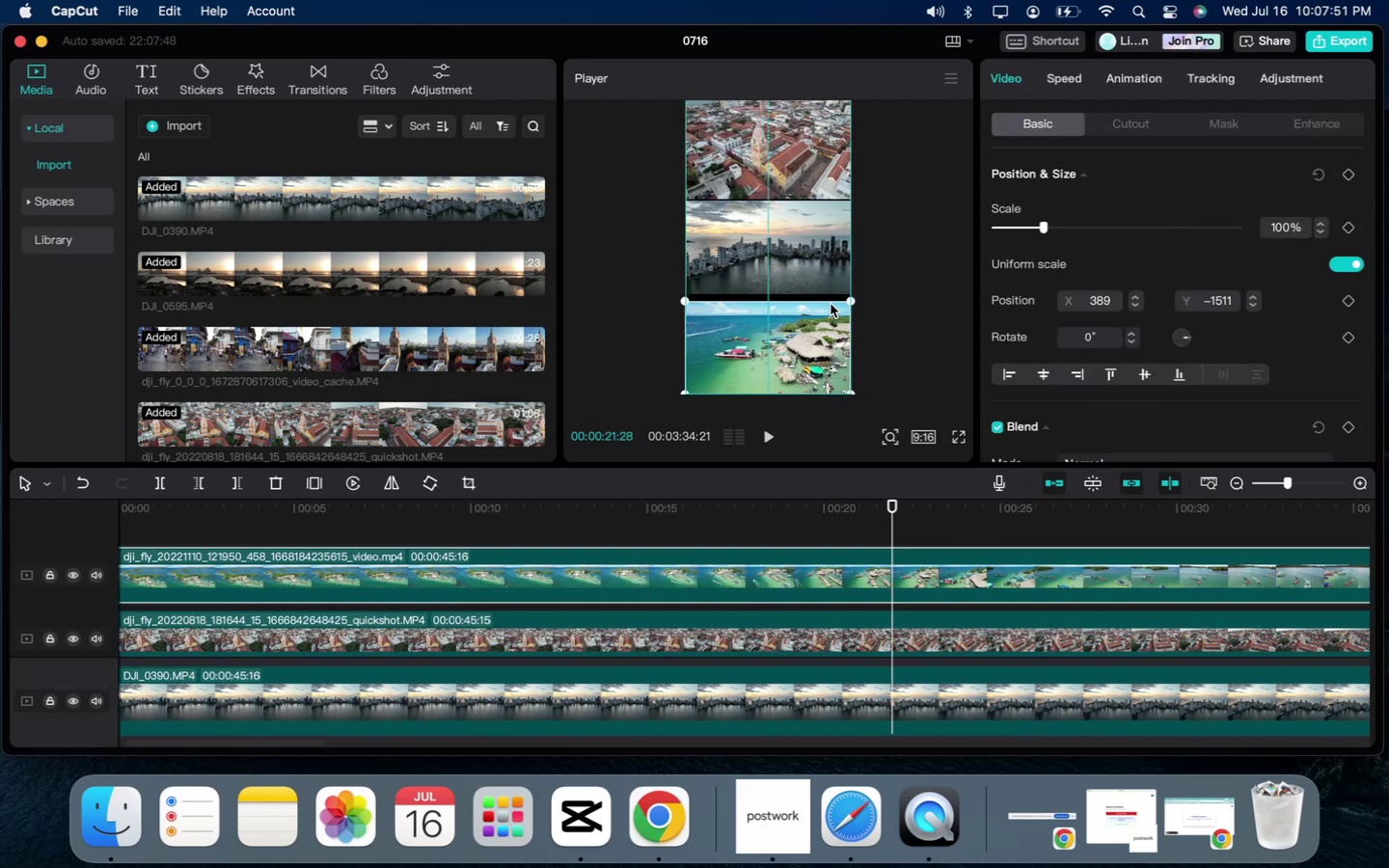 
wait(12.26)
 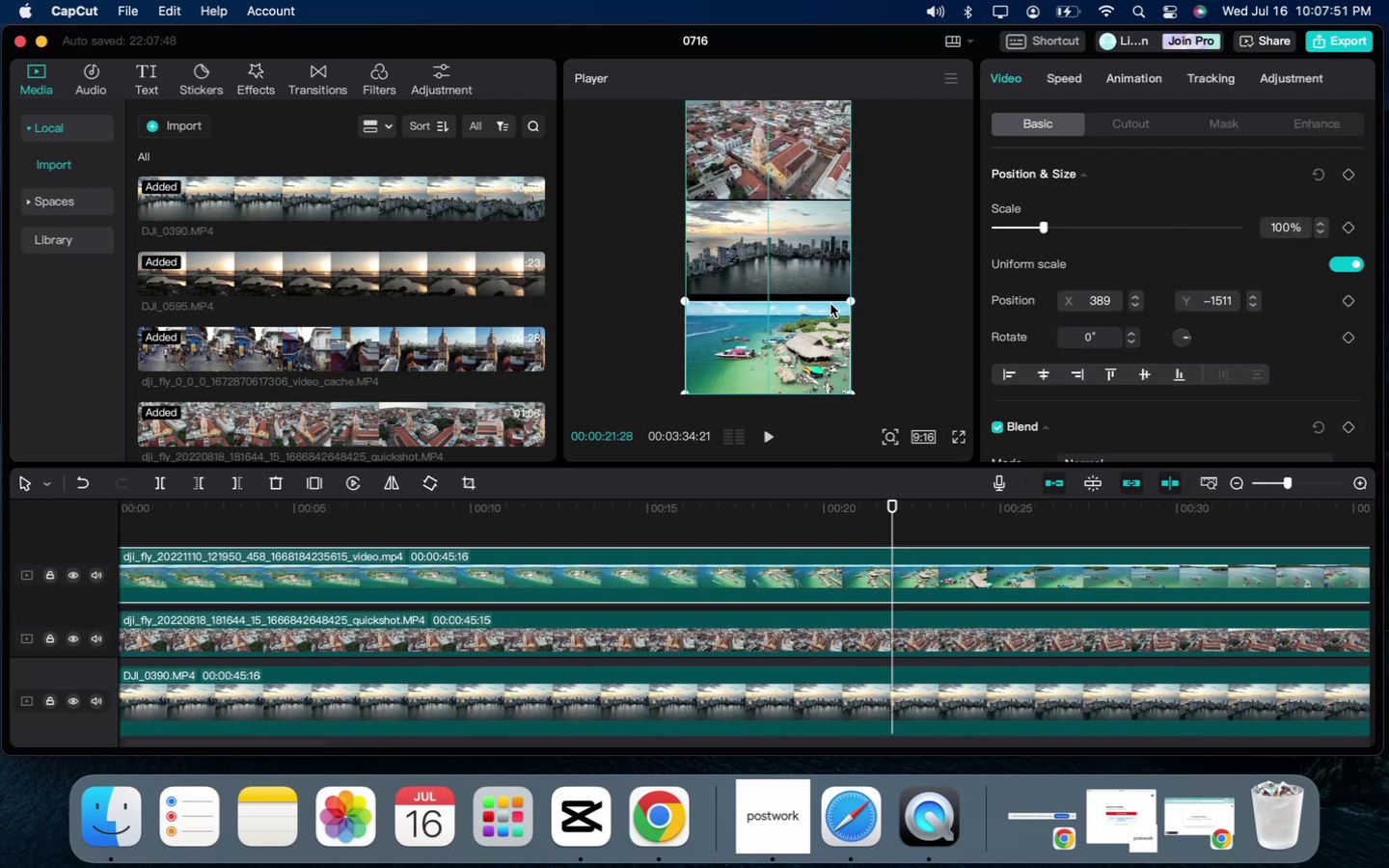 
left_click([796, 167])
 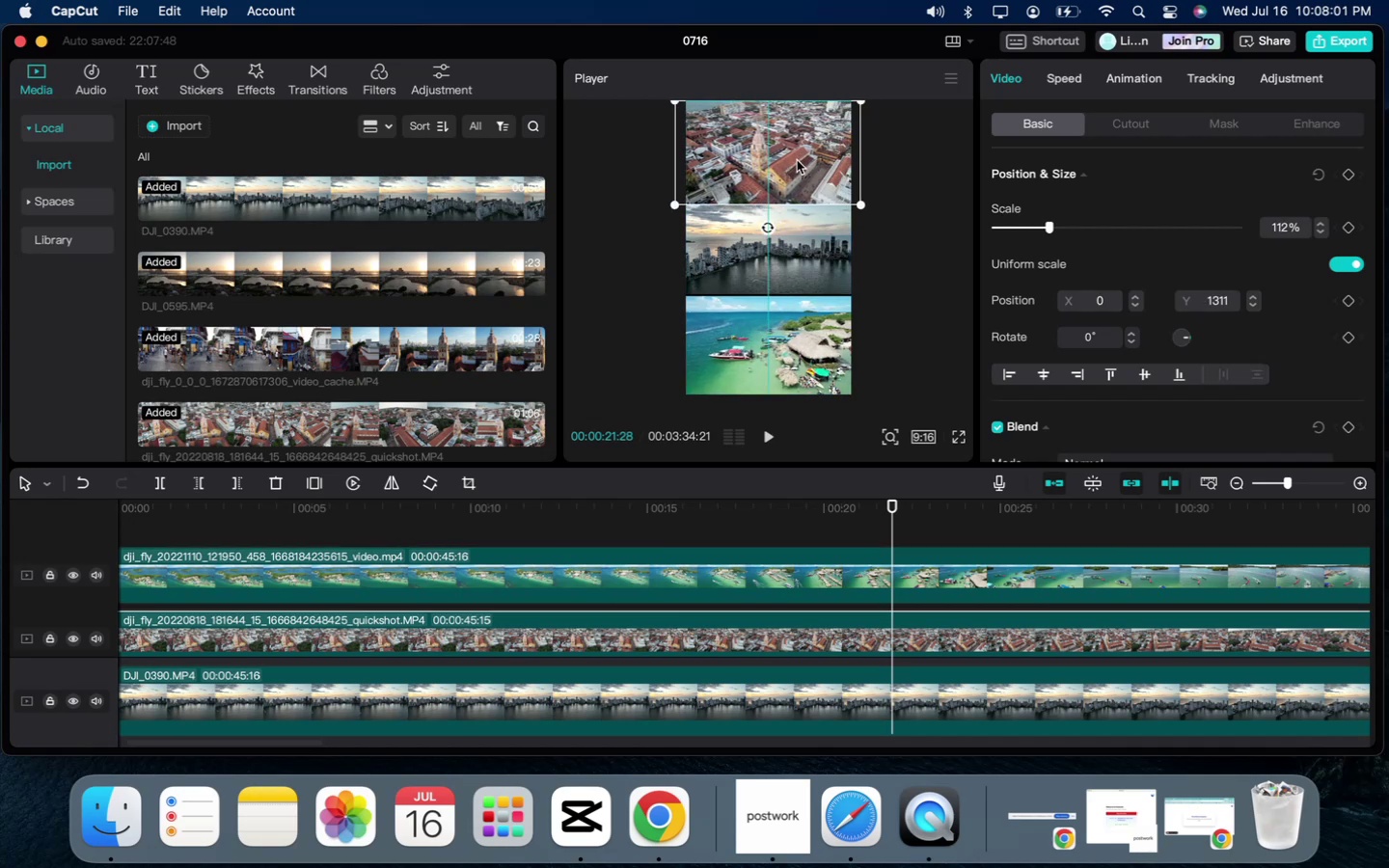 
wait(5.85)
 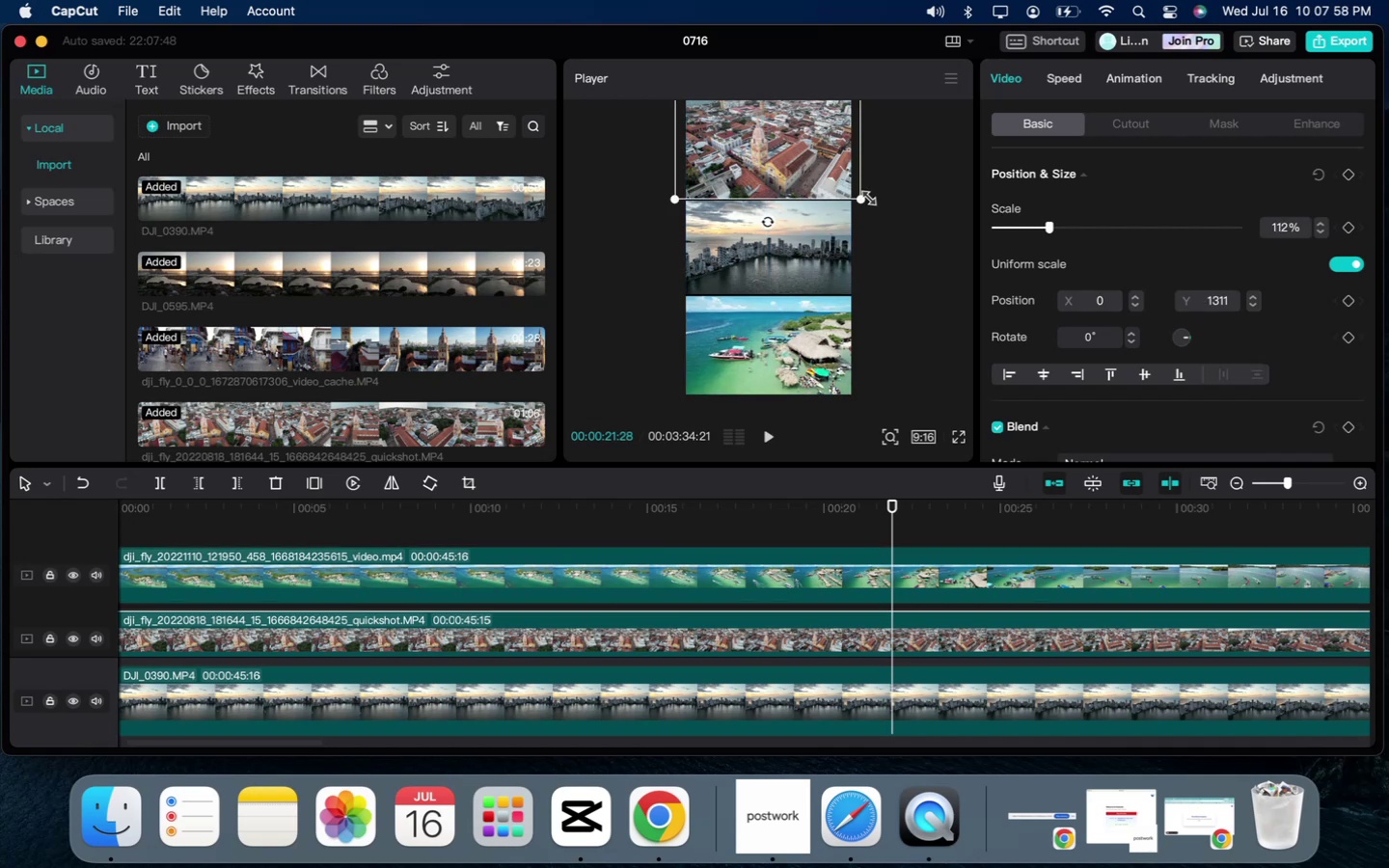 
left_click([1237, 488])
 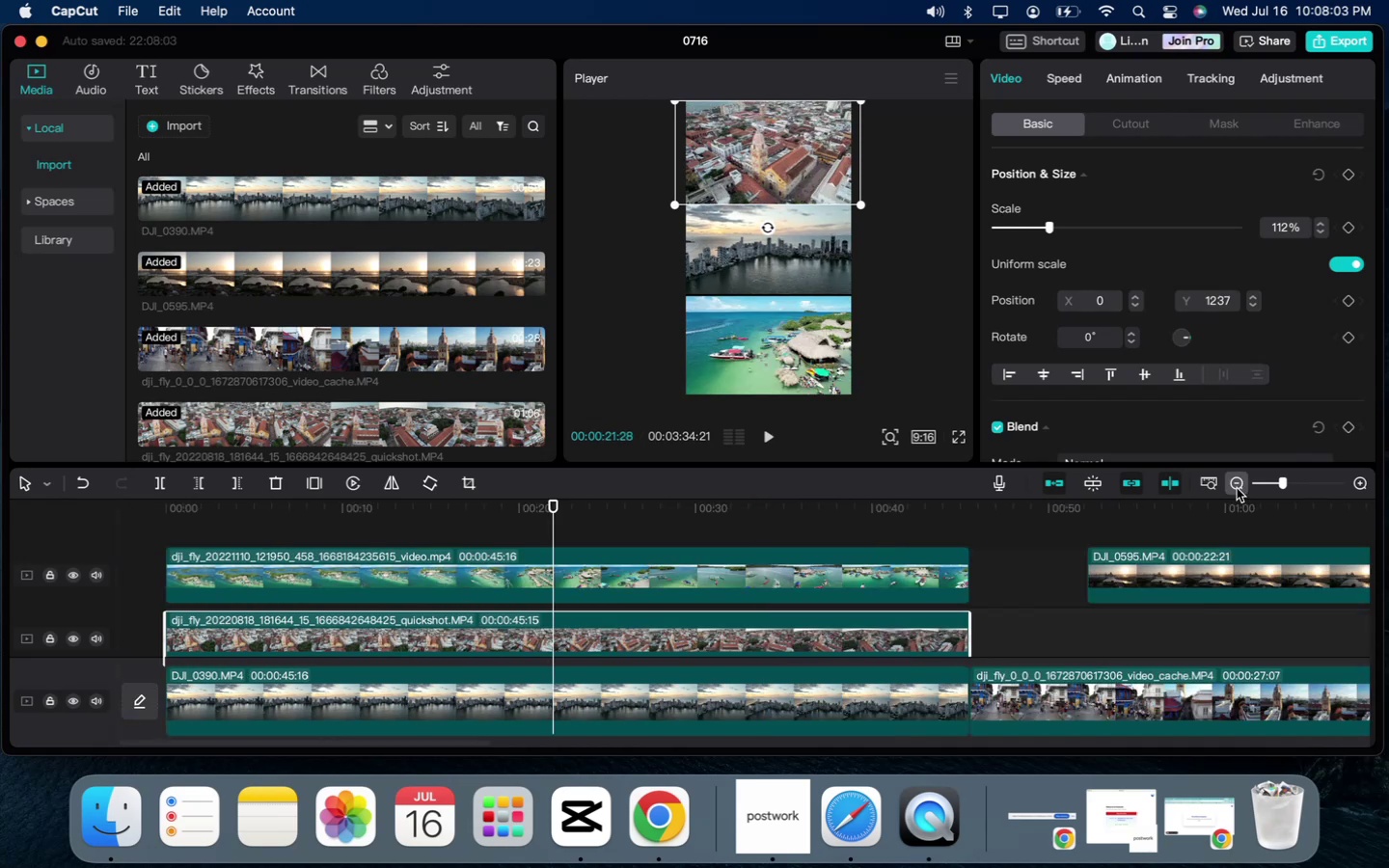 
left_click([1237, 488])
 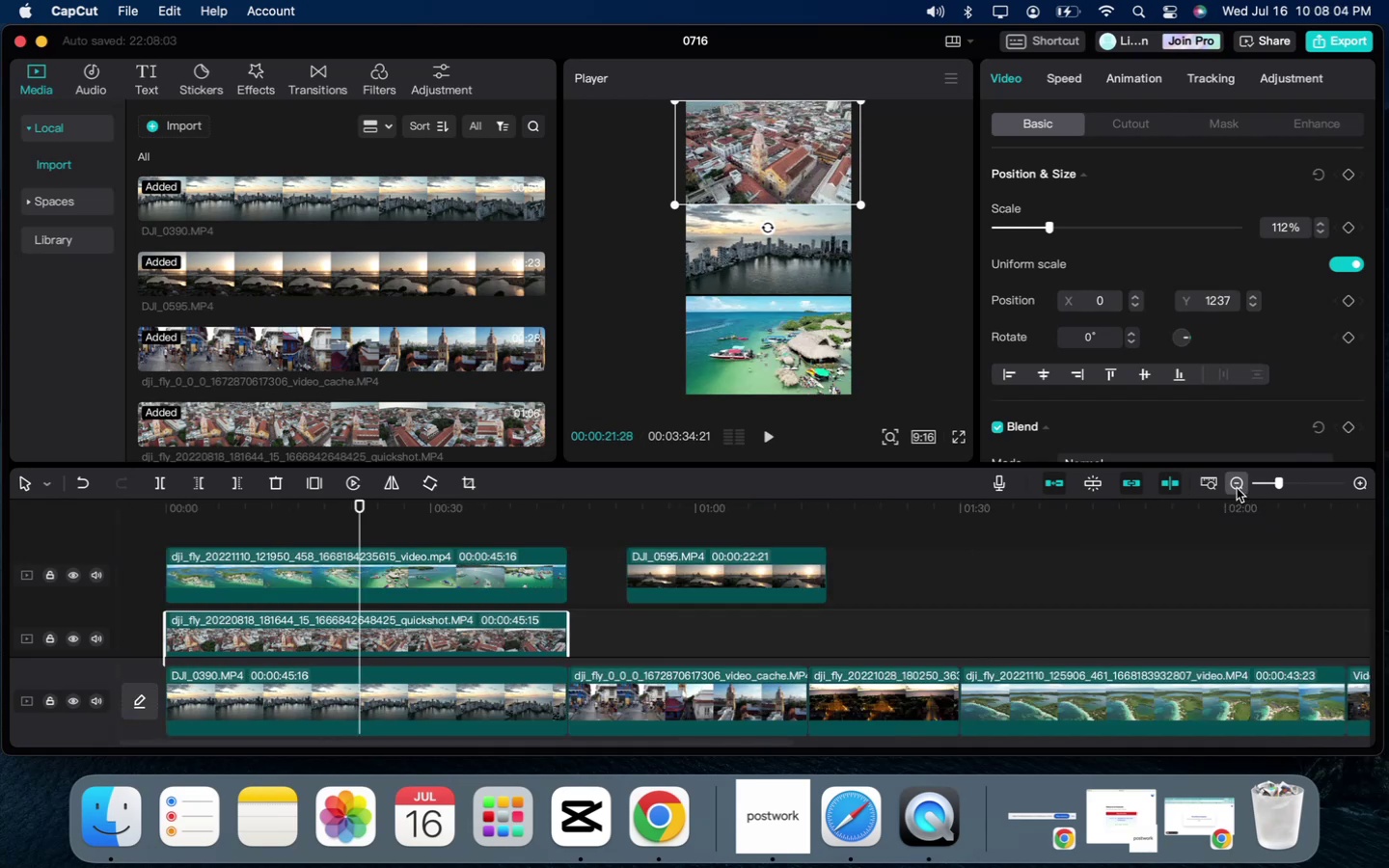 
left_click([1237, 488])
 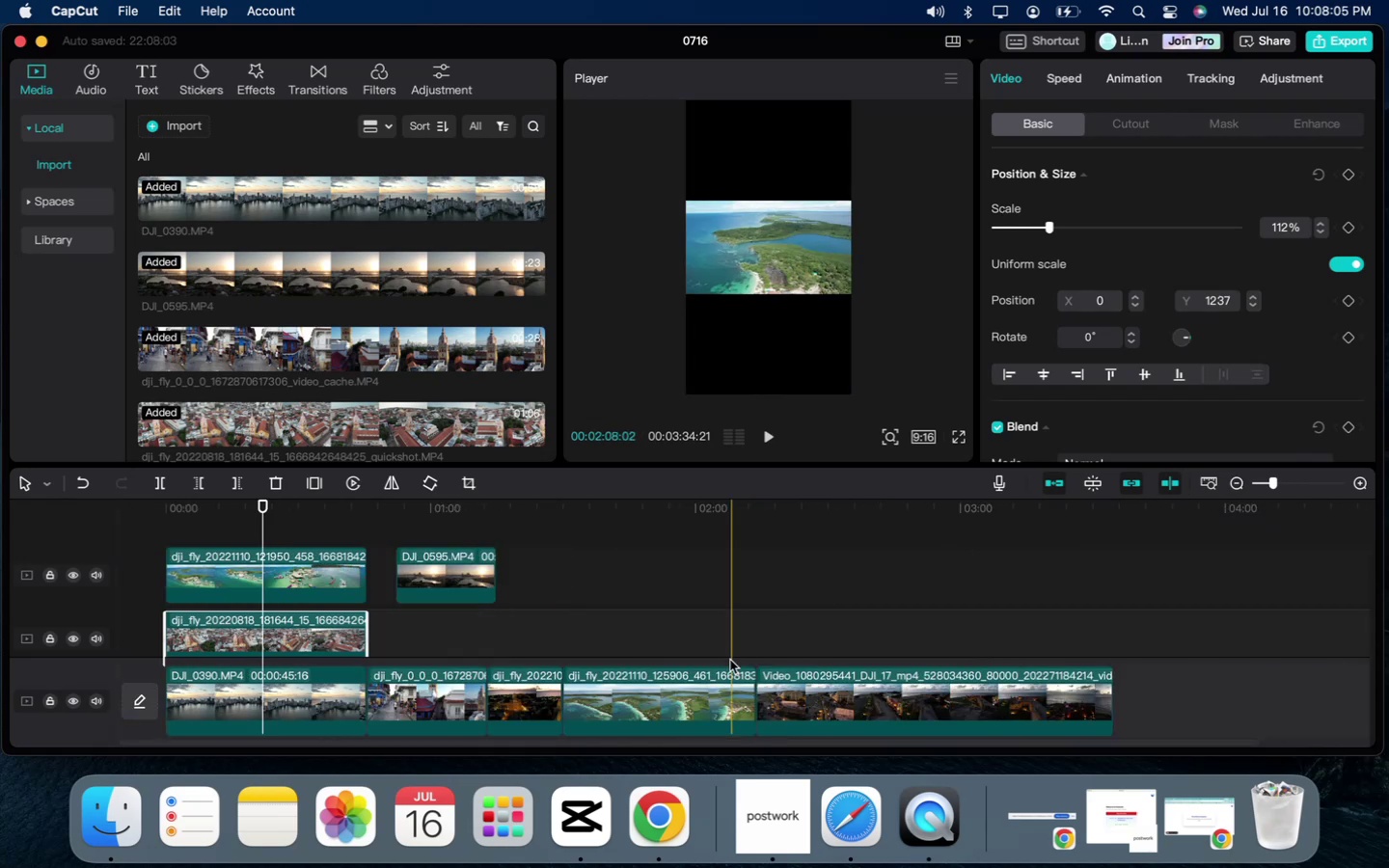 
left_click([535, 581])
 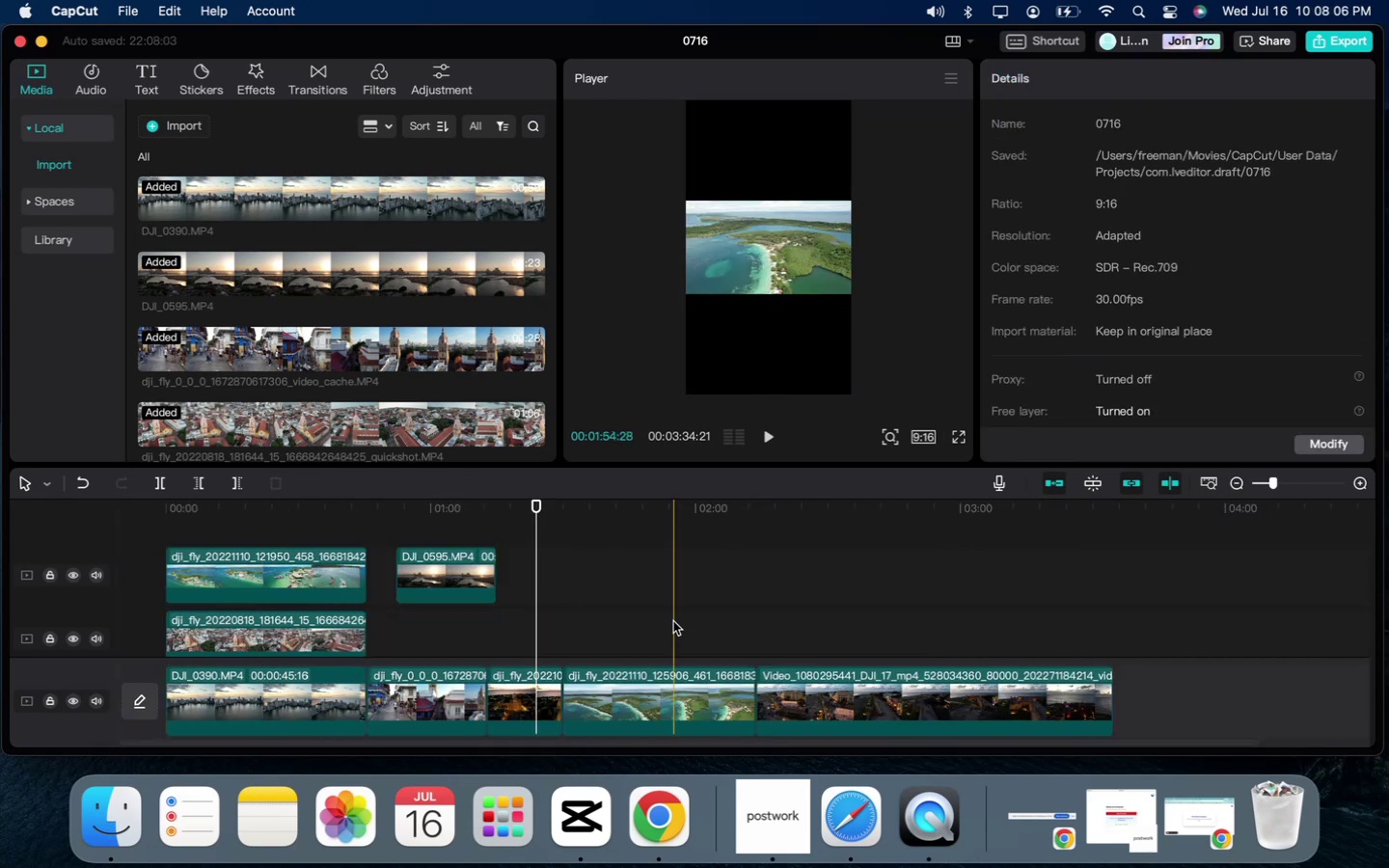 
left_click([673, 621])
 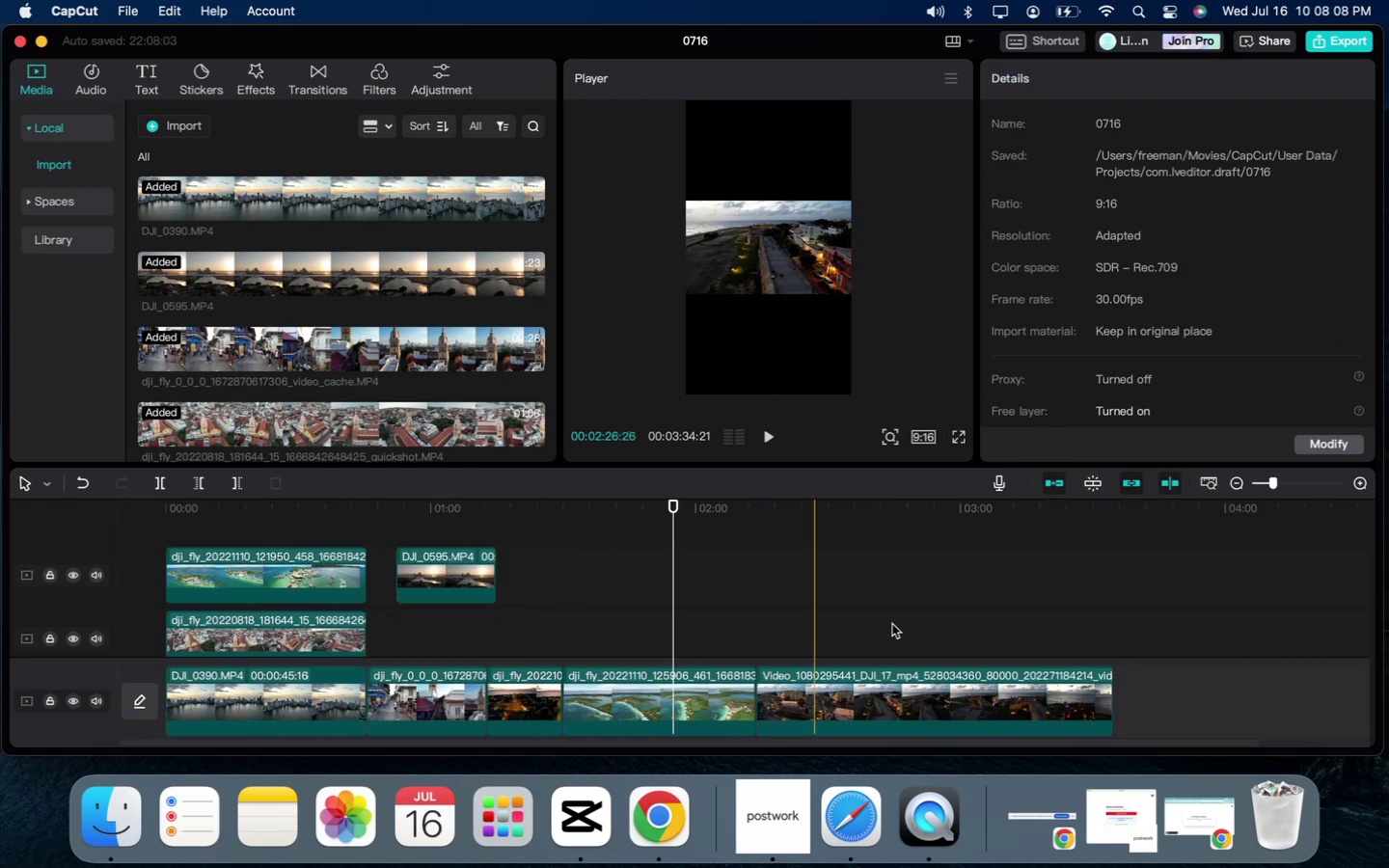 
key(Space)
 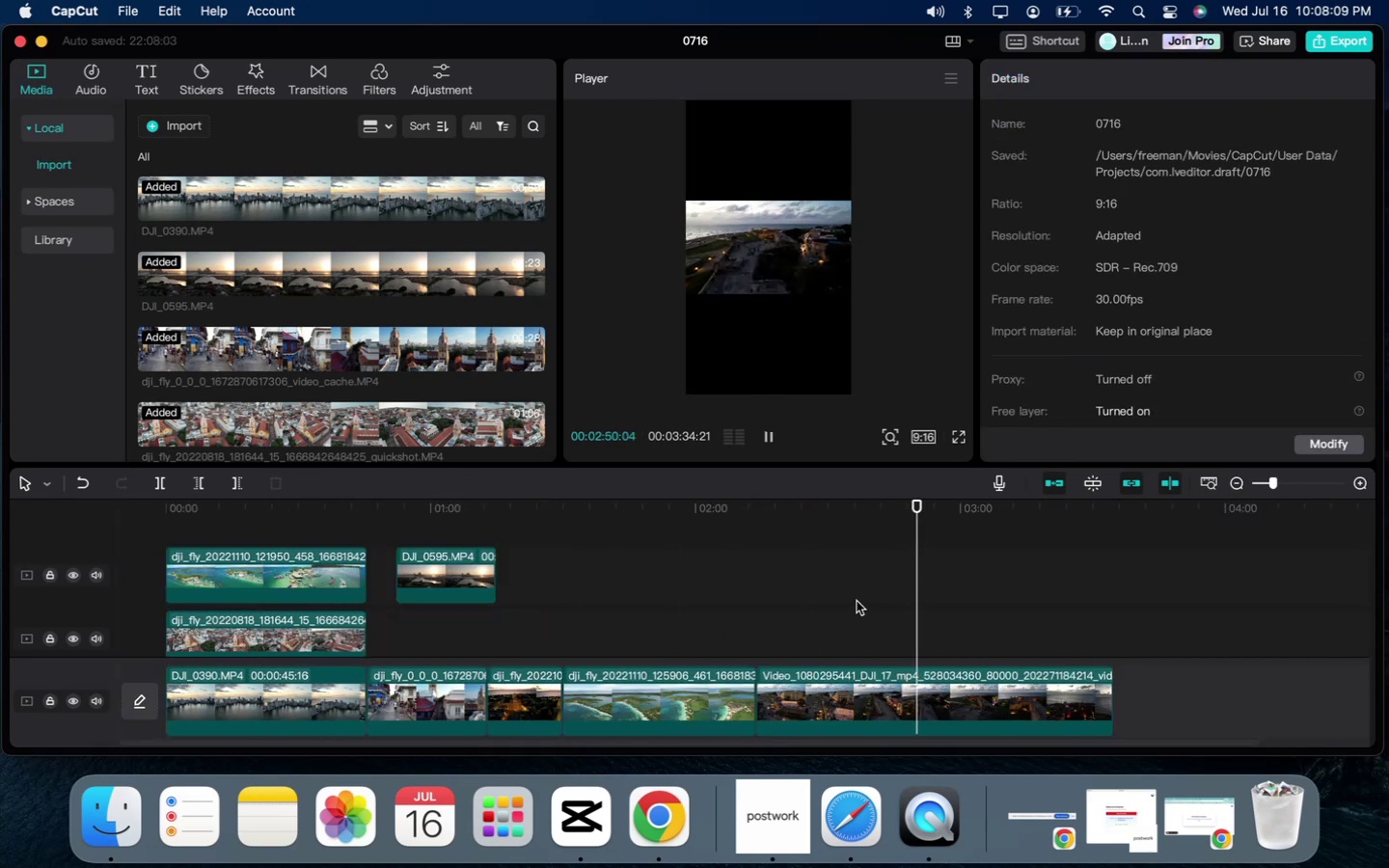 
key(Space)
 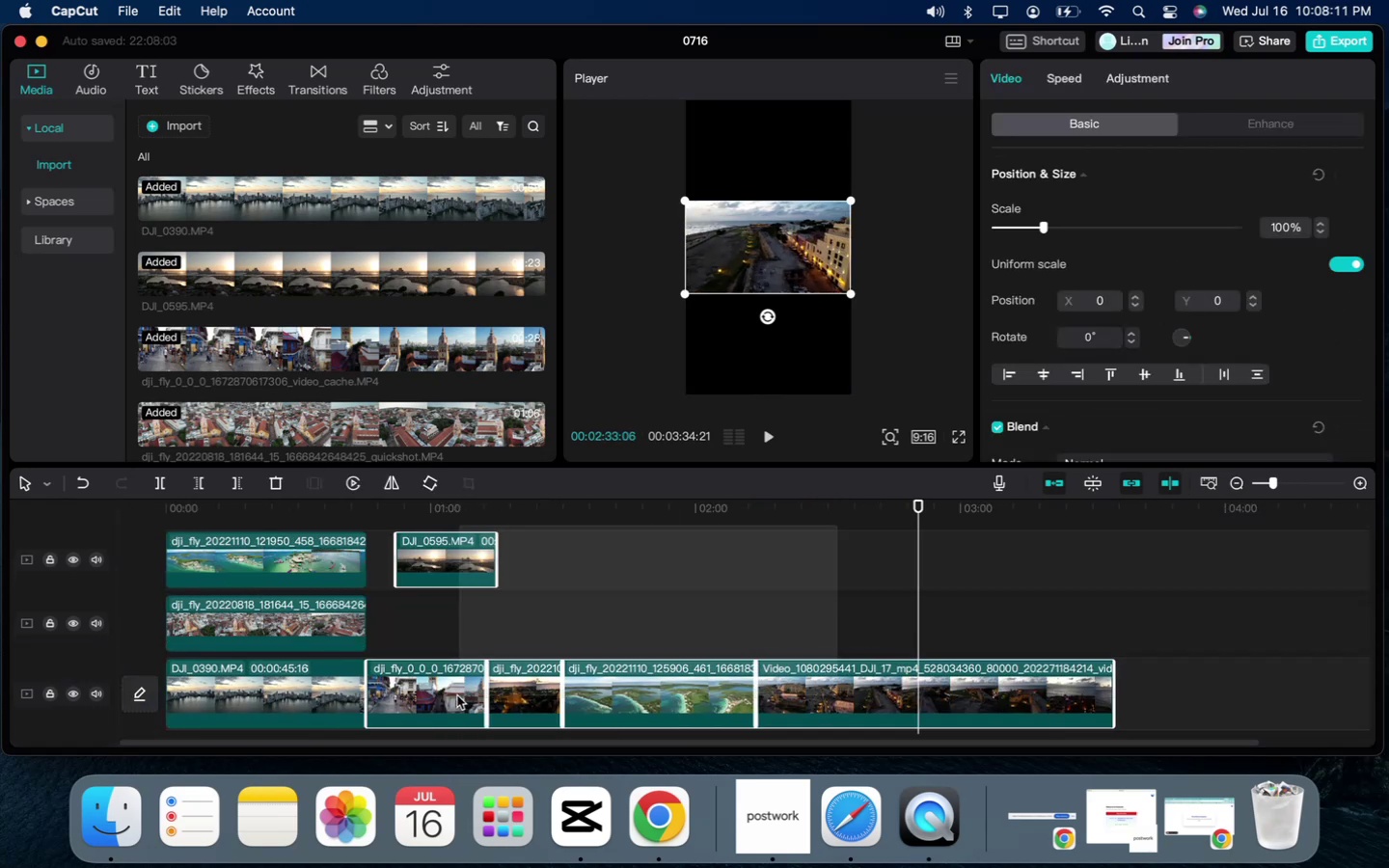 
key(Backspace)
 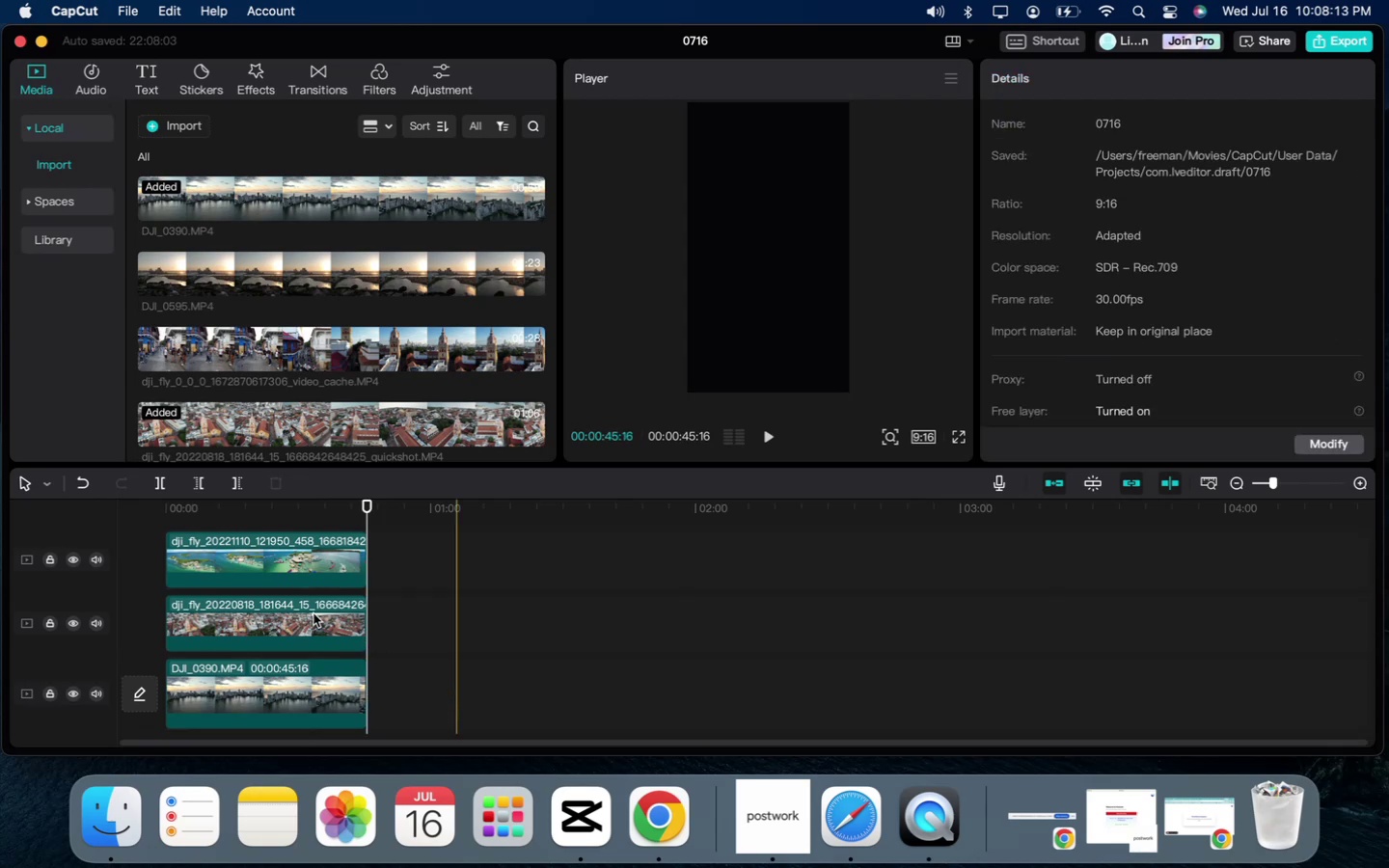 
left_click([235, 516])
 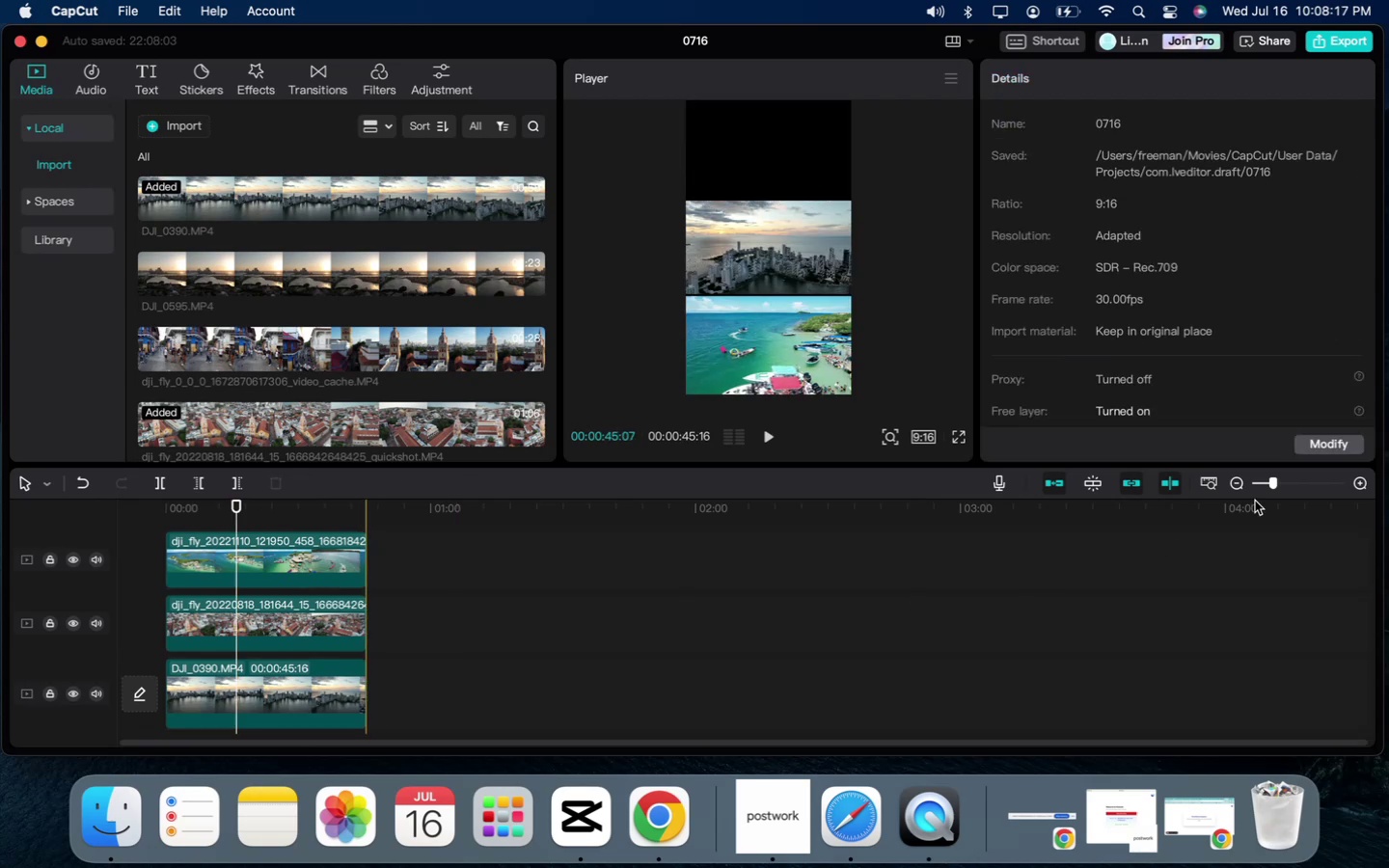 
double_click([1358, 487])
 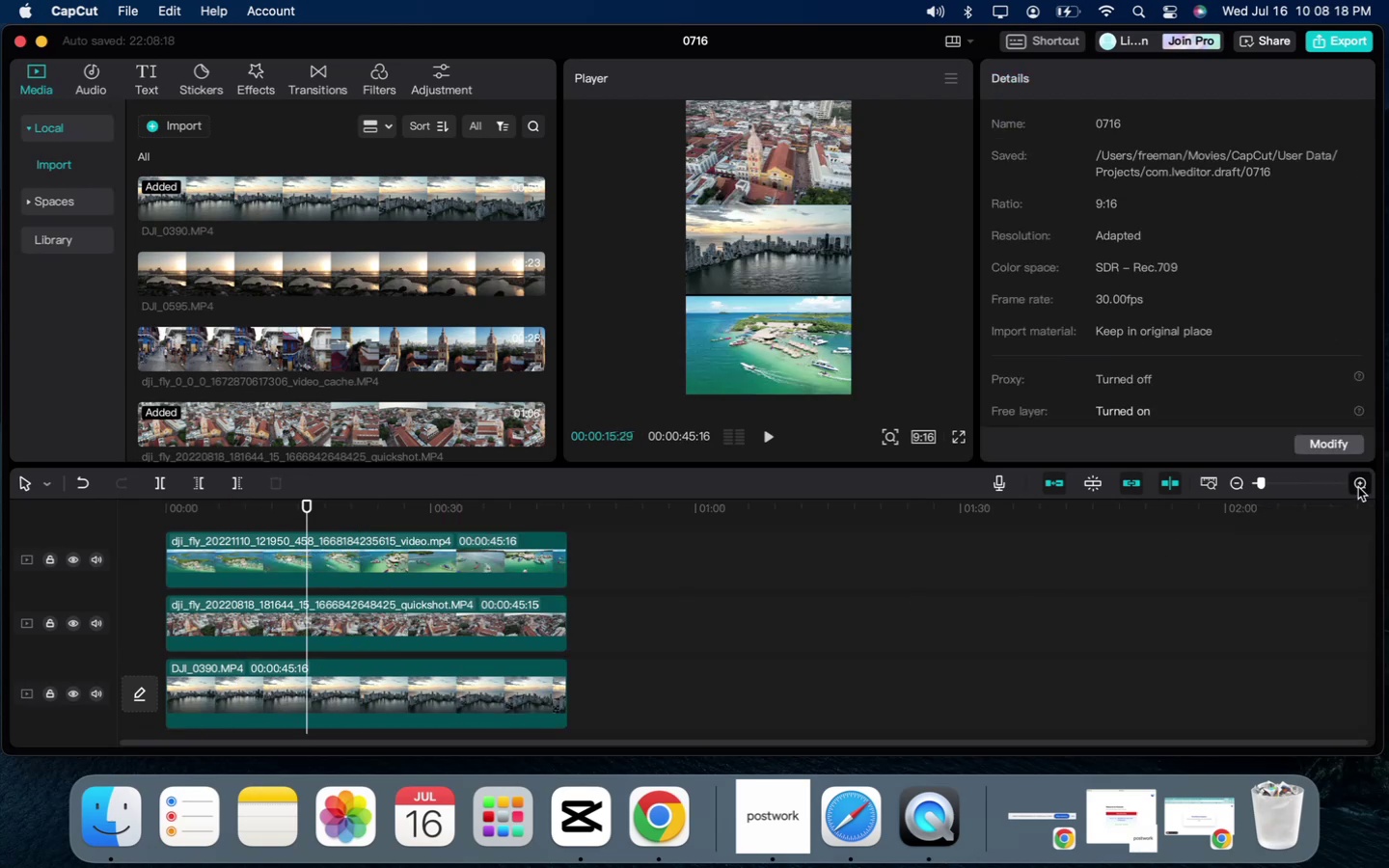 
triple_click([1358, 487])
 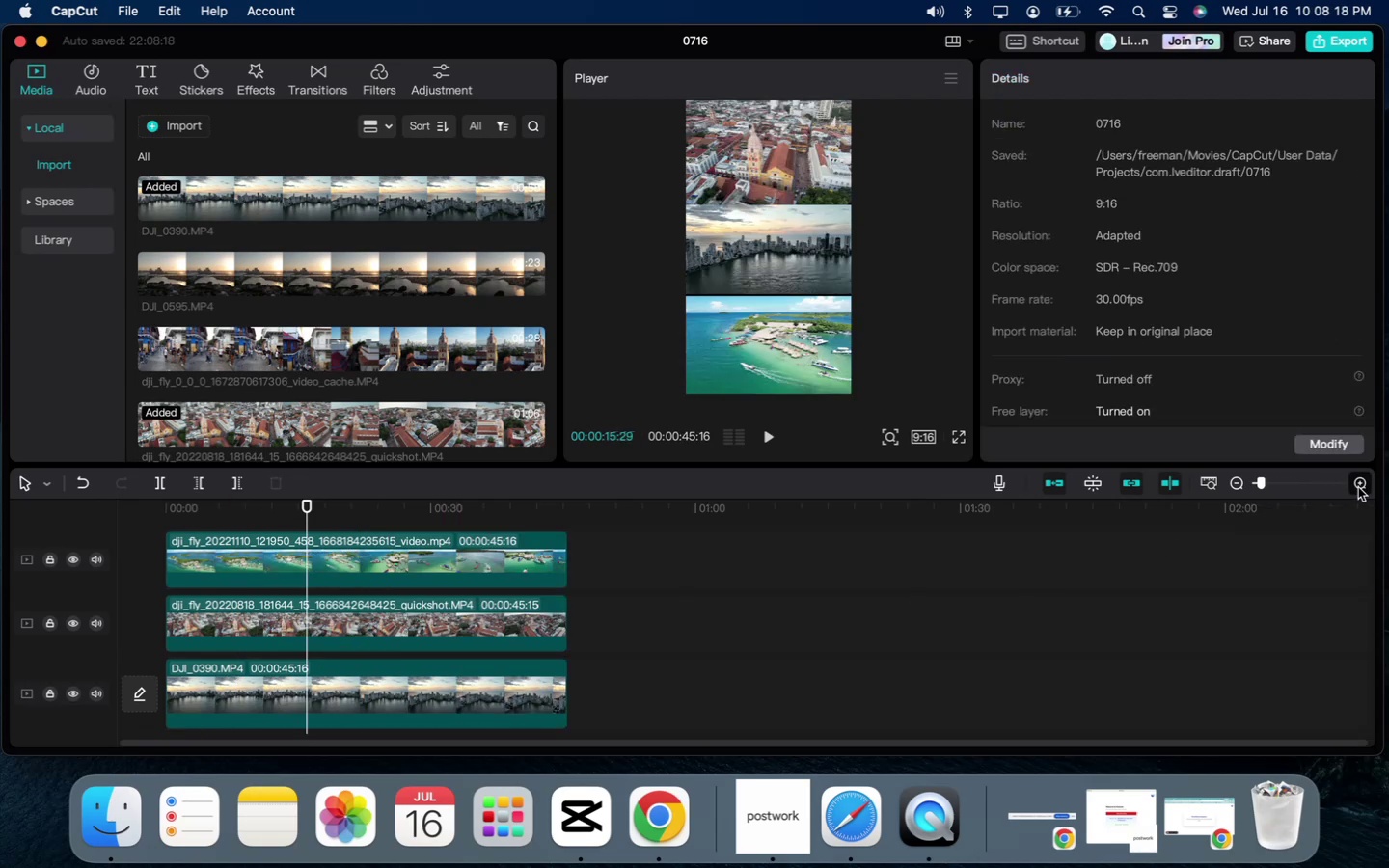 
triple_click([1358, 487])
 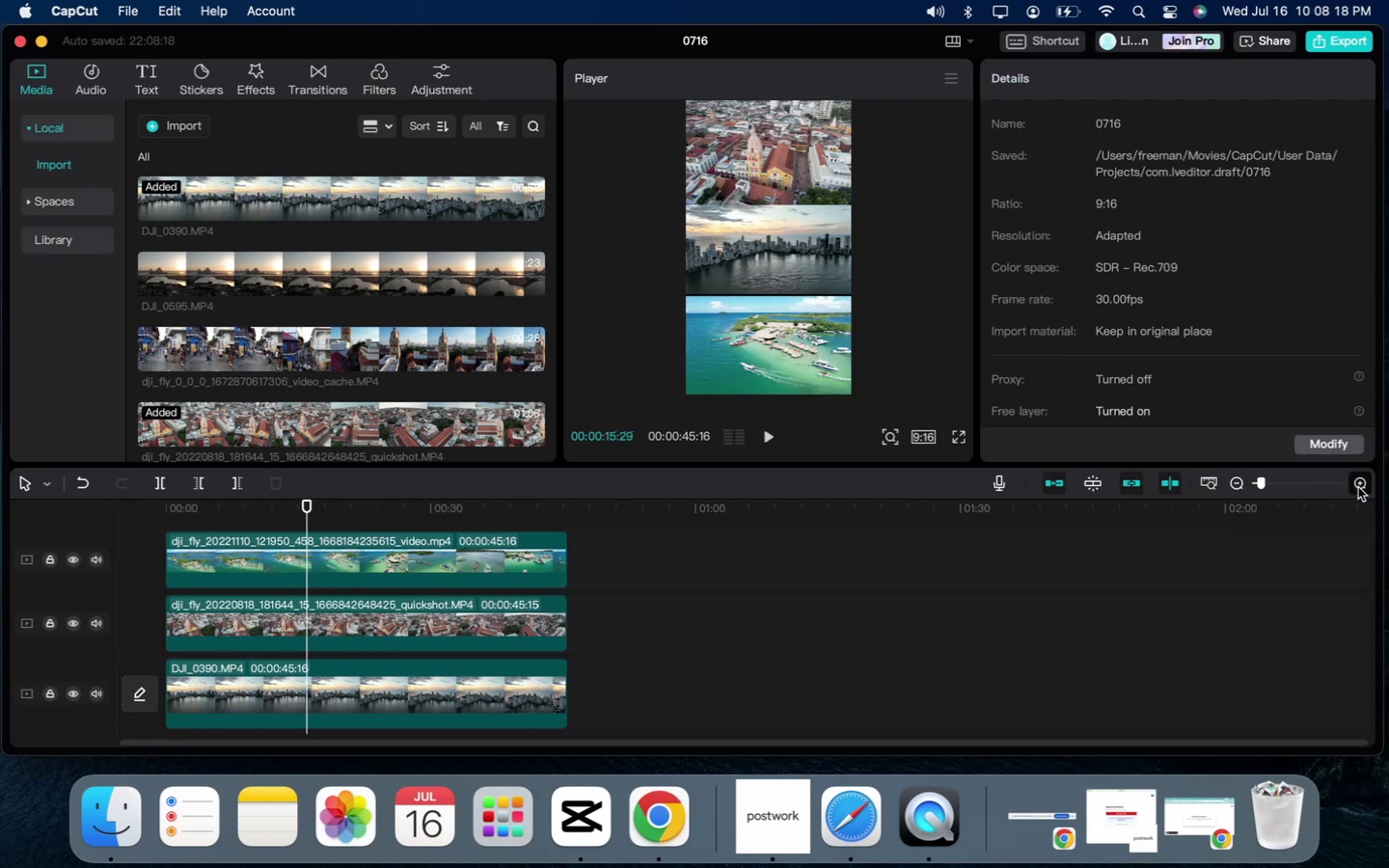 
triple_click([1358, 487])
 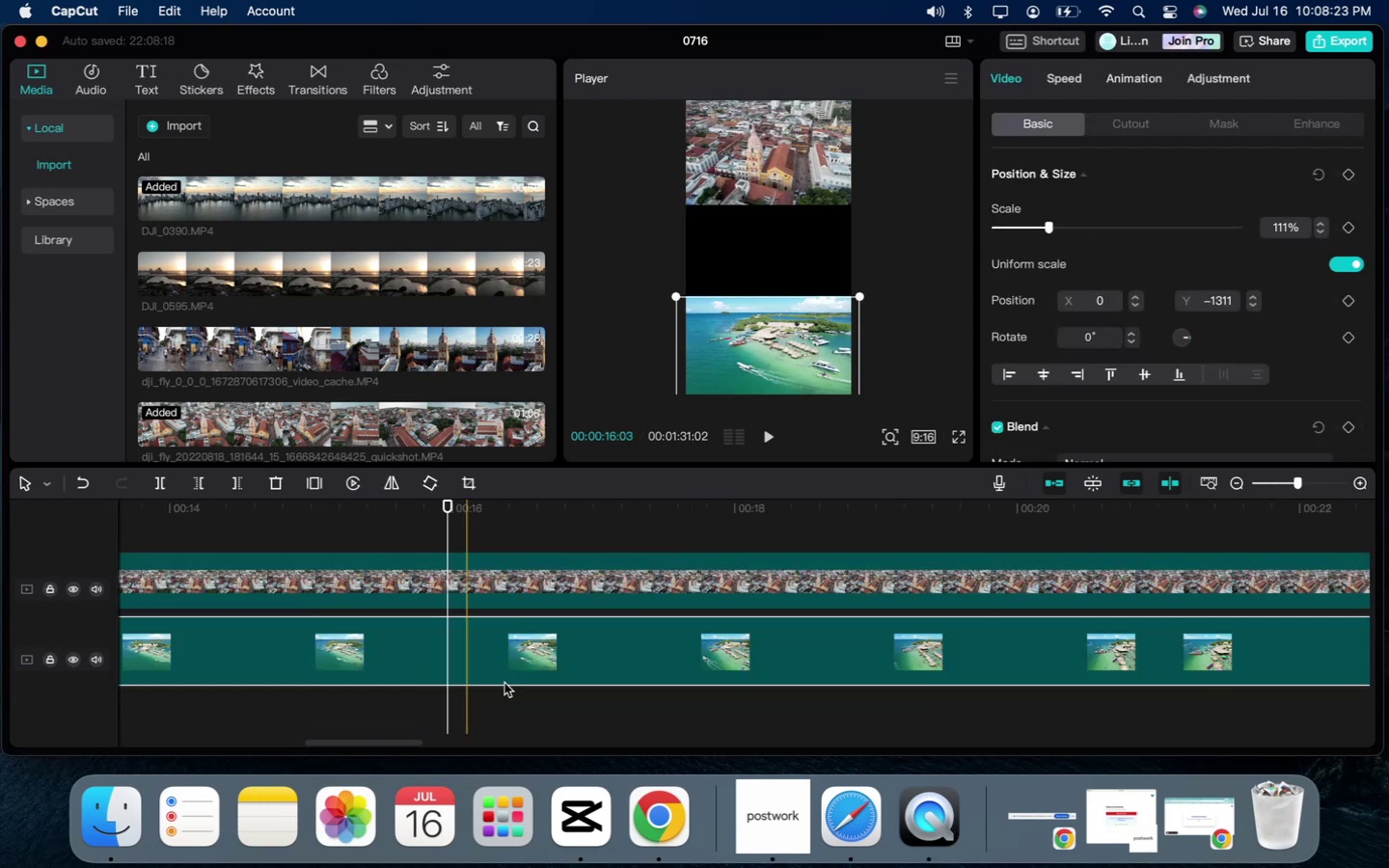 
wait(6.2)
 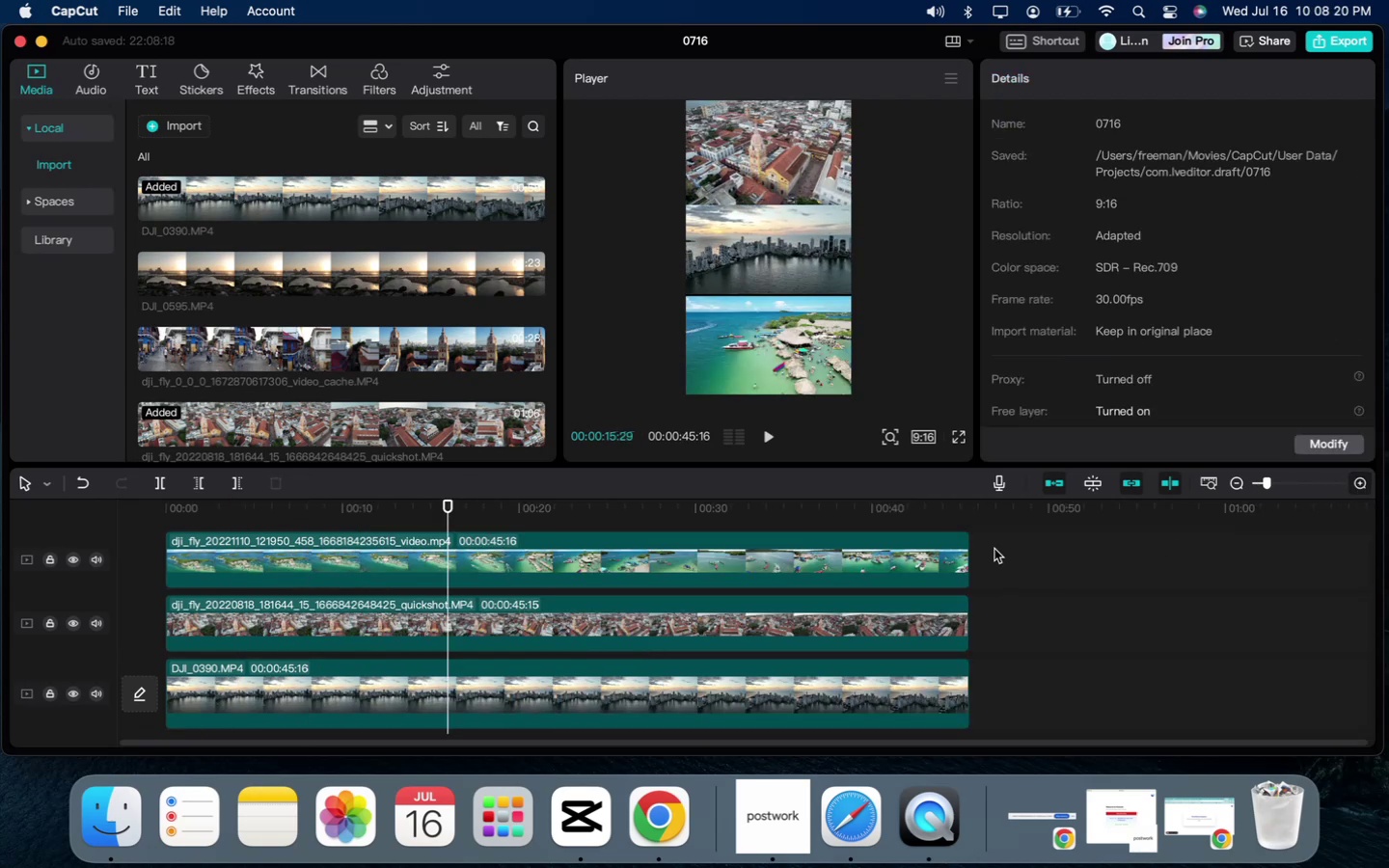 
double_click([1237, 477])
 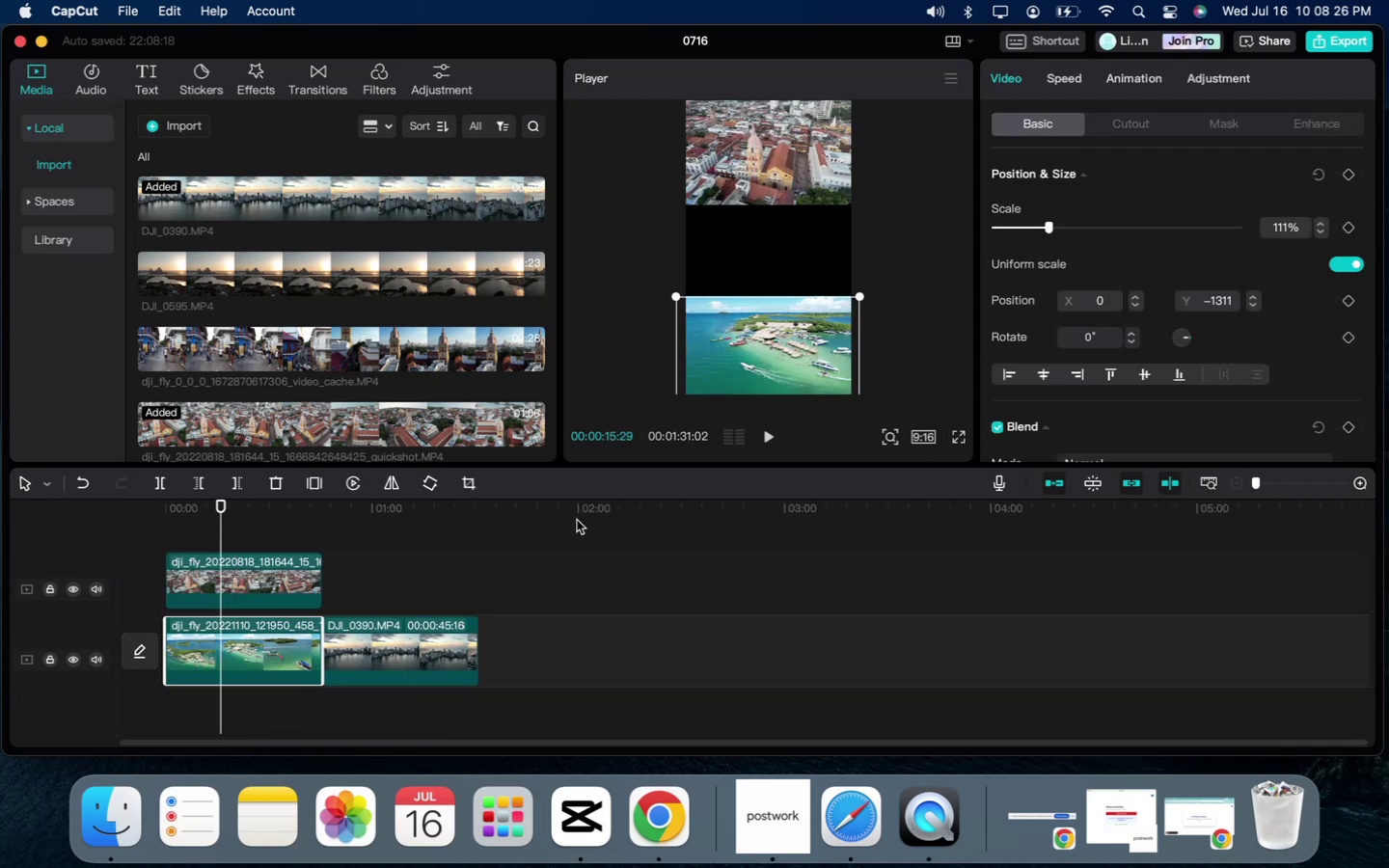 
key(Meta+Z)
 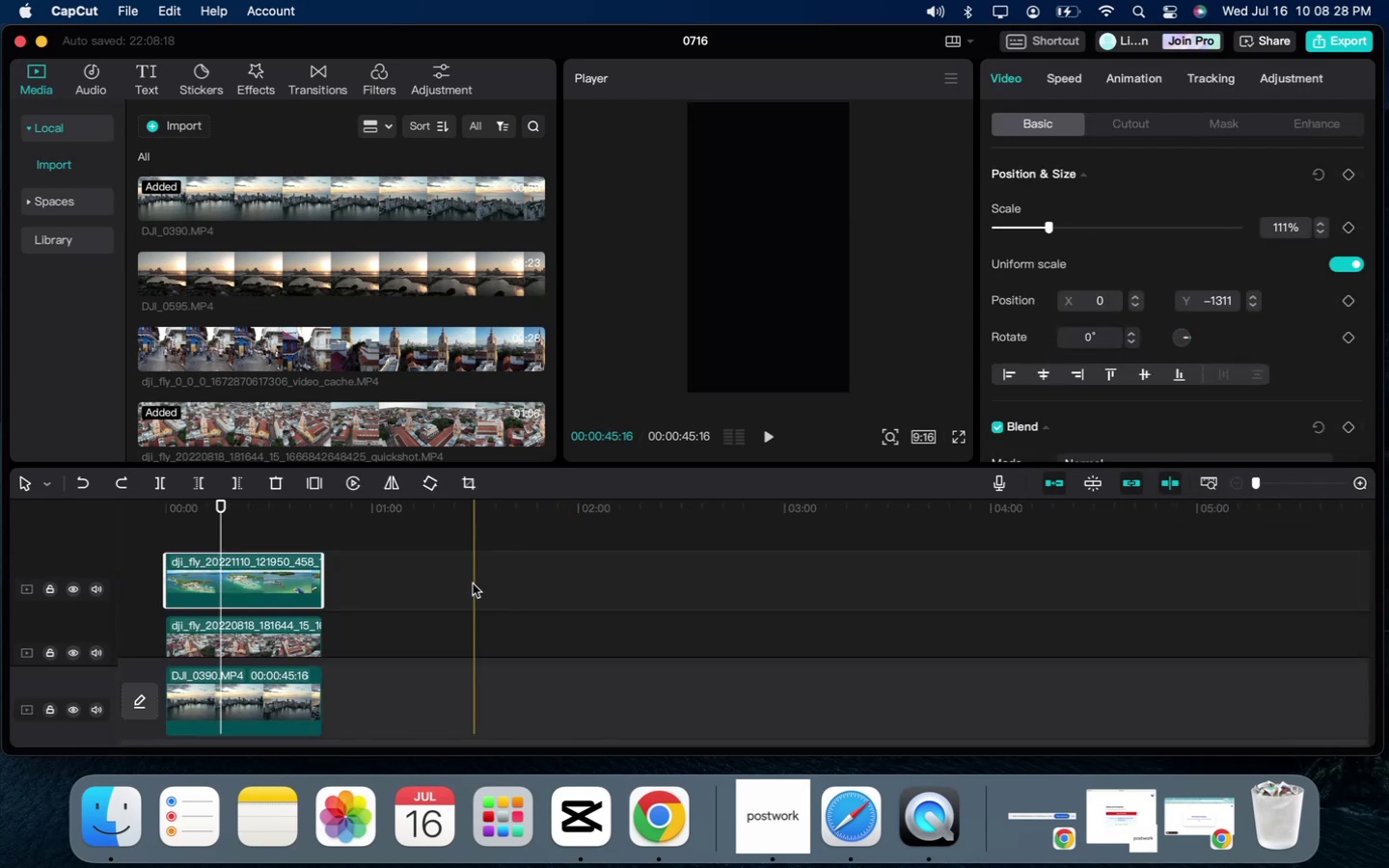 
left_click([421, 614])
 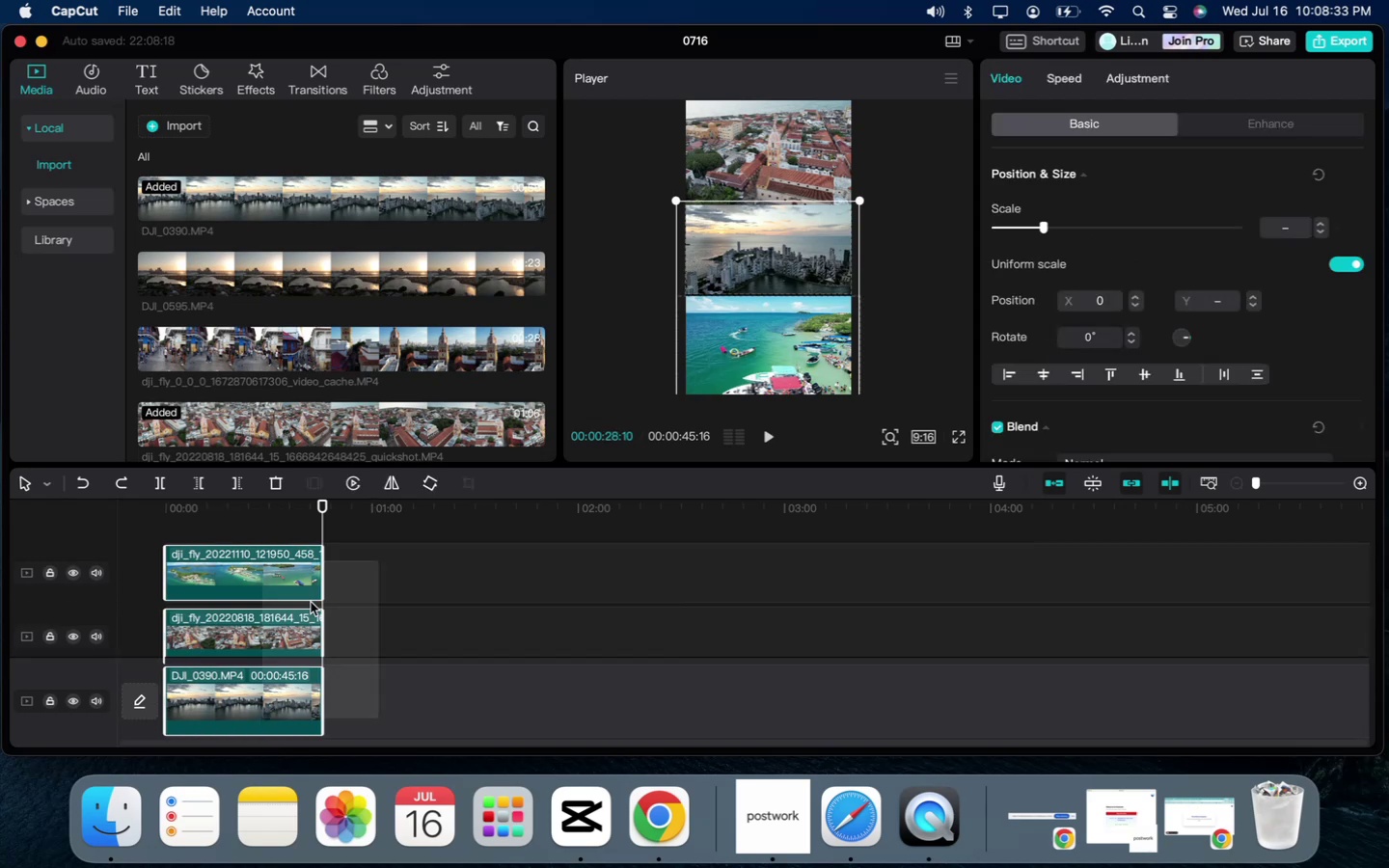 
wait(9.35)
 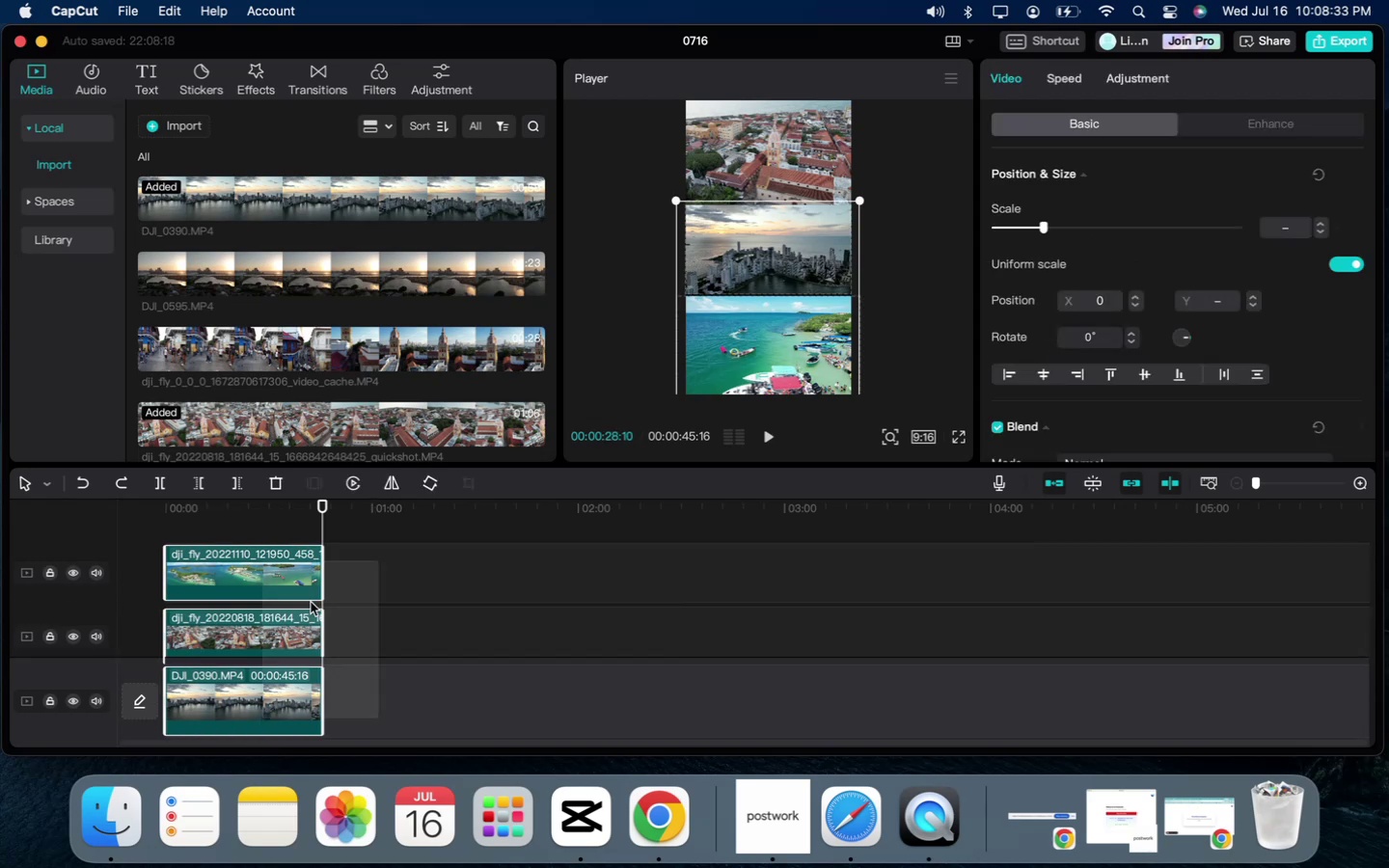 
scroll: coordinate [412, 605], scroll_direction: up, amount: 11.0
 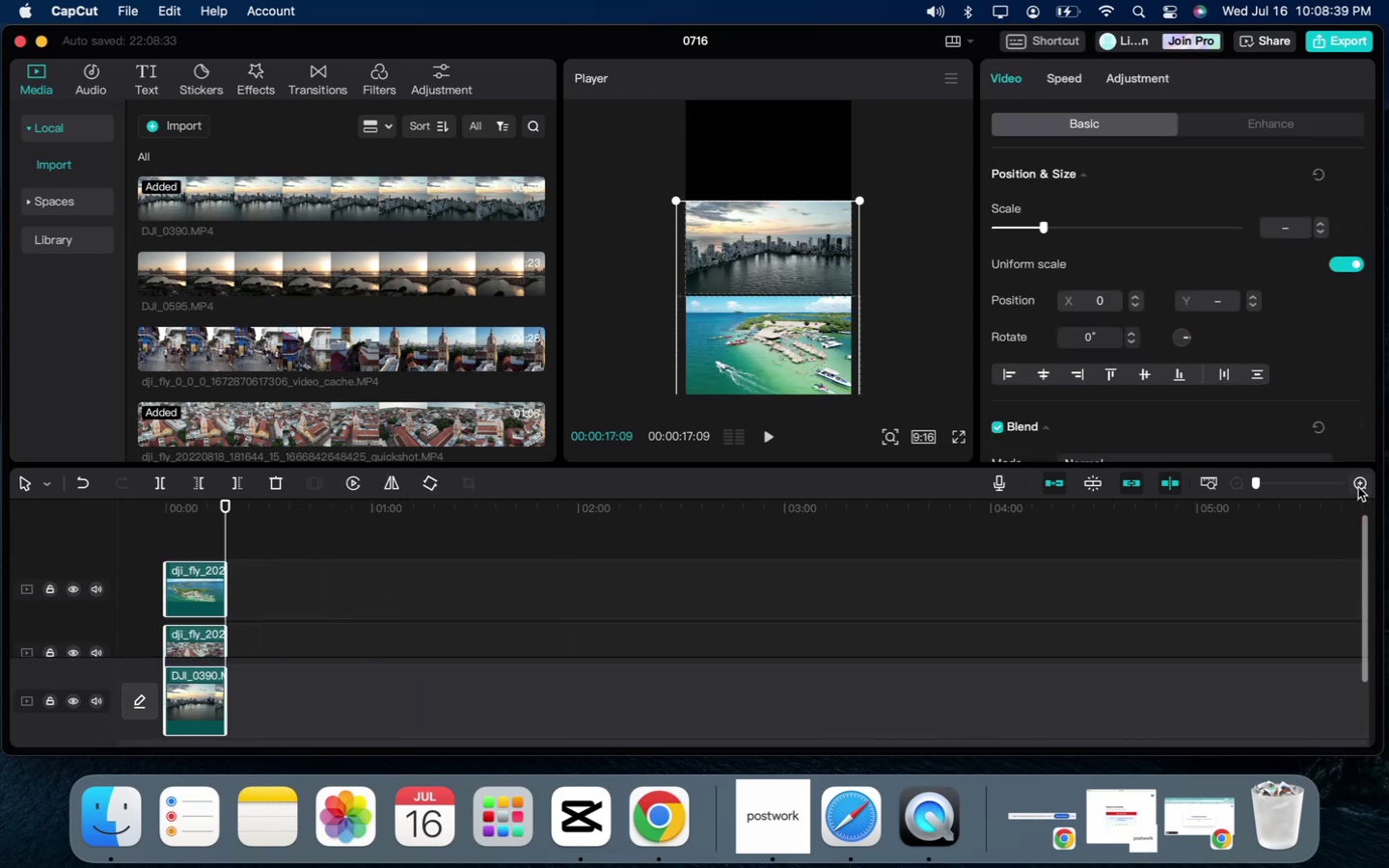 
double_click([1358, 487])
 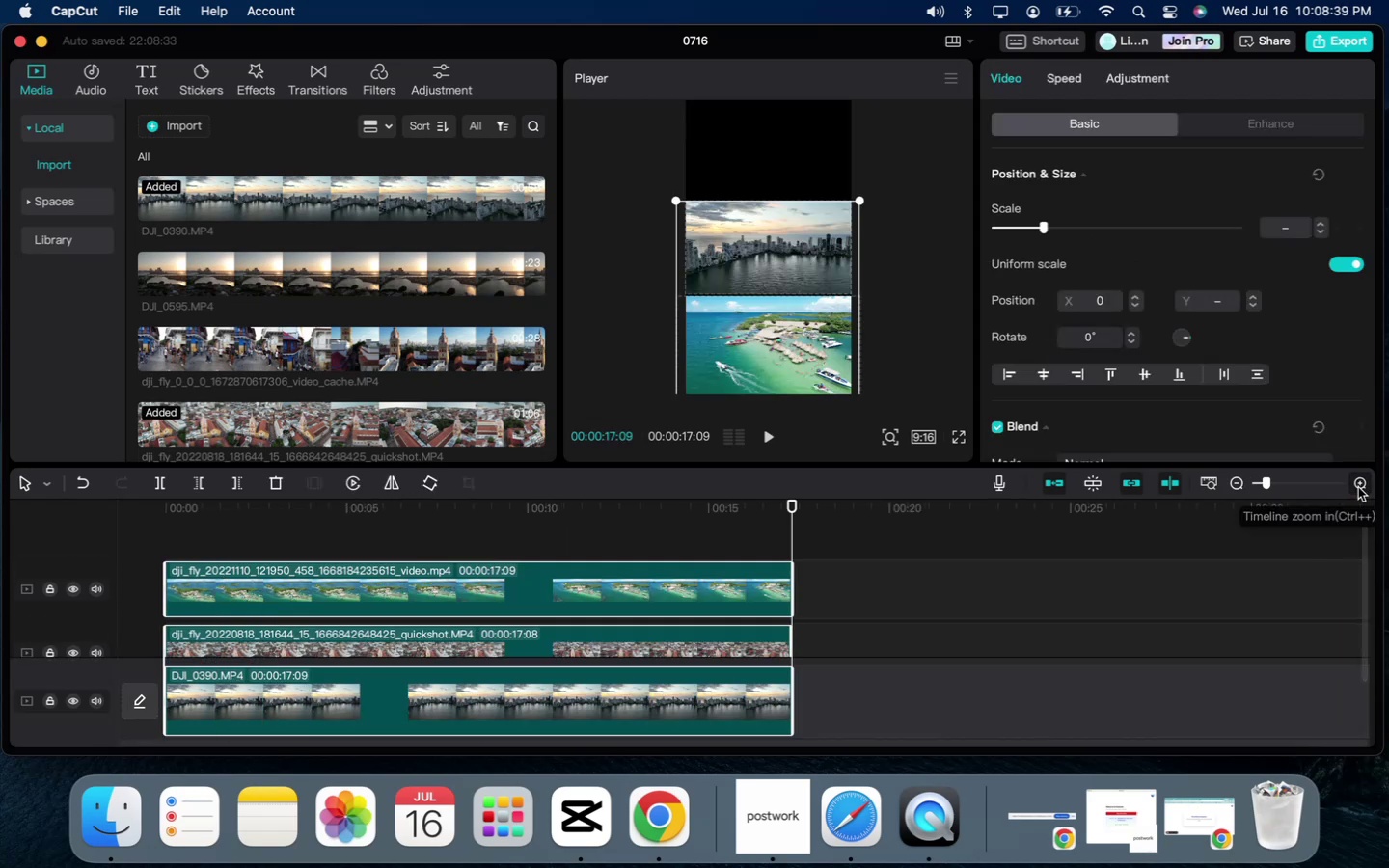 
triple_click([1358, 487])
 